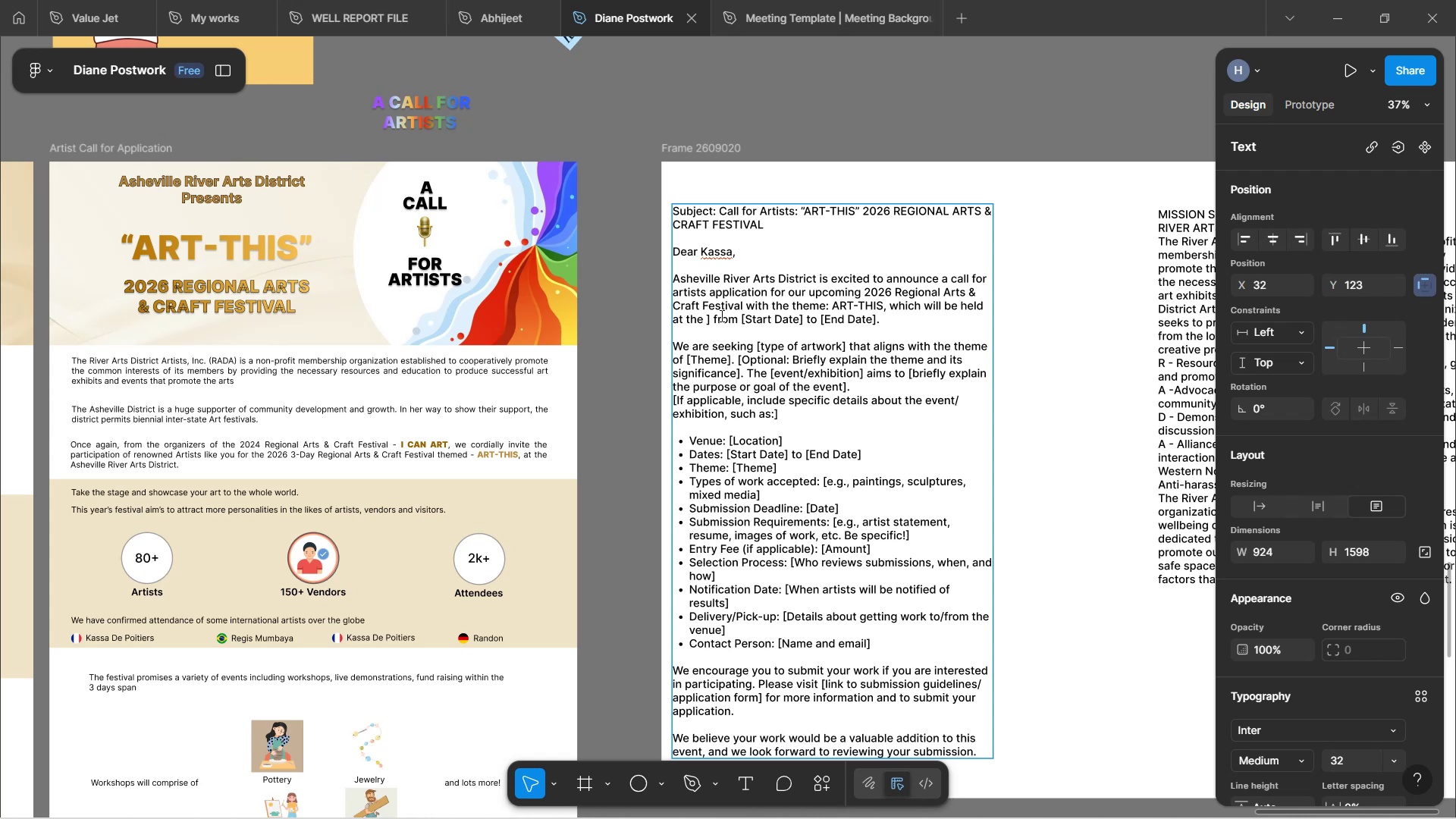 
key(A)
 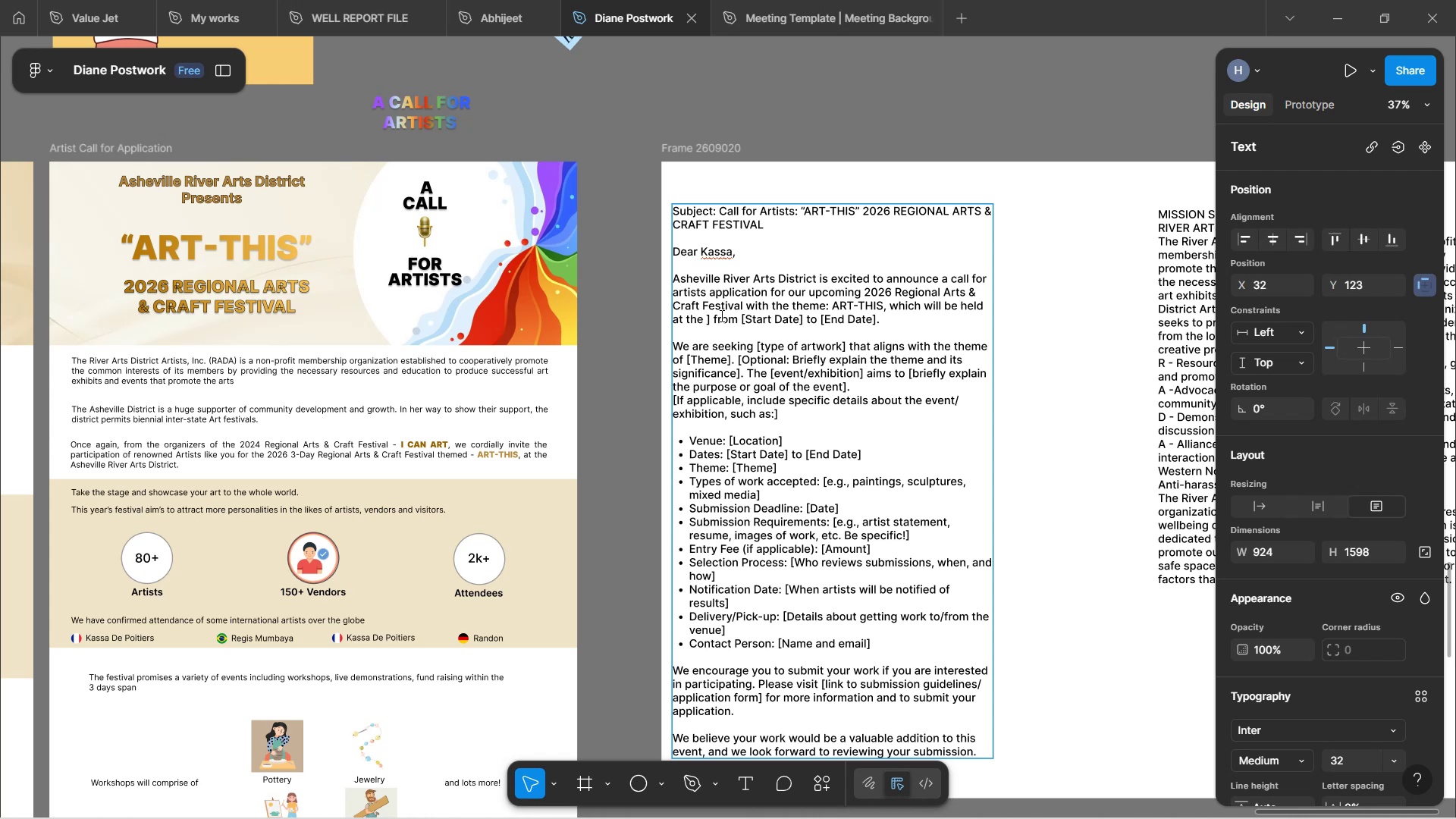 
key(CapsLock)
 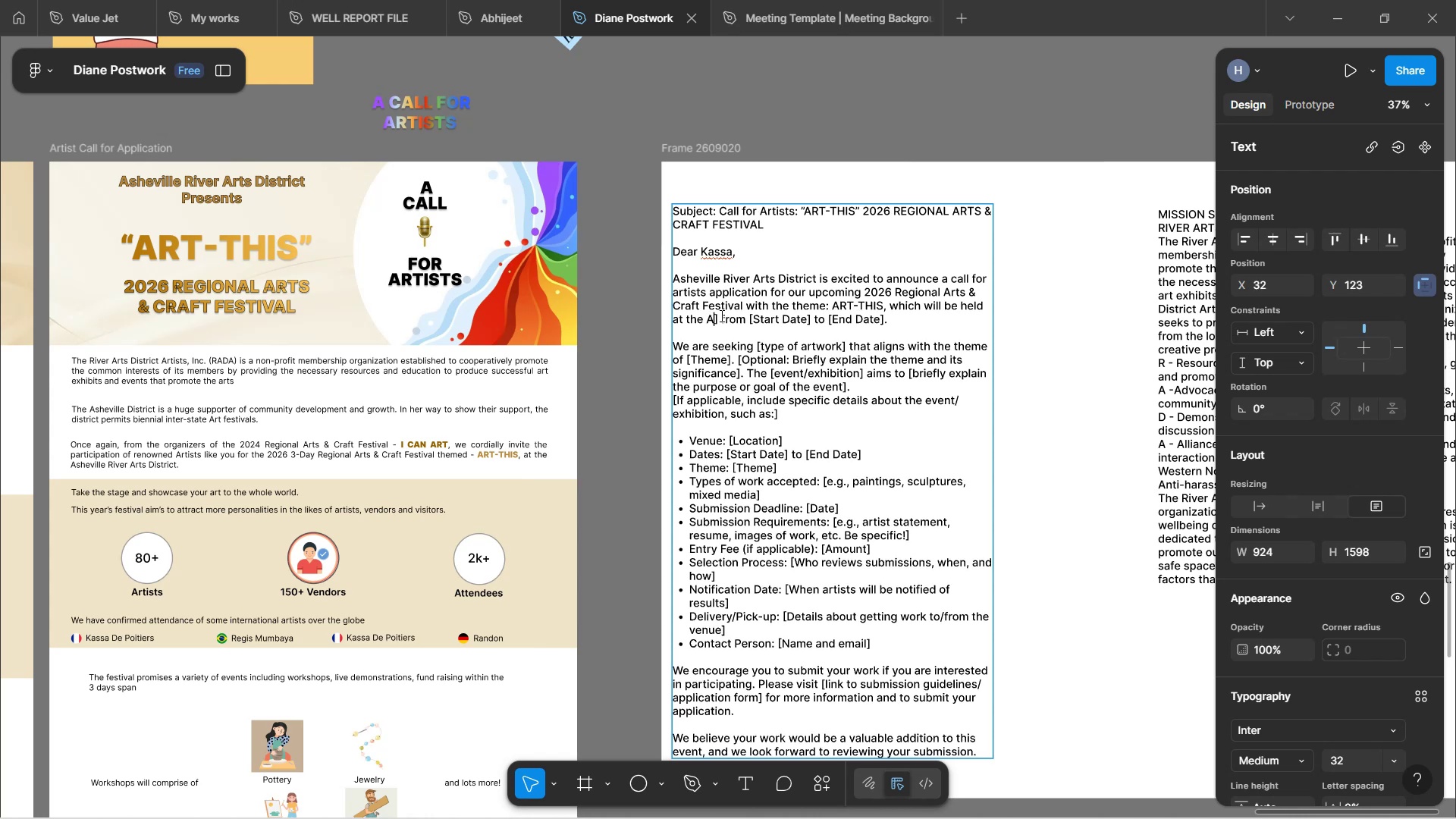 
key(S)
 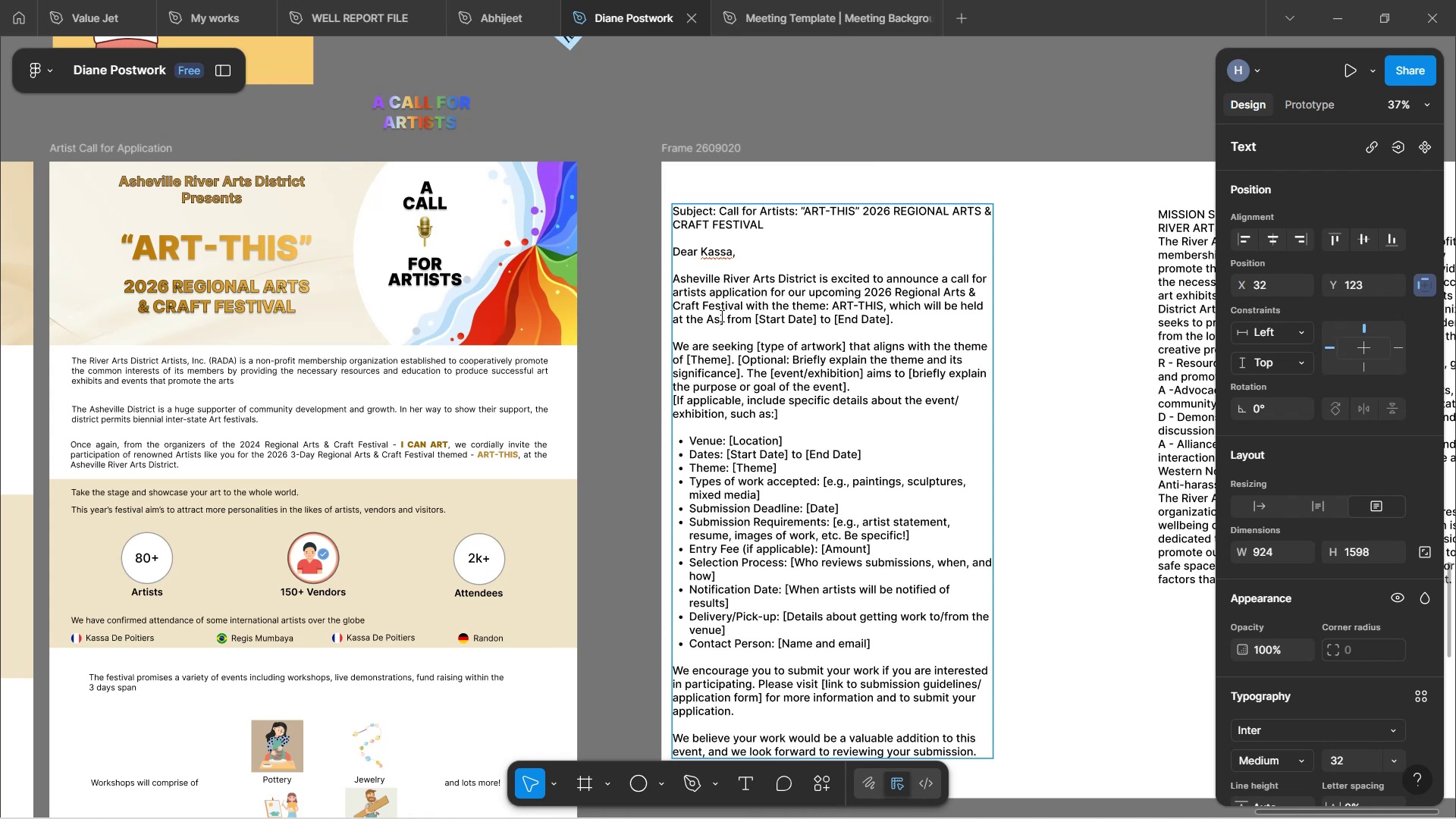 
hold_key(key=H, duration=0.31)
 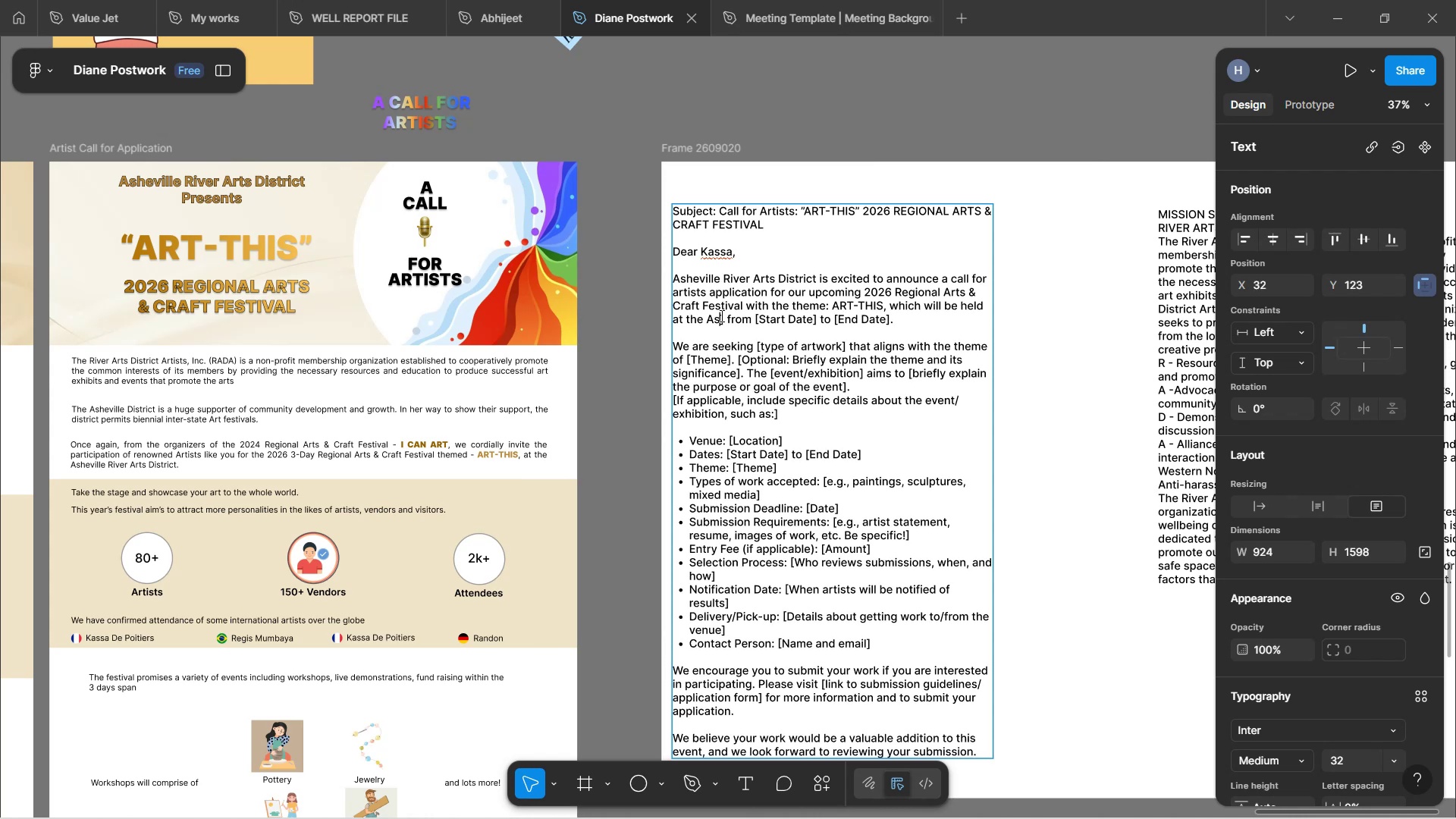 
hold_key(key=E, duration=0.32)
 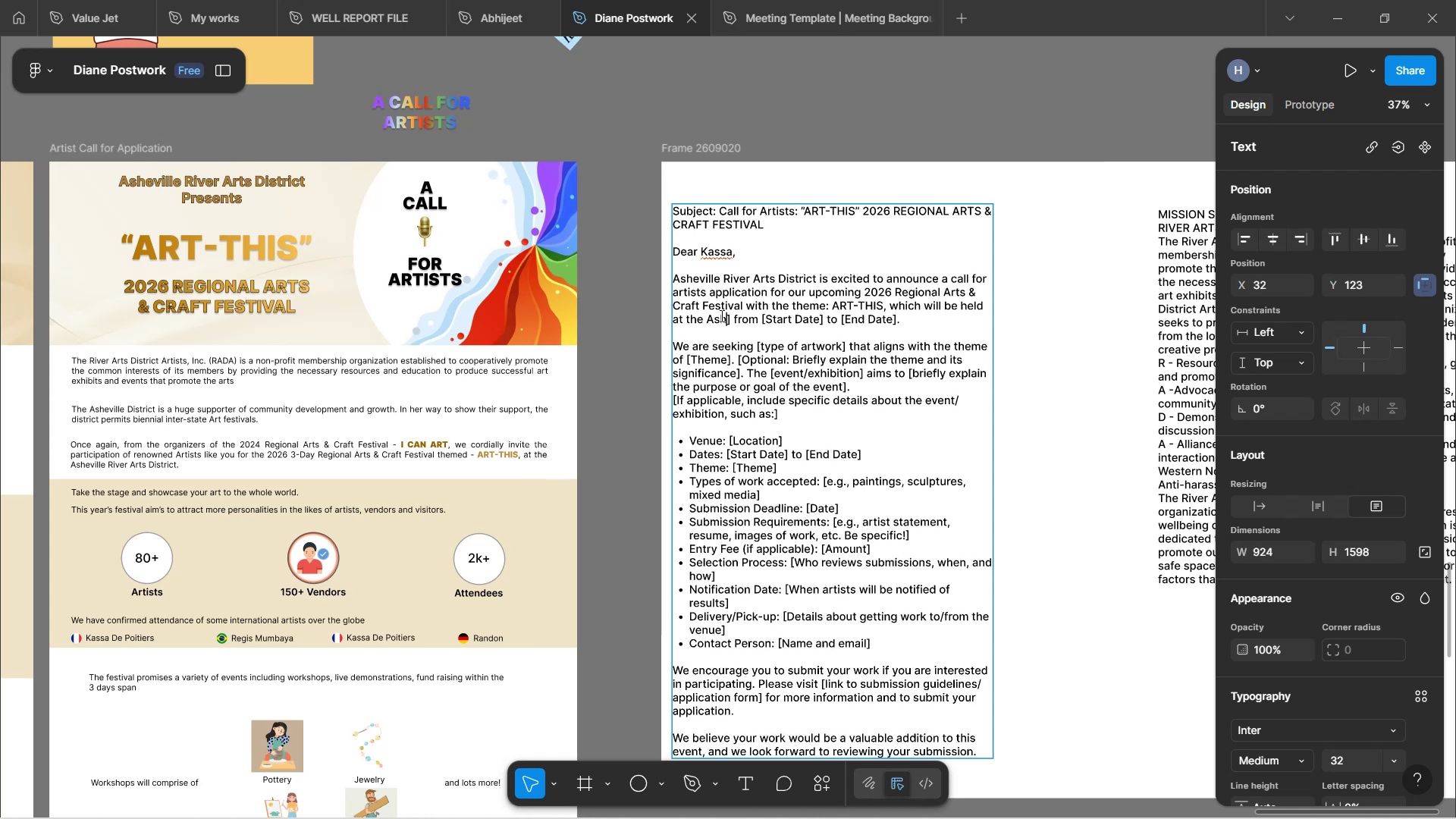 
hold_key(key=V, duration=0.34)
 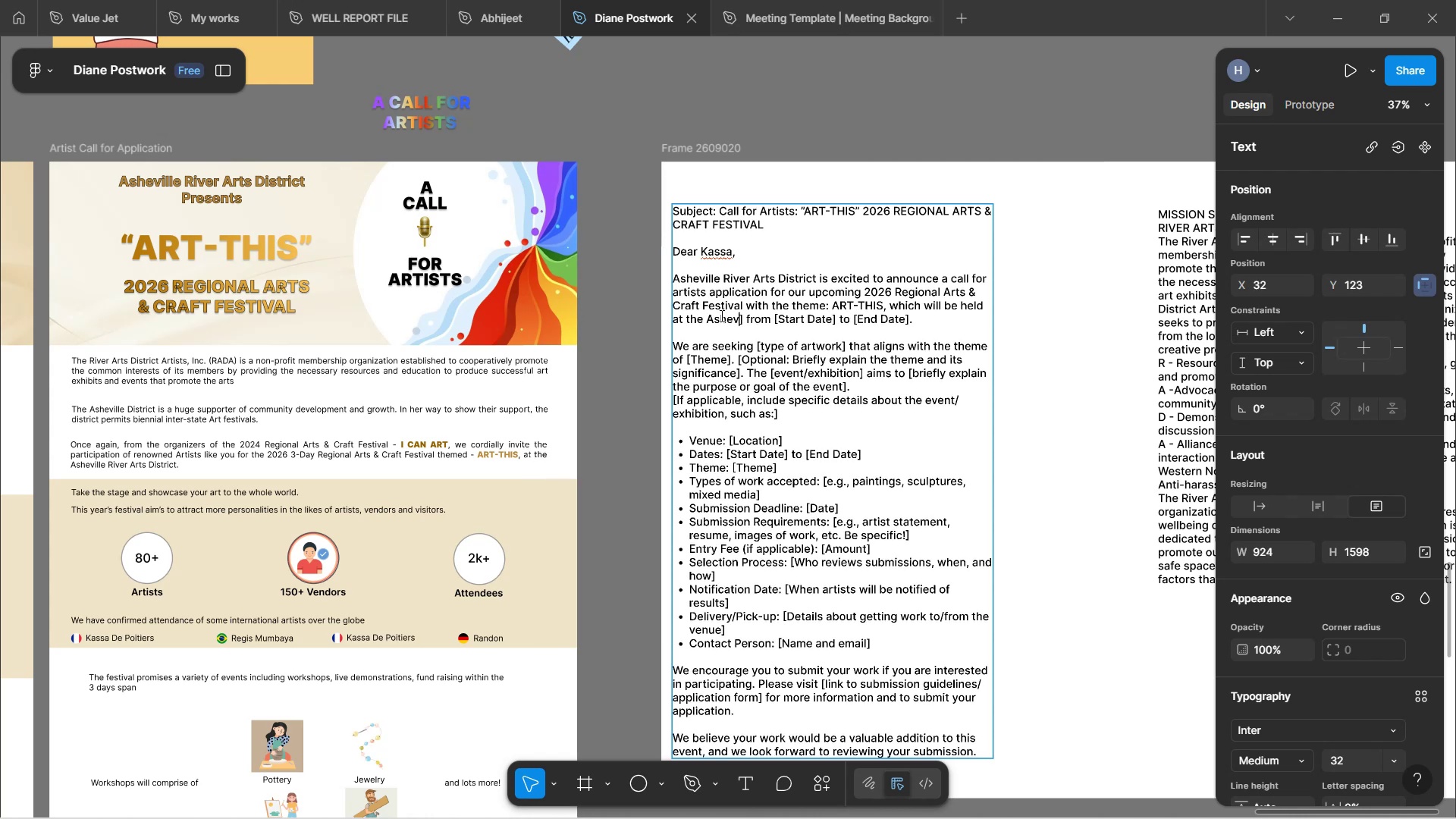 
hold_key(key=I, duration=0.33)
 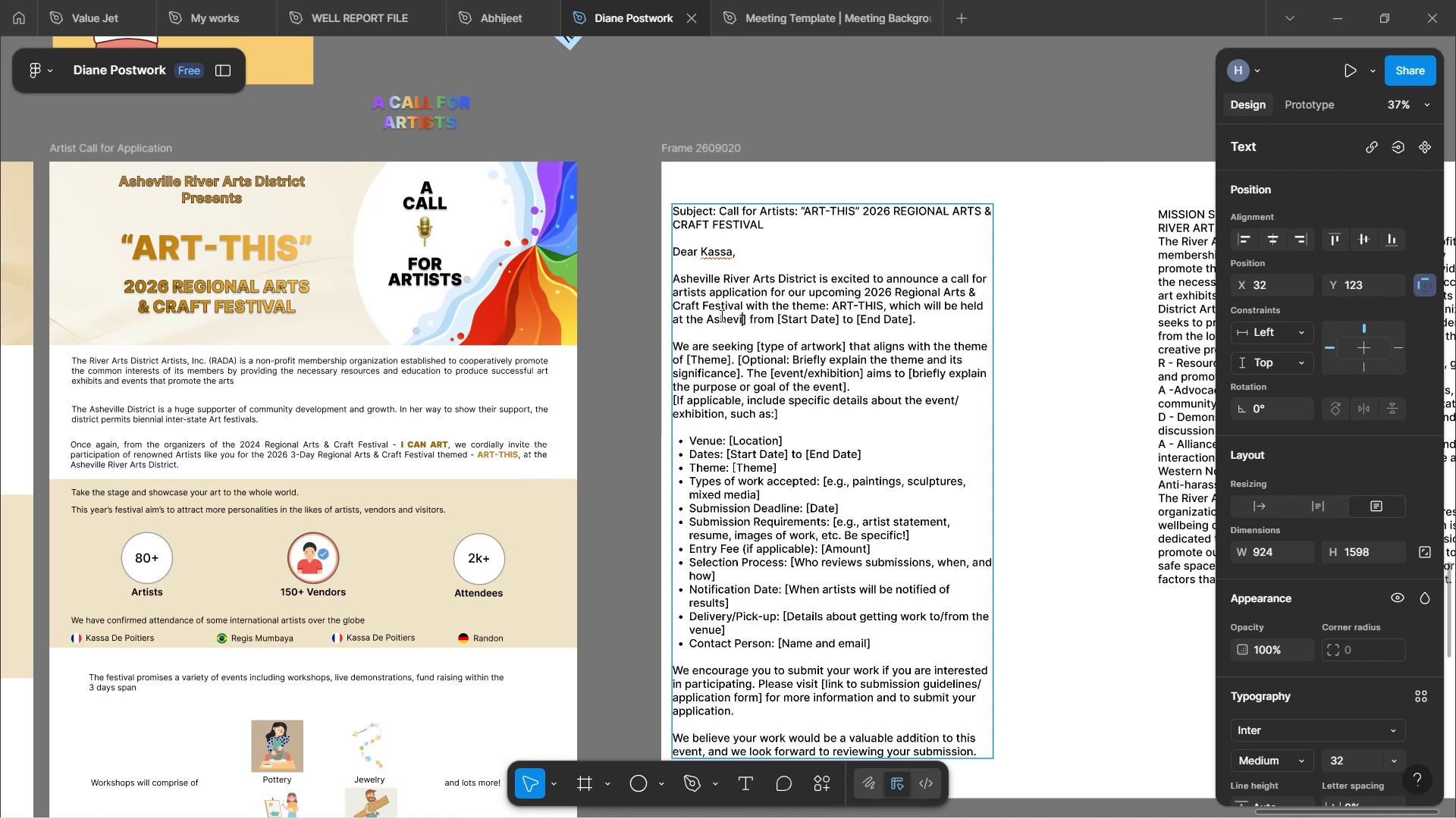 
type(lle River District)
 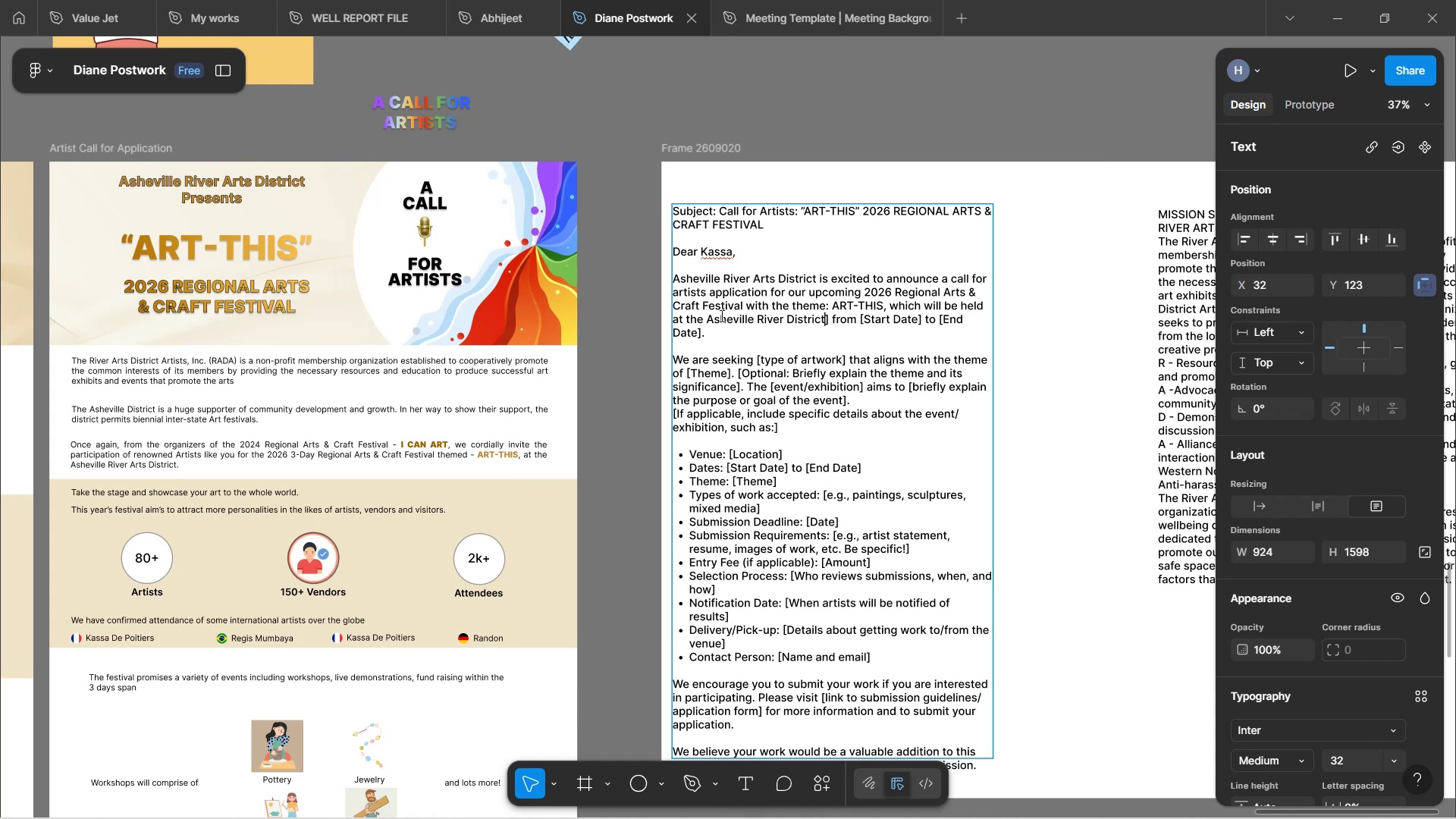 
key(Delete)
 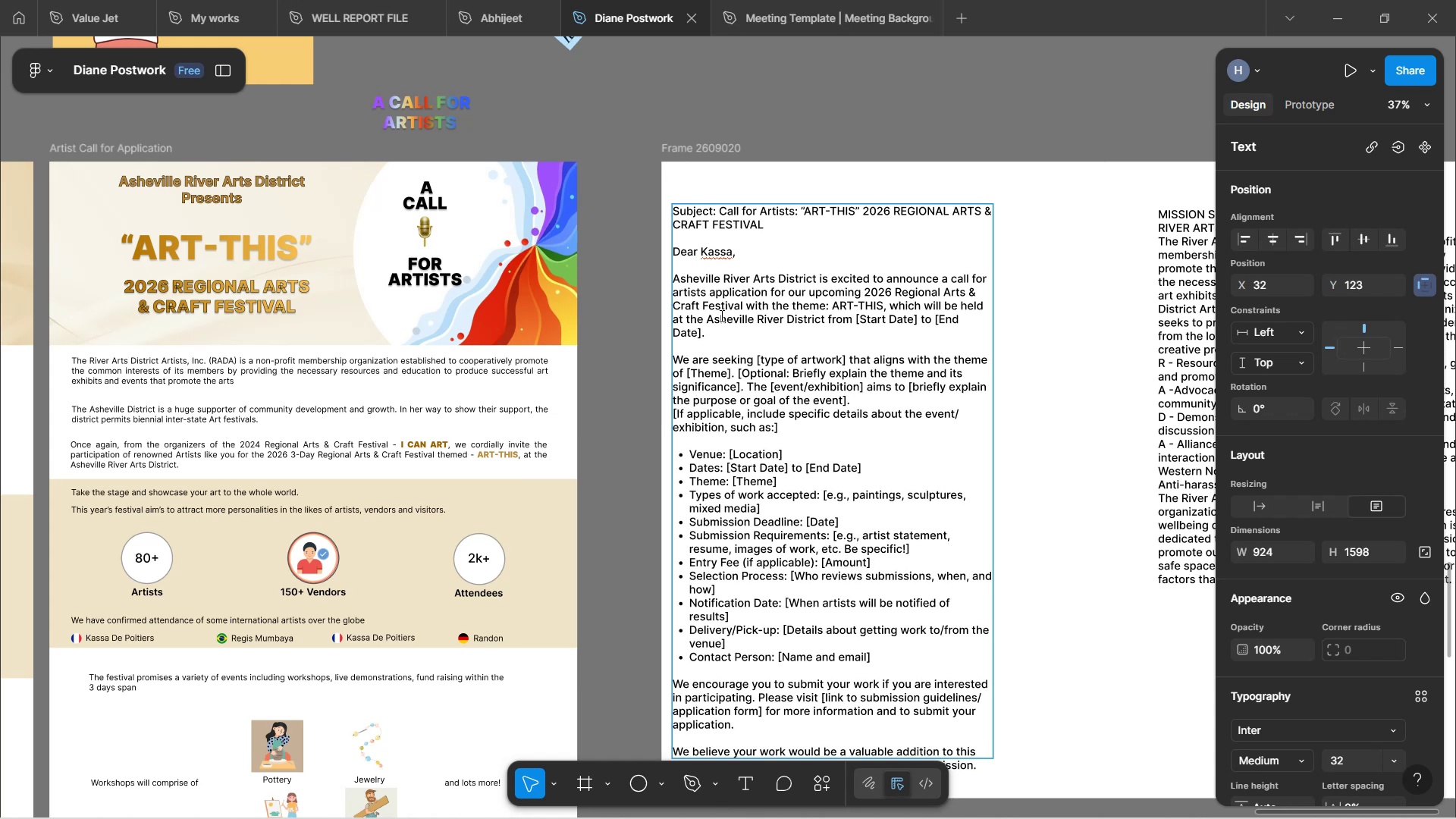 
hold_key(key=ArrowRight, duration=0.7)
 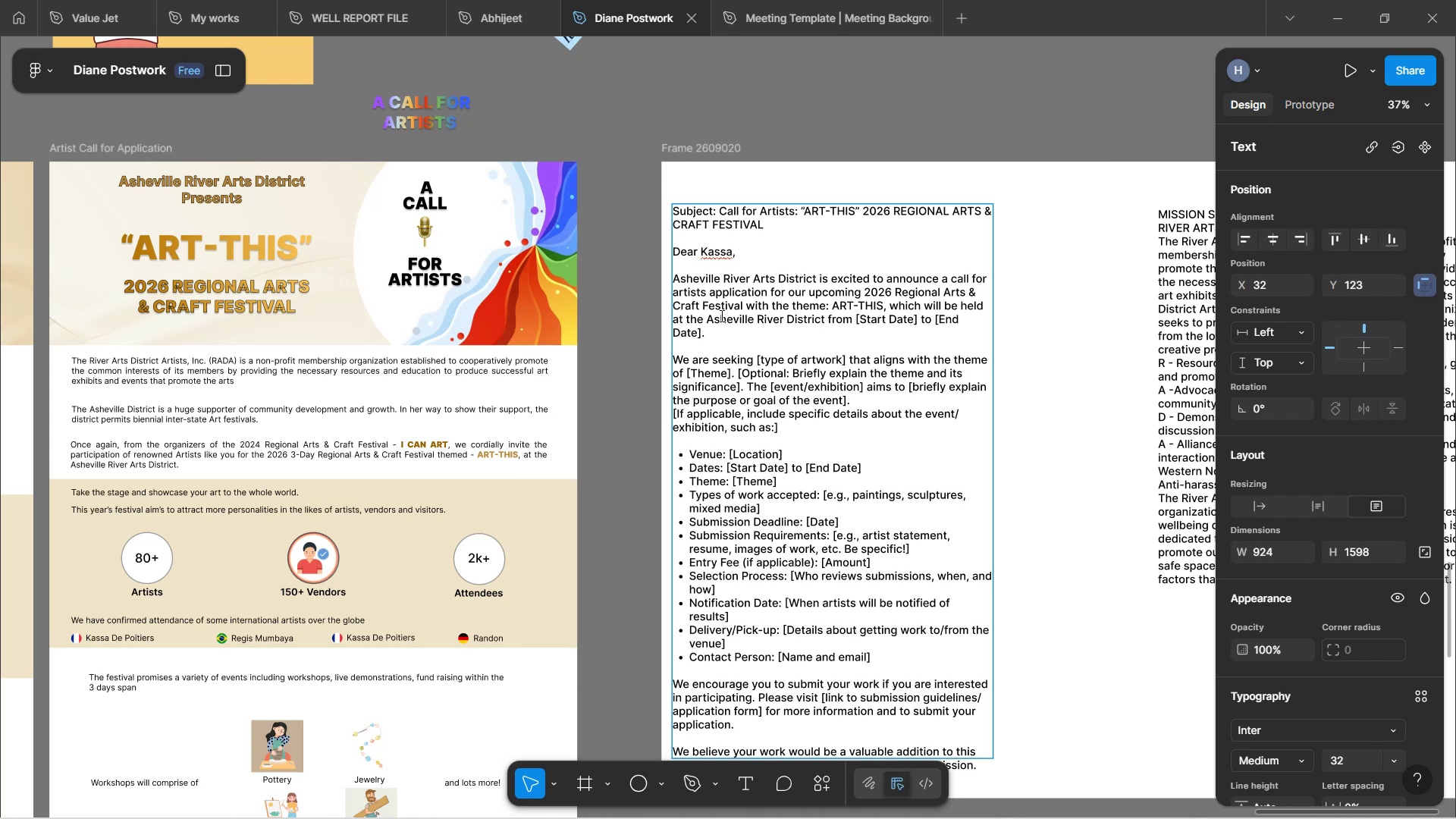 
key(ArrowLeft)
 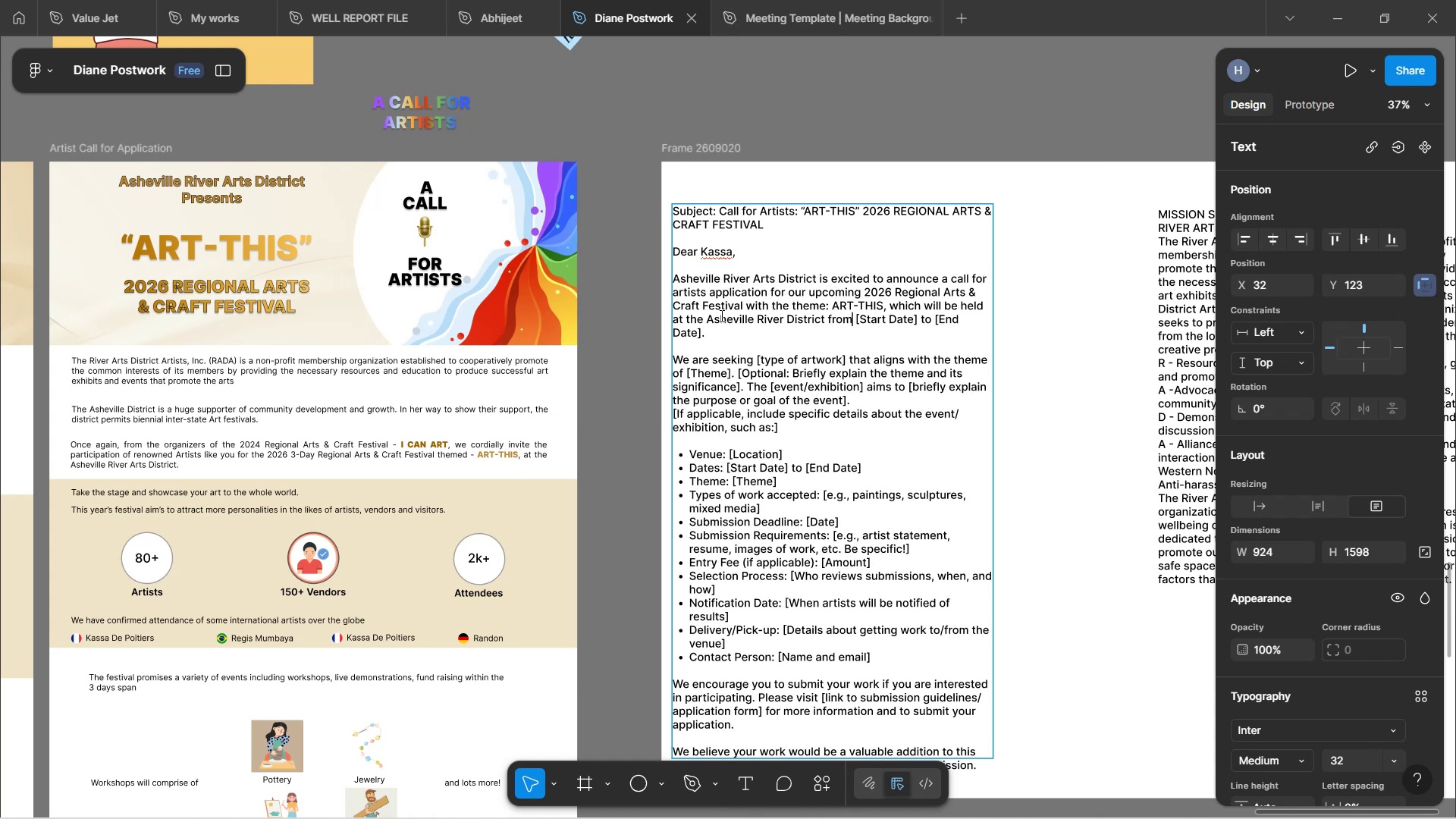 
key(Space)
 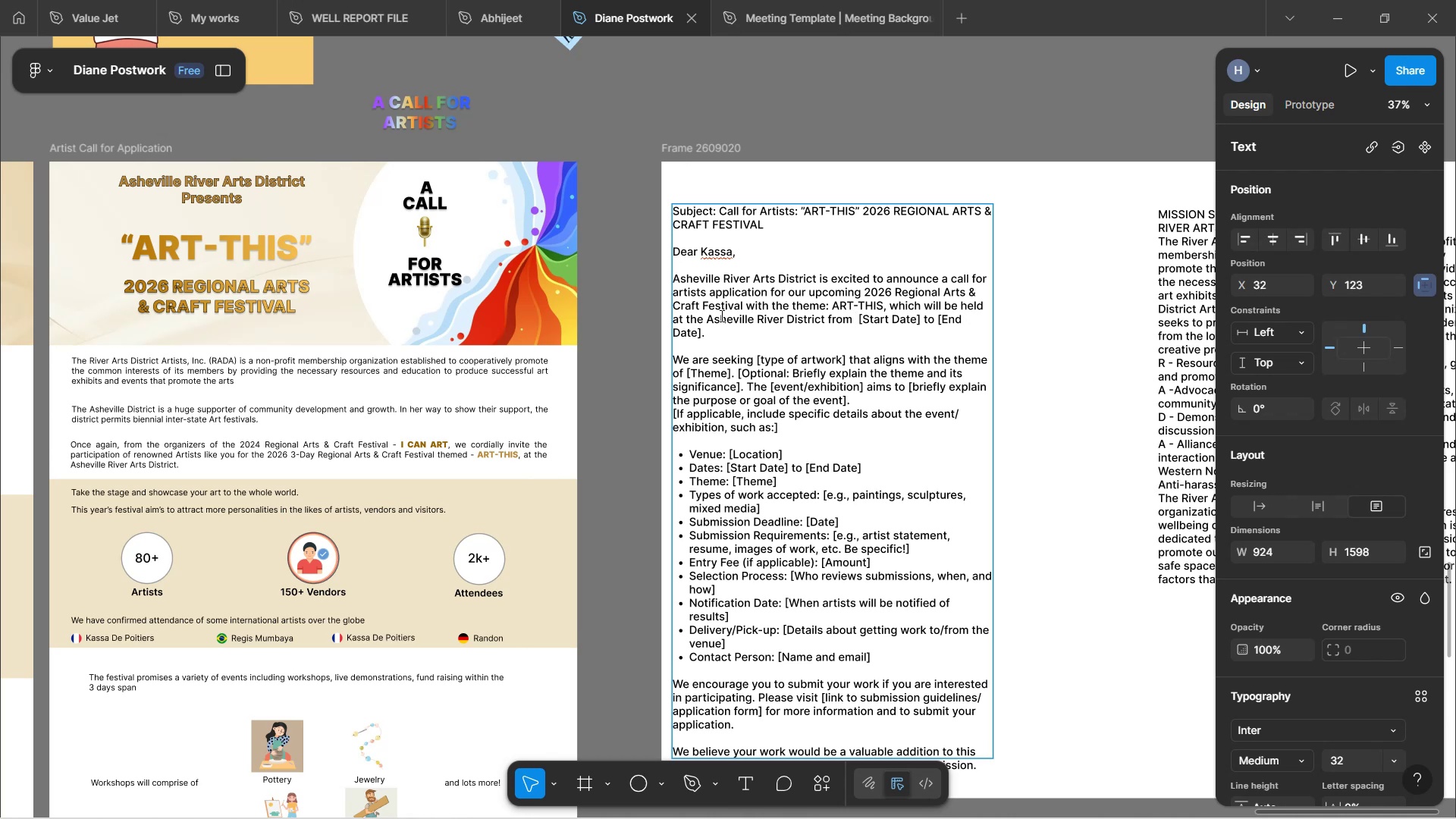 
wait(11.91)
 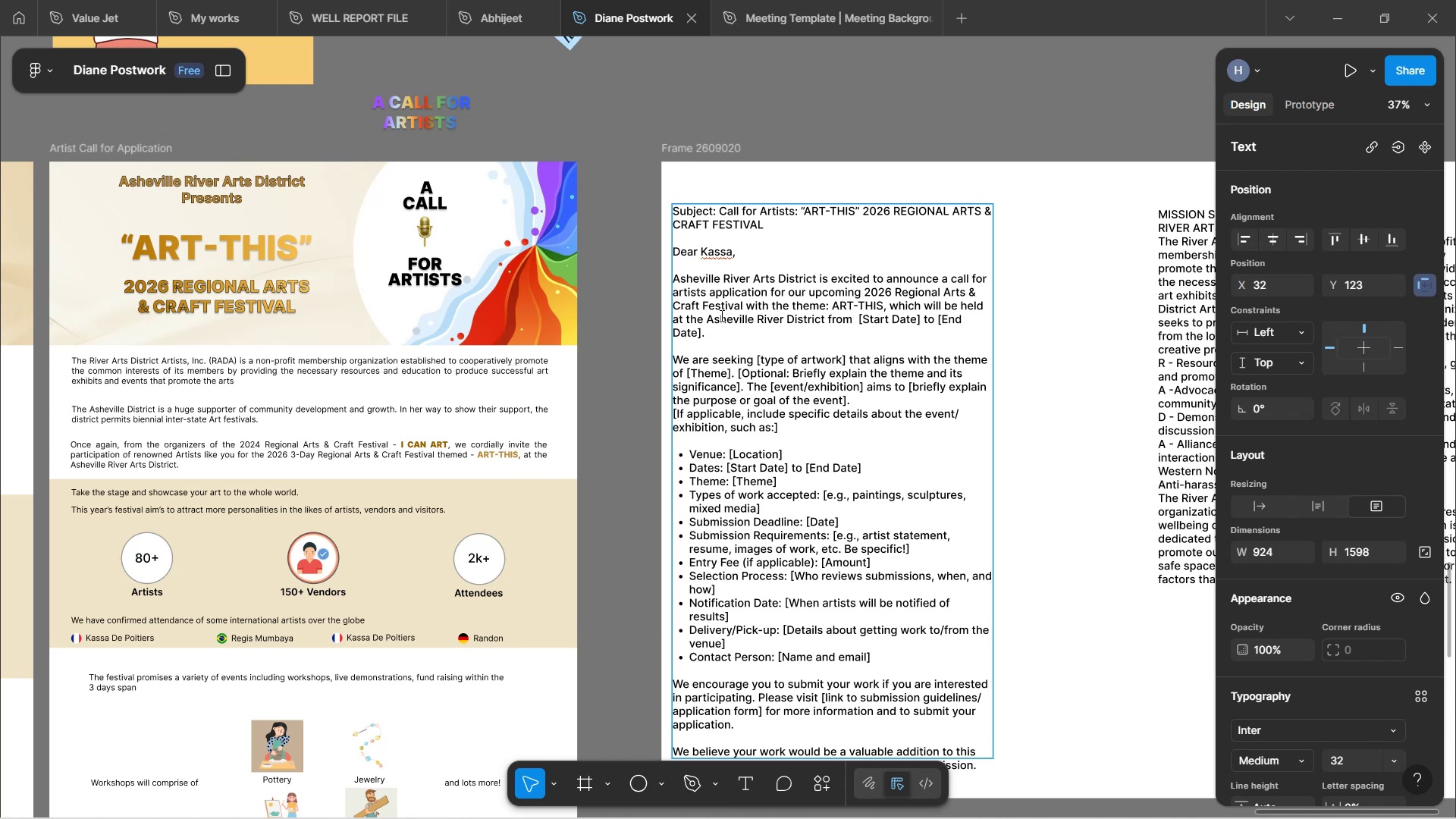 
type(1t)
key(Backspace)
key(Backspace)
key(Backspace)
type(February)
 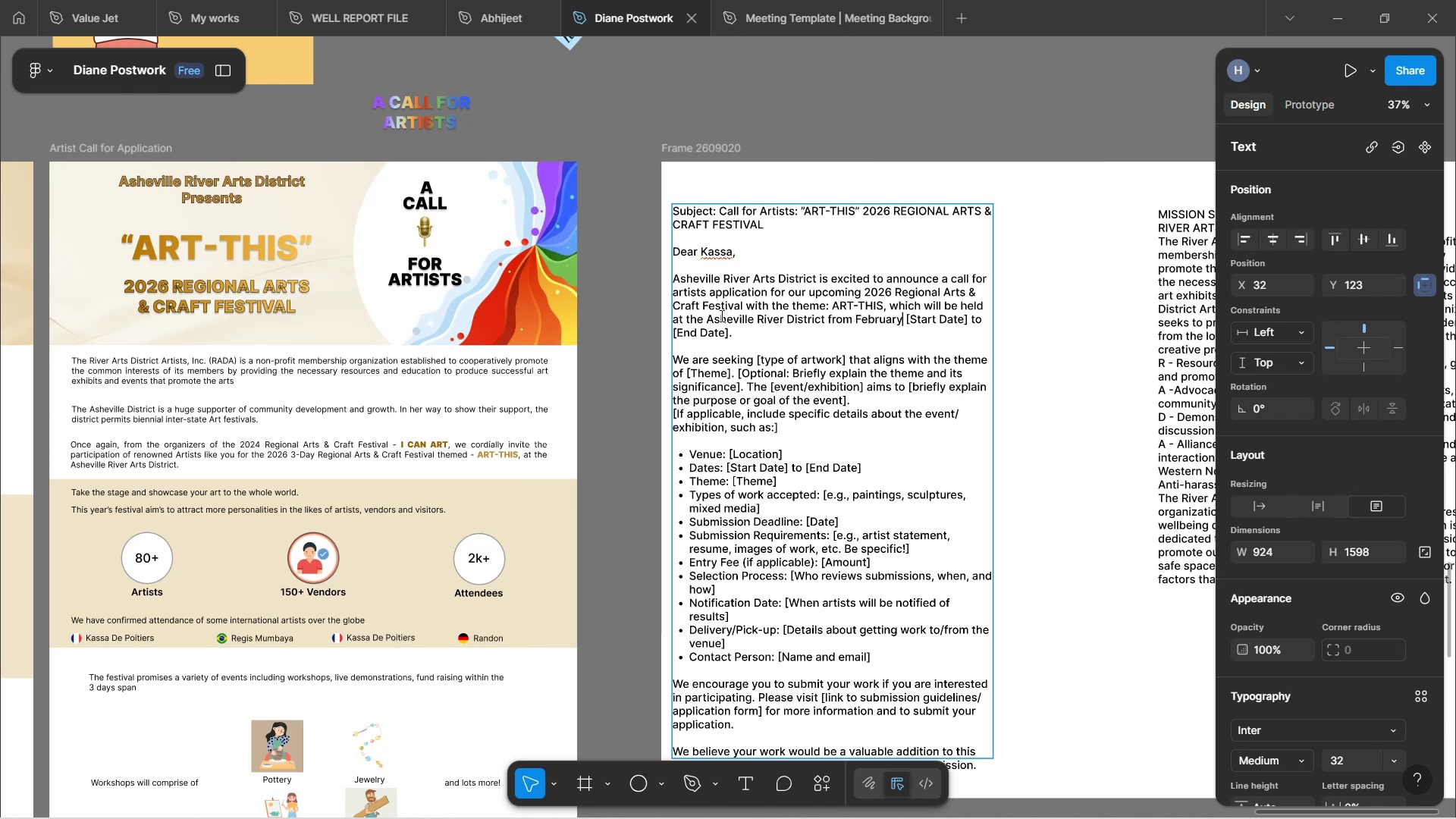 
hold_key(key=0, duration=0.32)
 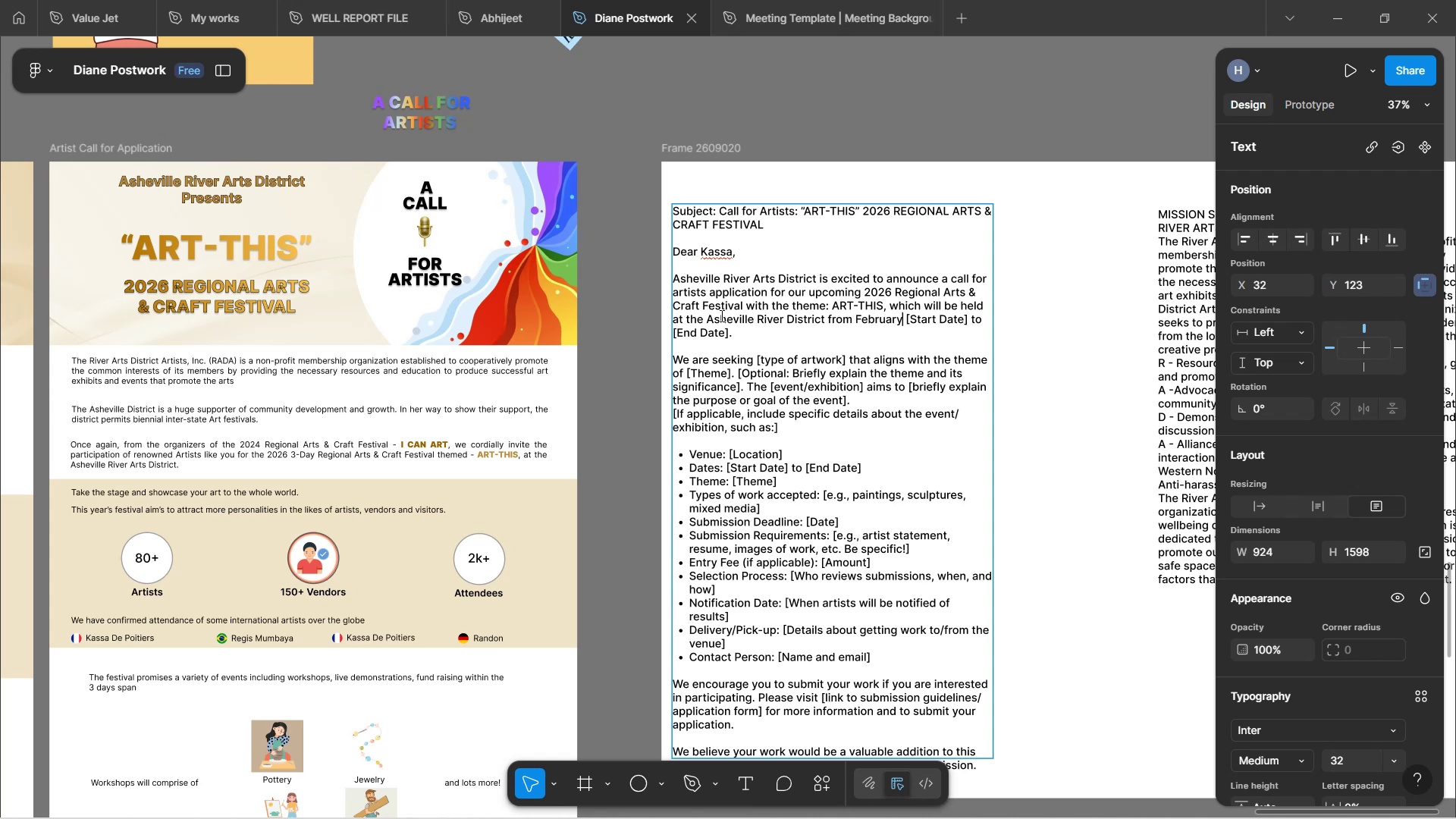 
wait(19.52)
 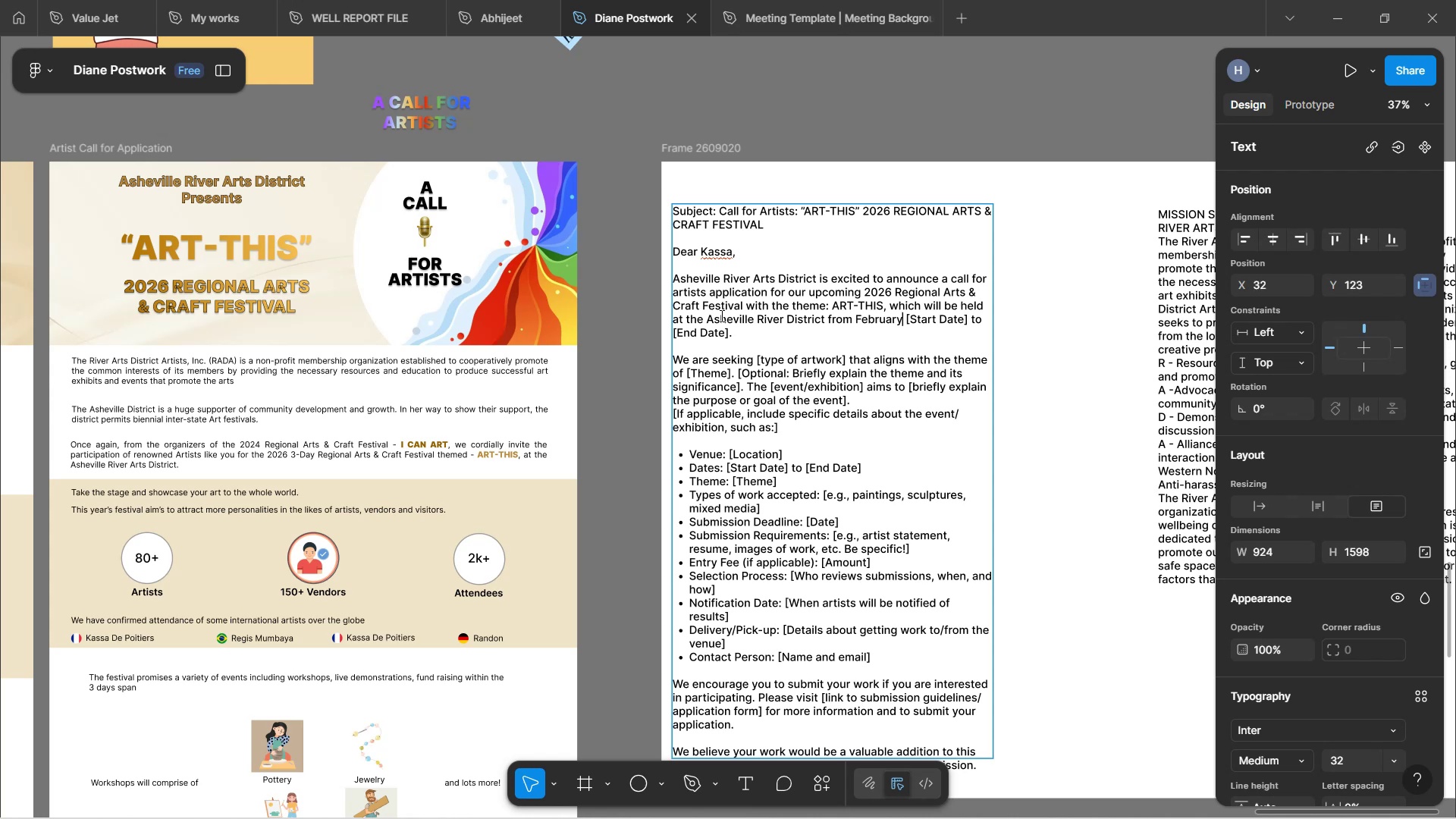 
key(Space)
 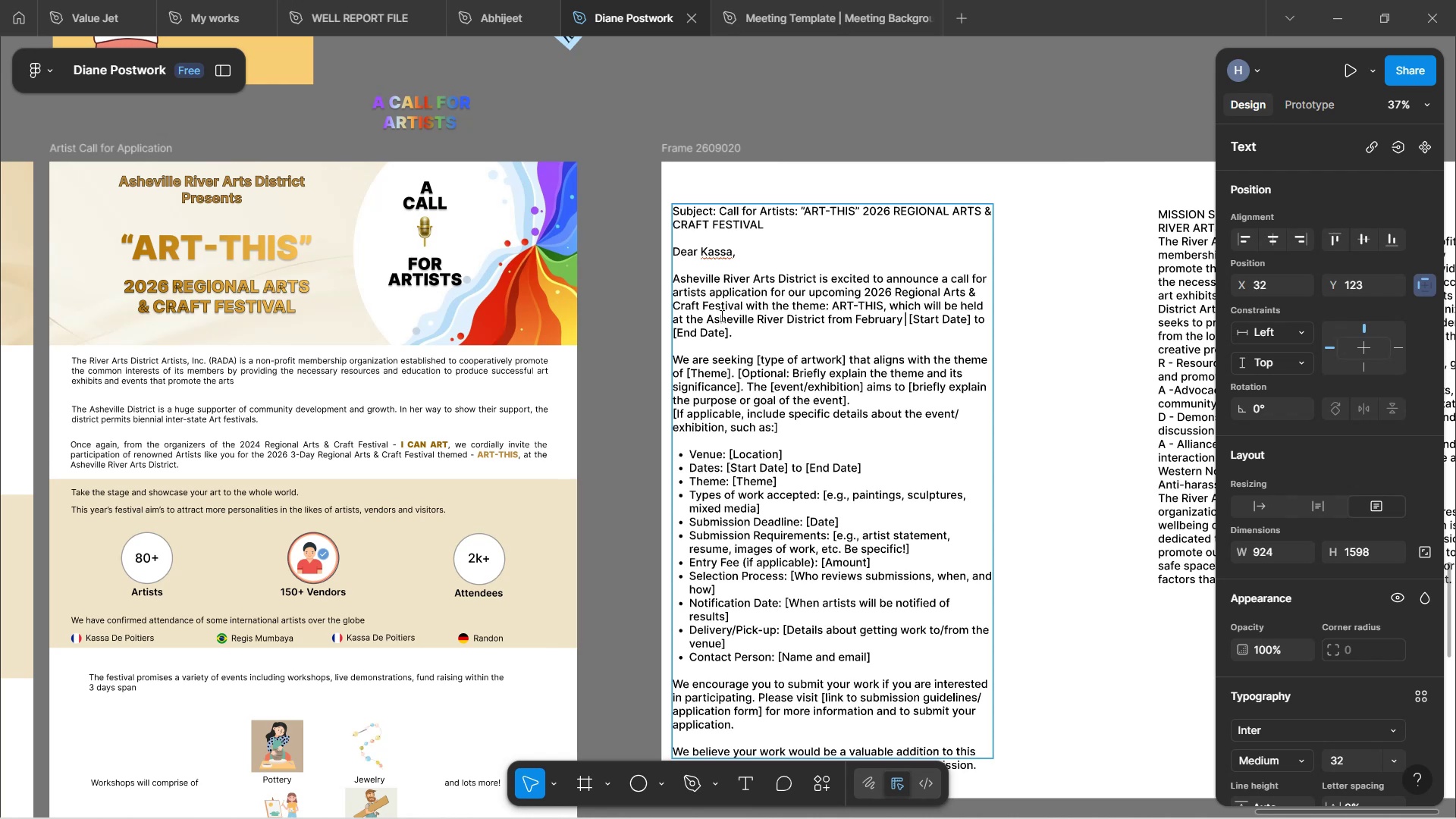 
key(6)
 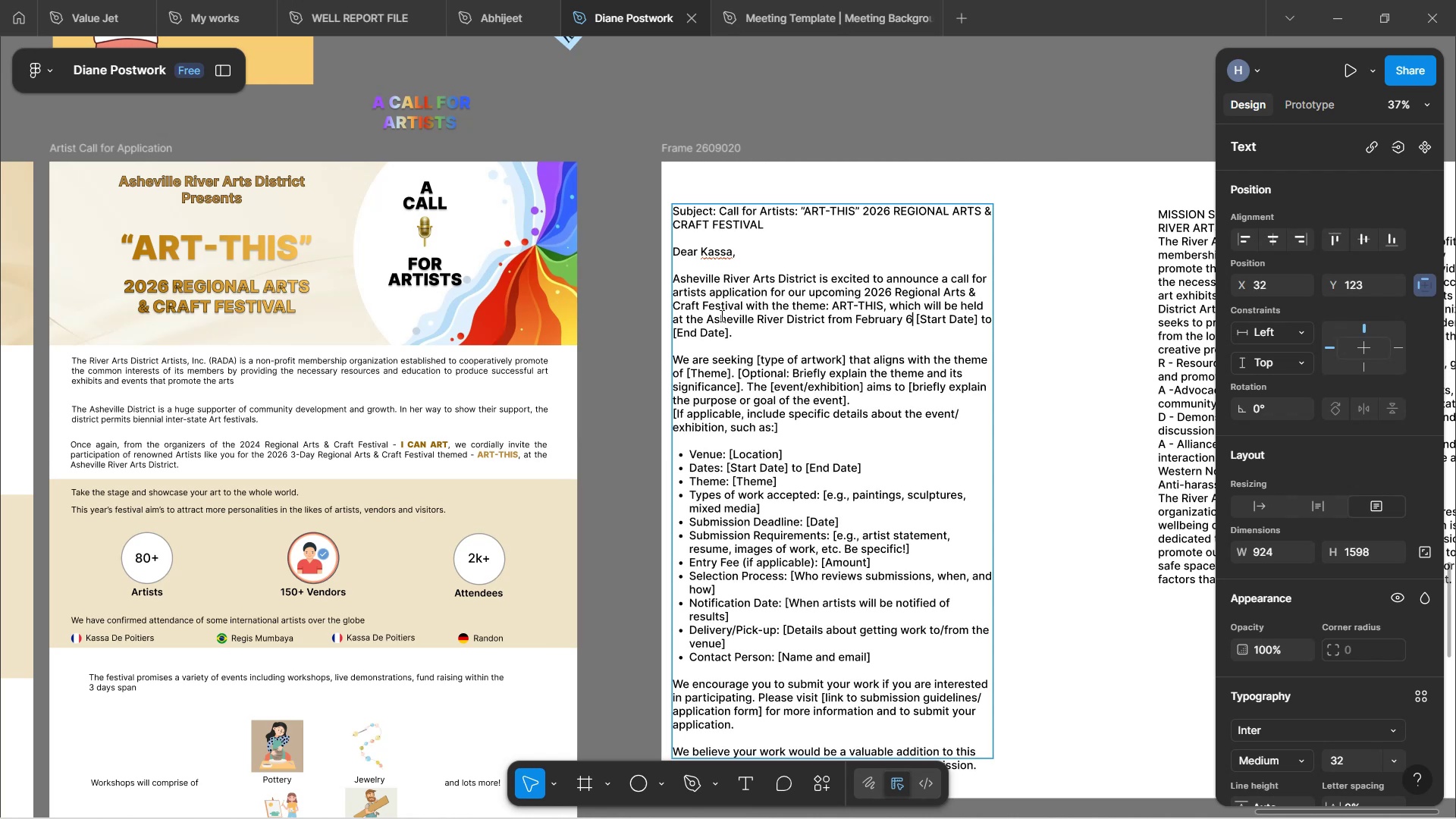 
hold_key(key=Space, duration=0.31)
 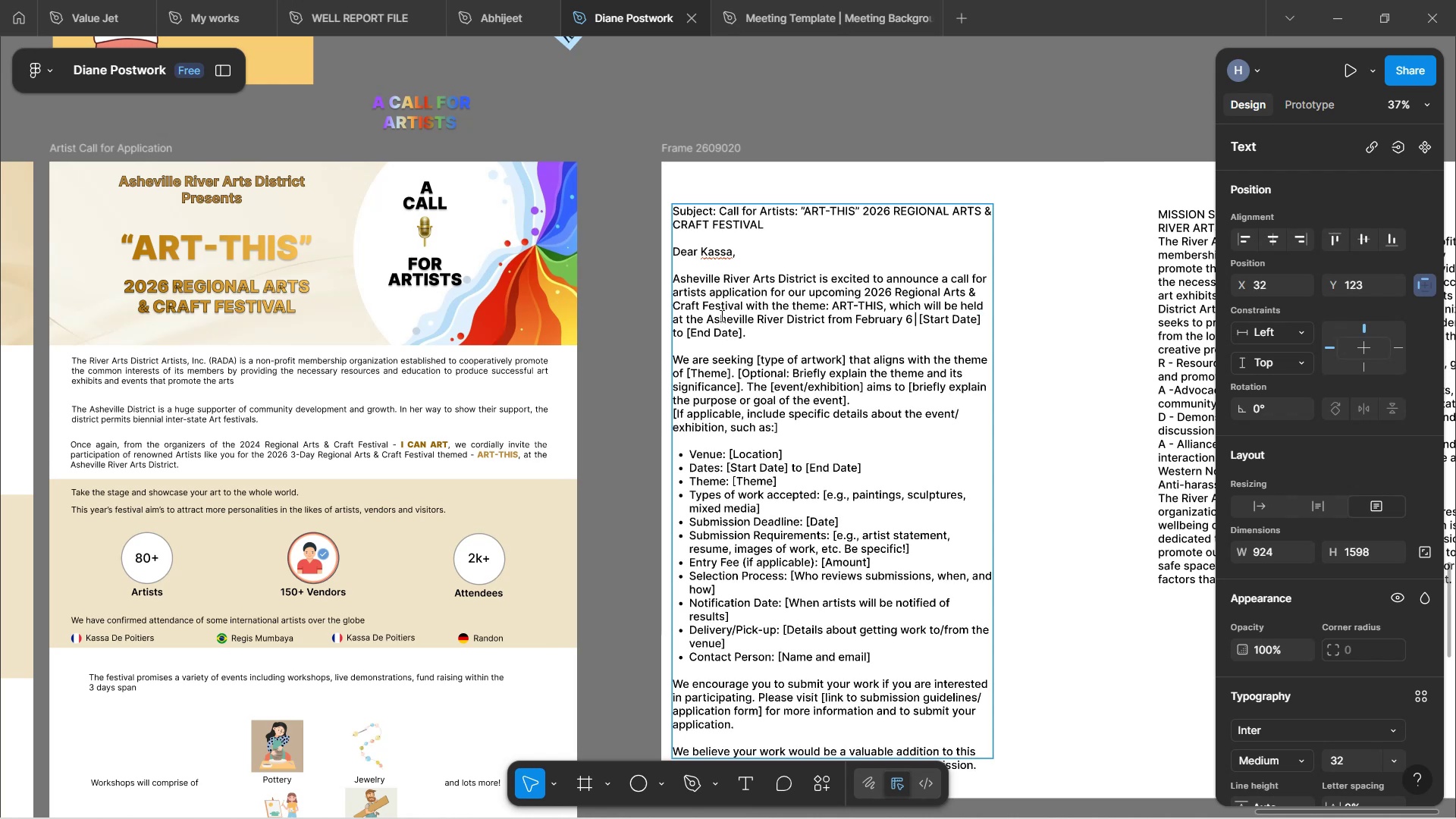 
key(Minus)
 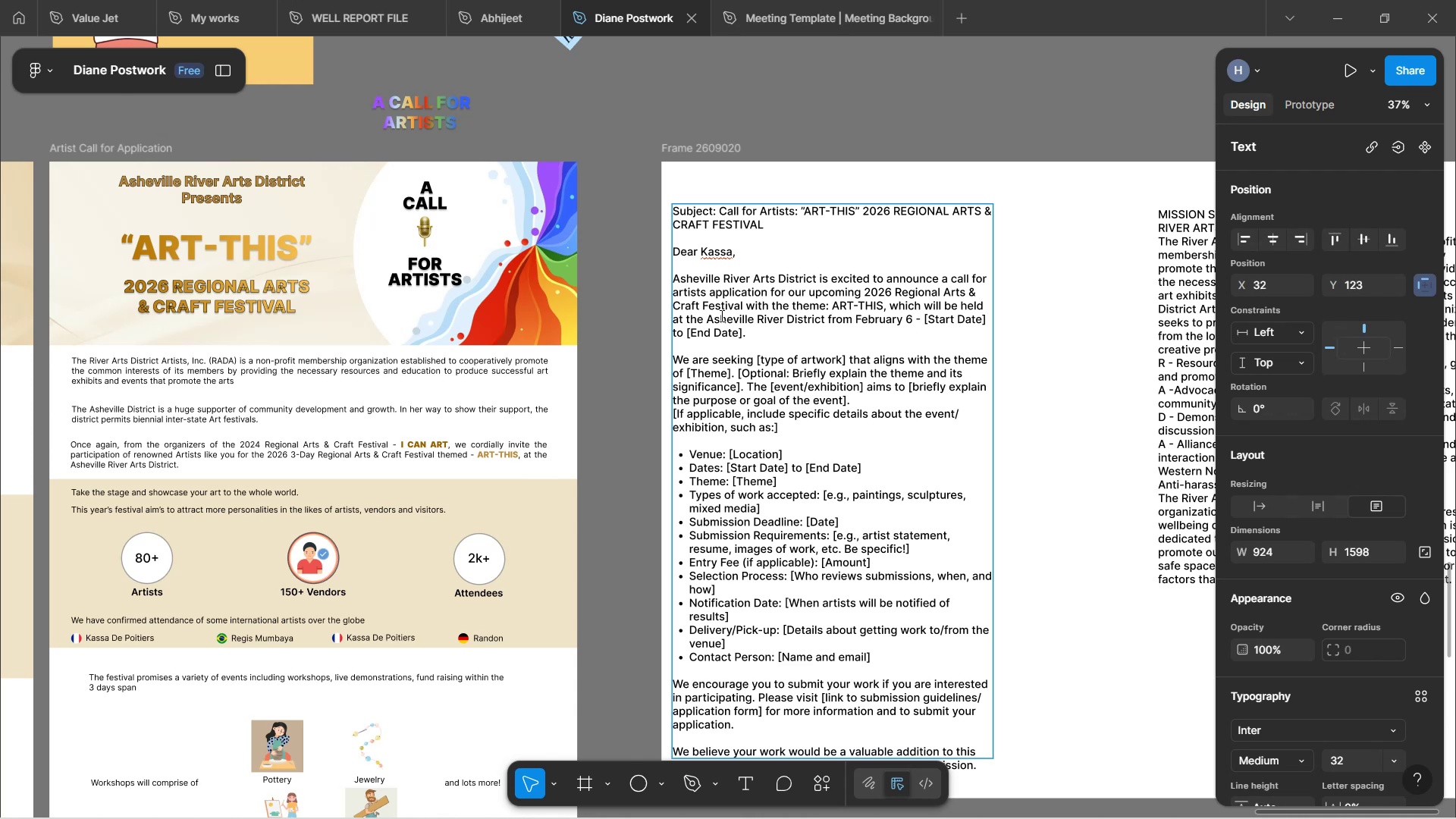 
key(8)
 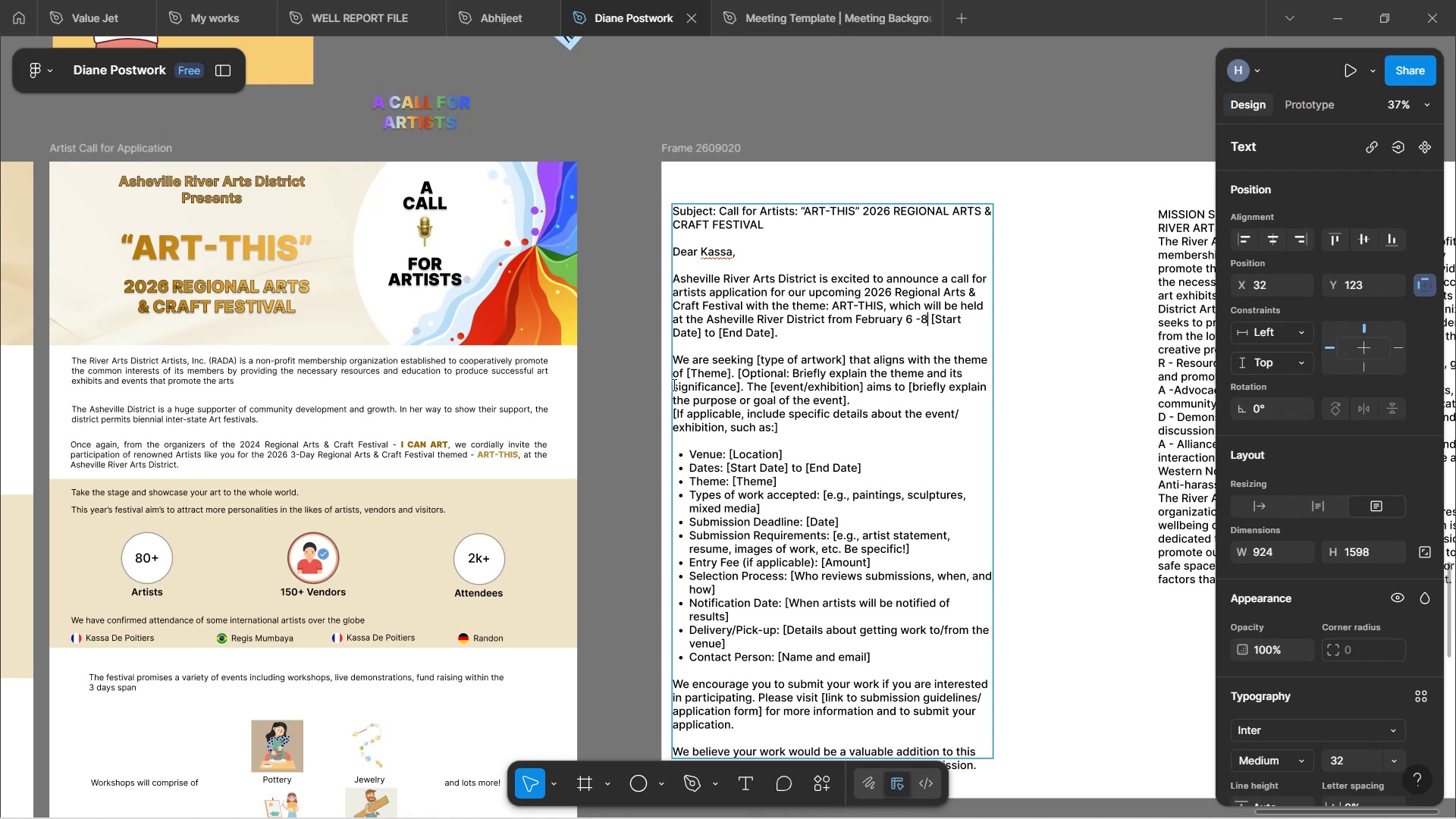 
wait(158.39)
 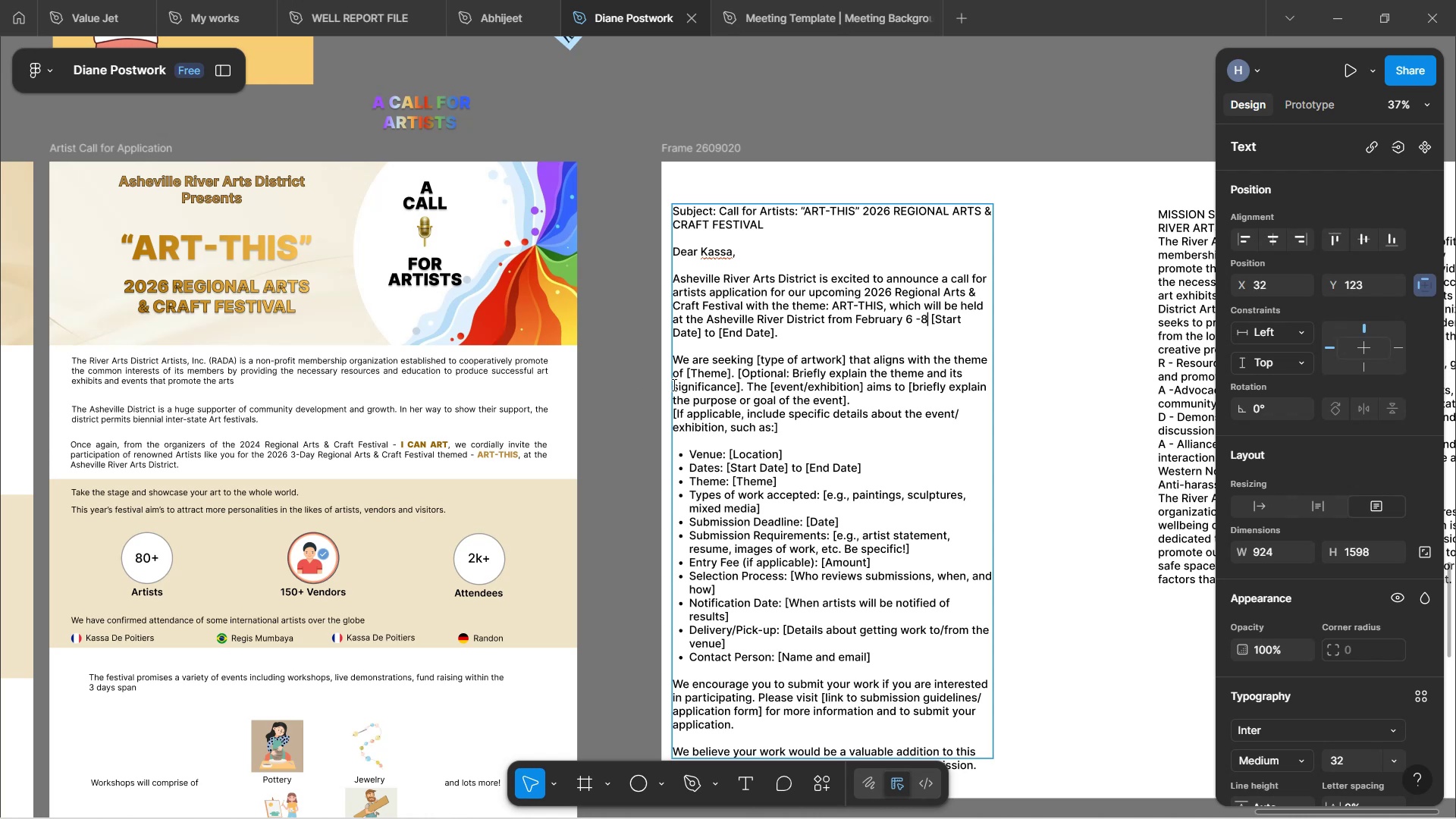 
scroll: coordinate [755, 403], scroll_direction: up, amount: 3.0
 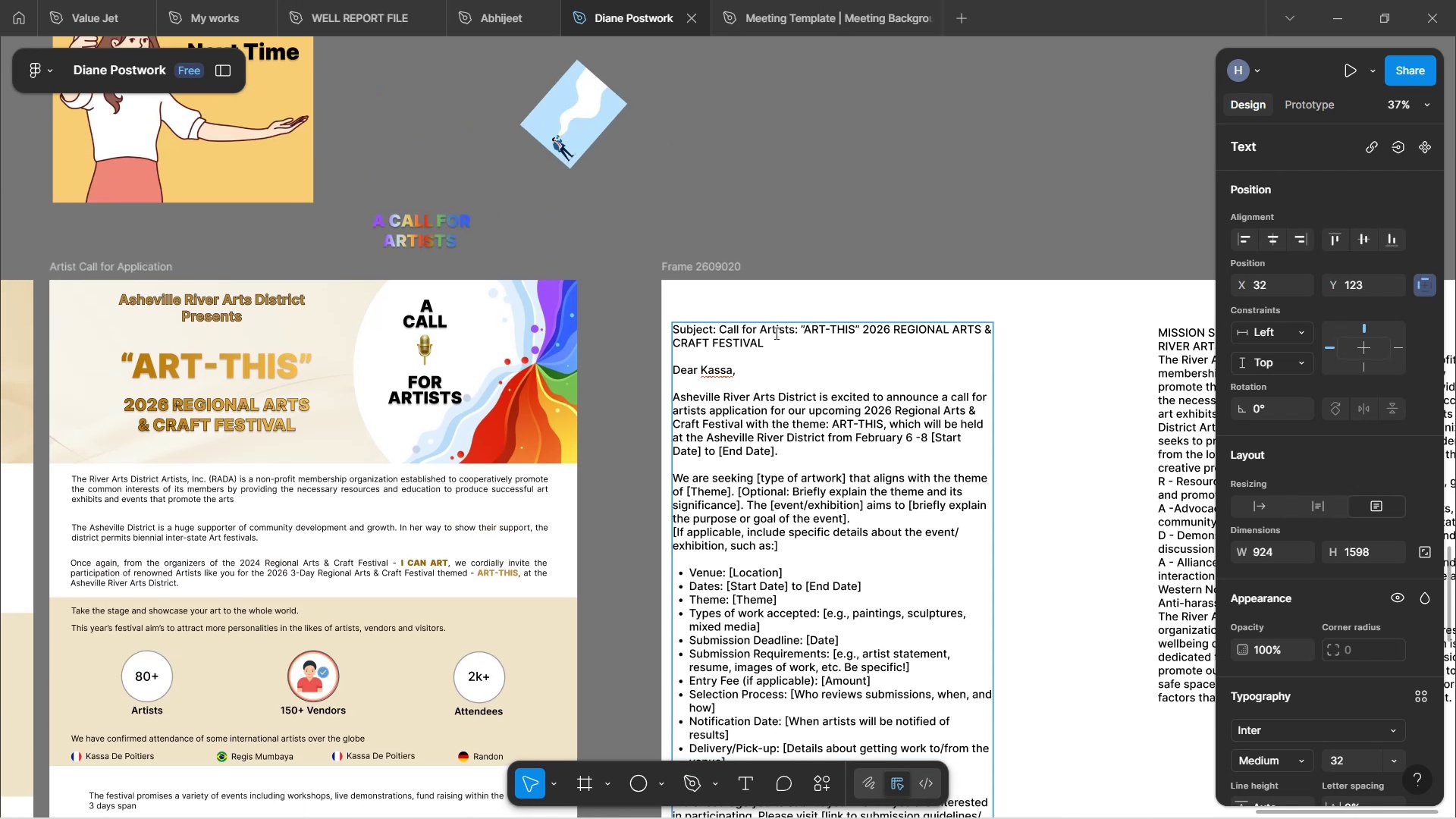 
scroll: coordinate [775, 333], scroll_direction: down, amount: 3.0
 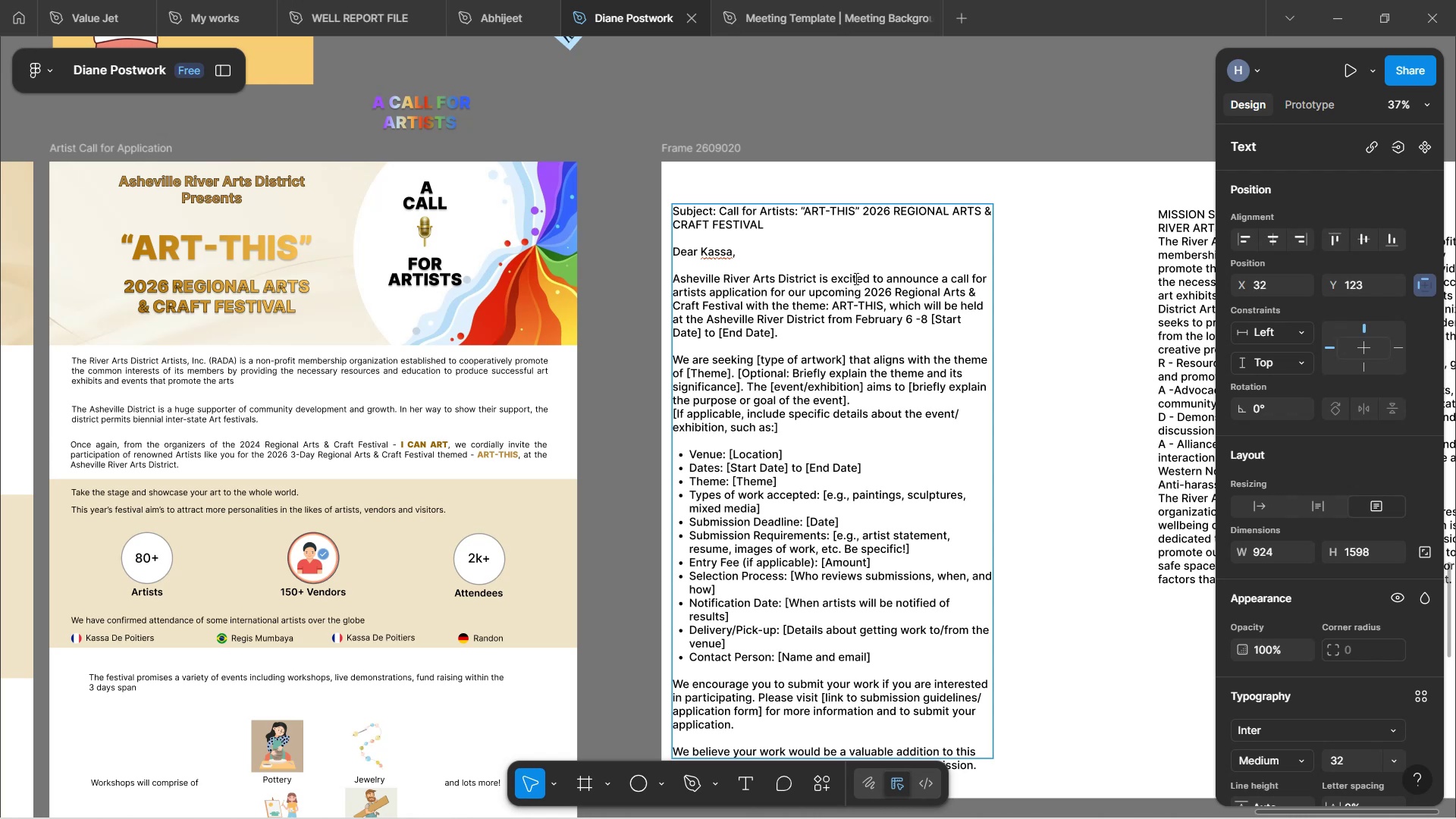 
wait(22.28)
 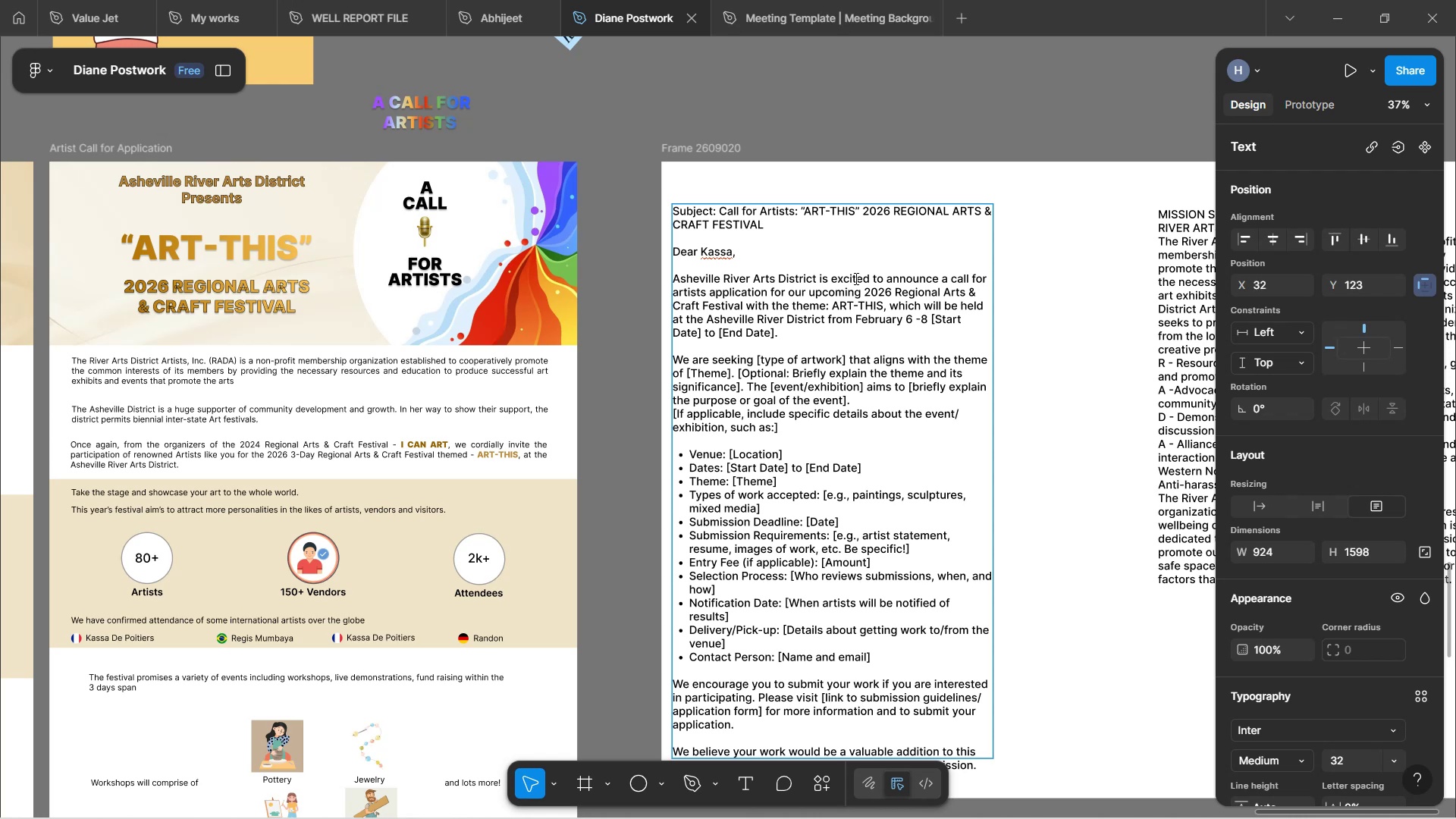 
scroll: coordinate [842, 249], scroll_direction: down, amount: 3.0
 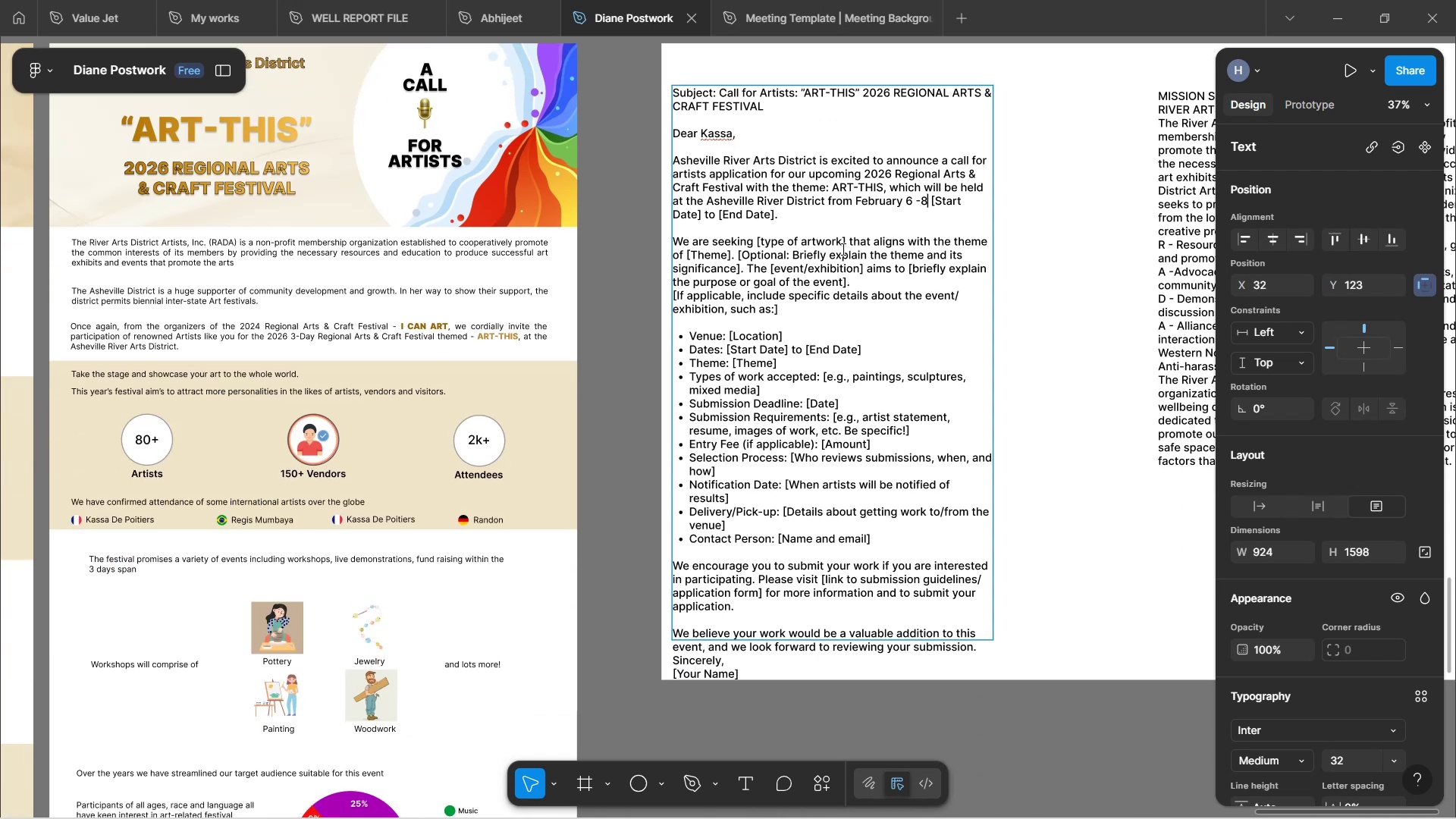 
scroll: coordinate [842, 249], scroll_direction: up, amount: 3.0
 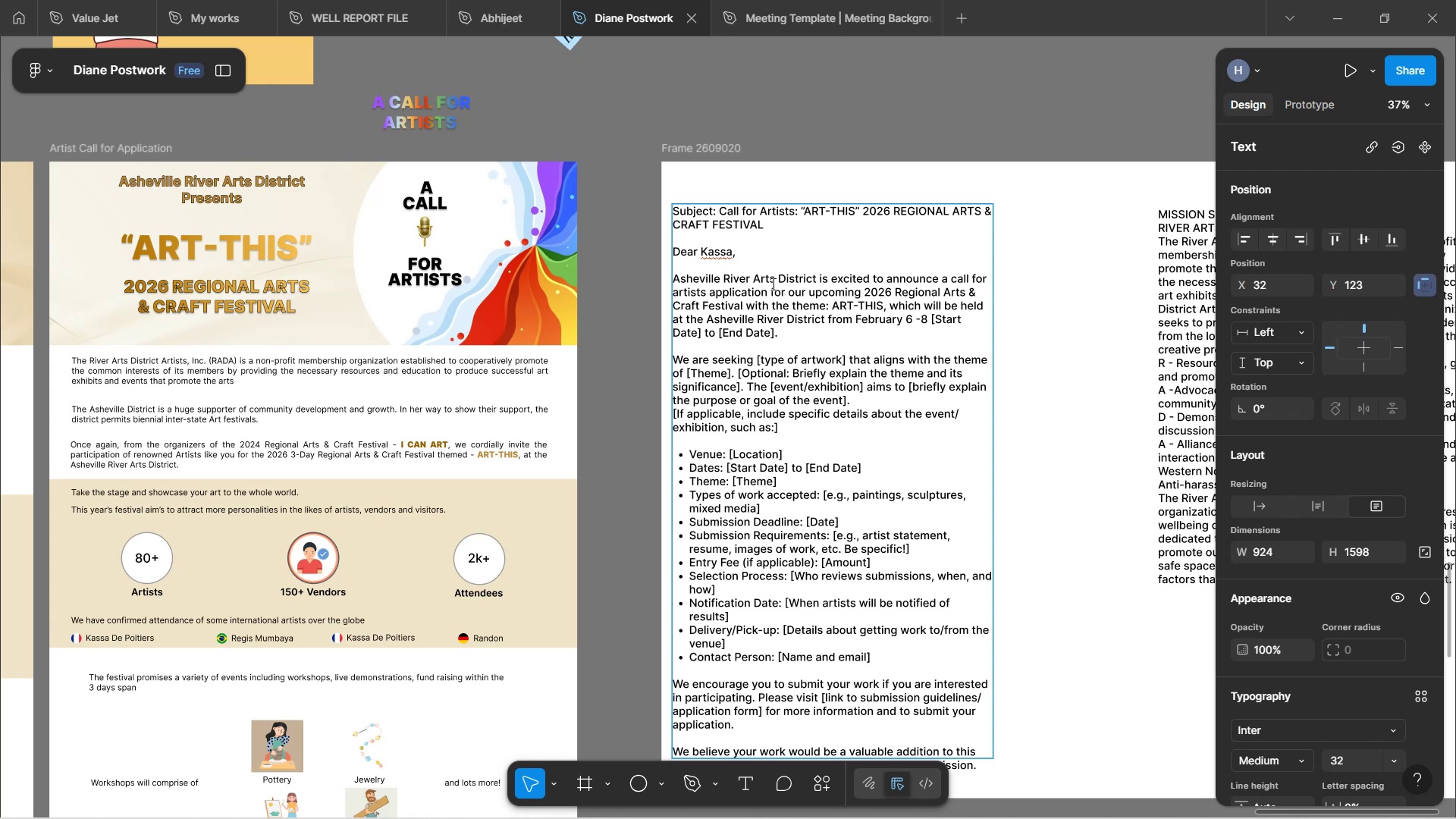 
wait(108.96)
 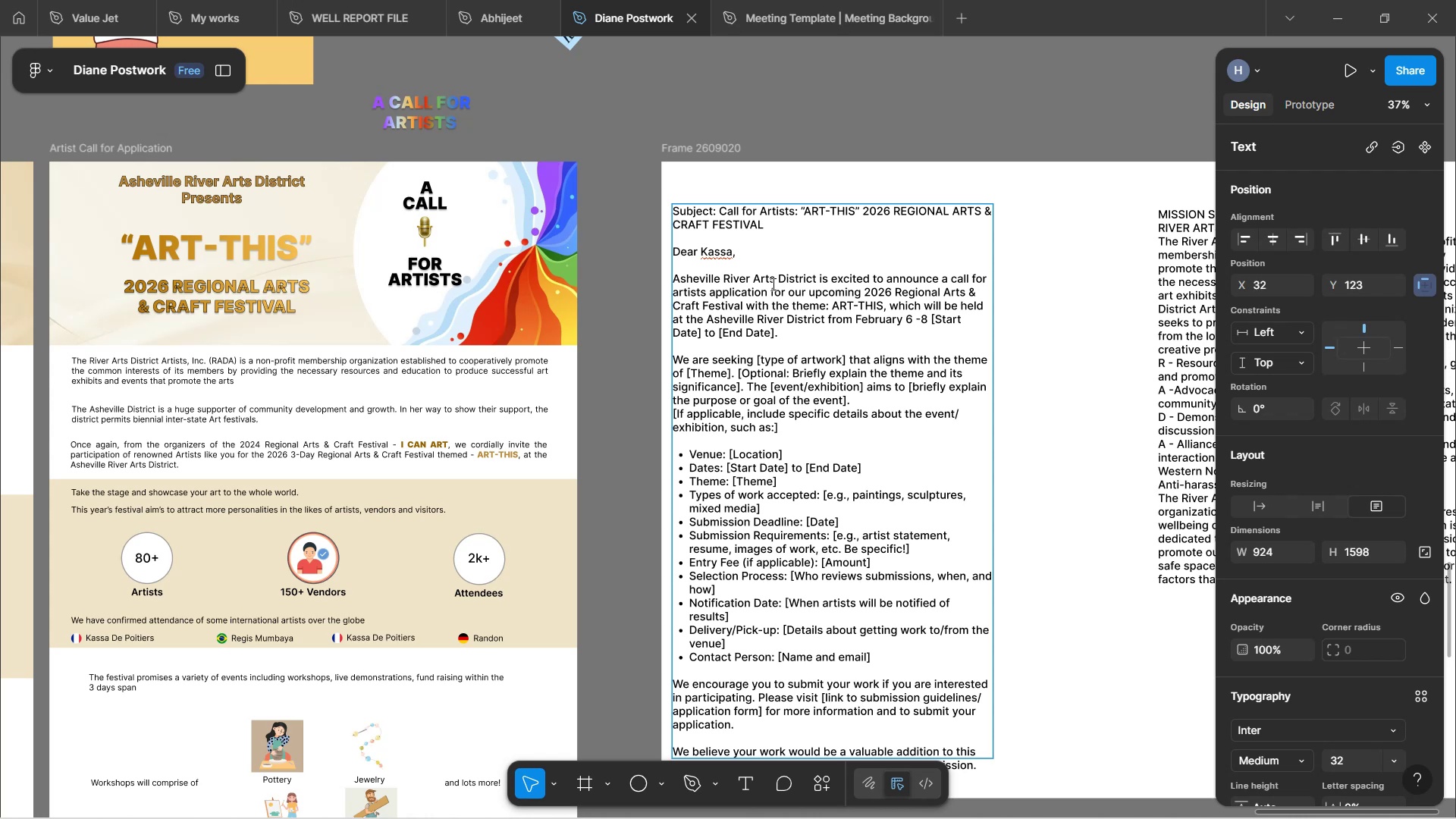 
hold_key(key=ControlLeft, duration=1.14)
scroll: coordinate [761, 333], scroll_direction: up, amount: 2.0
 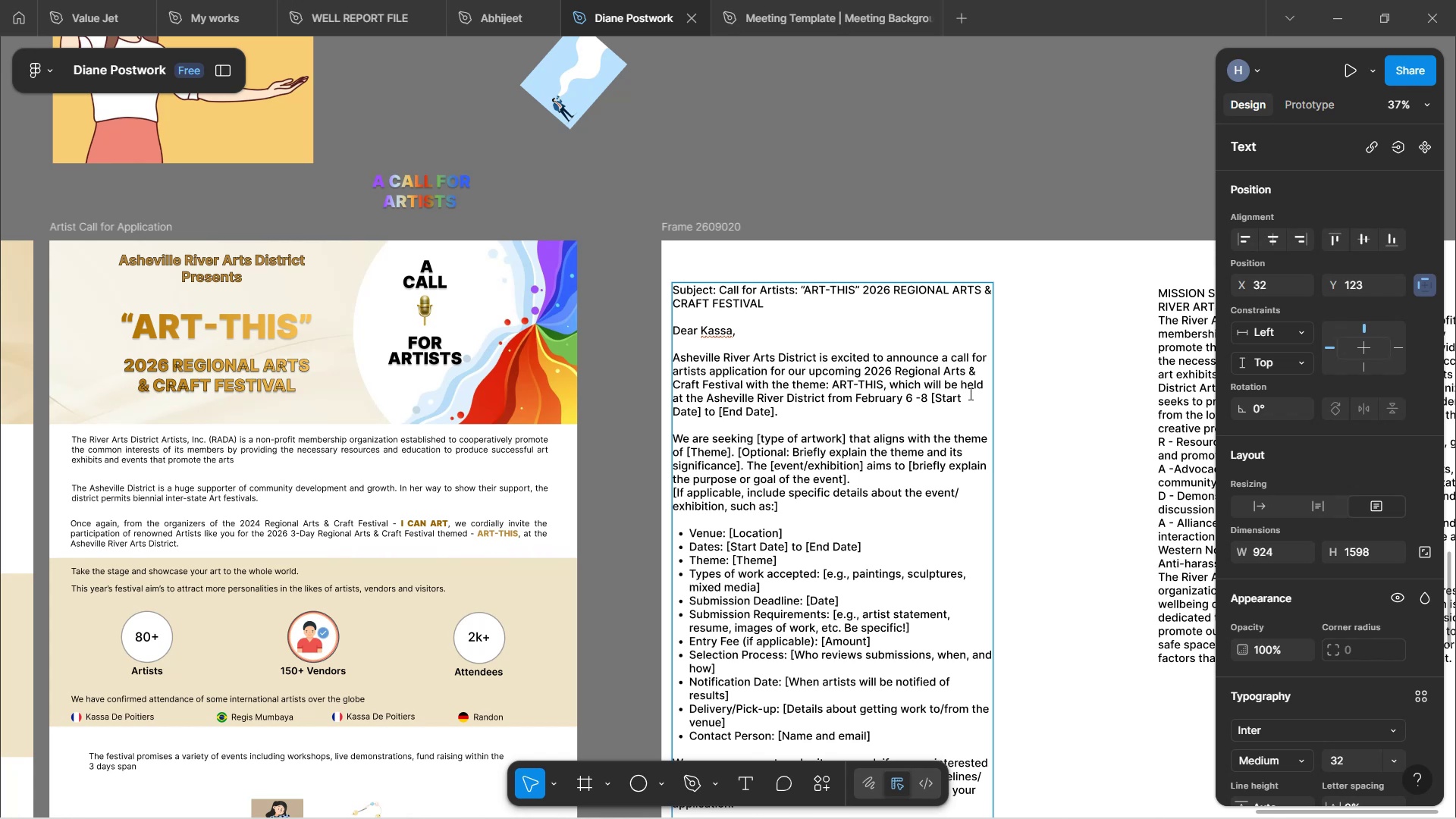 
wait(12.77)
 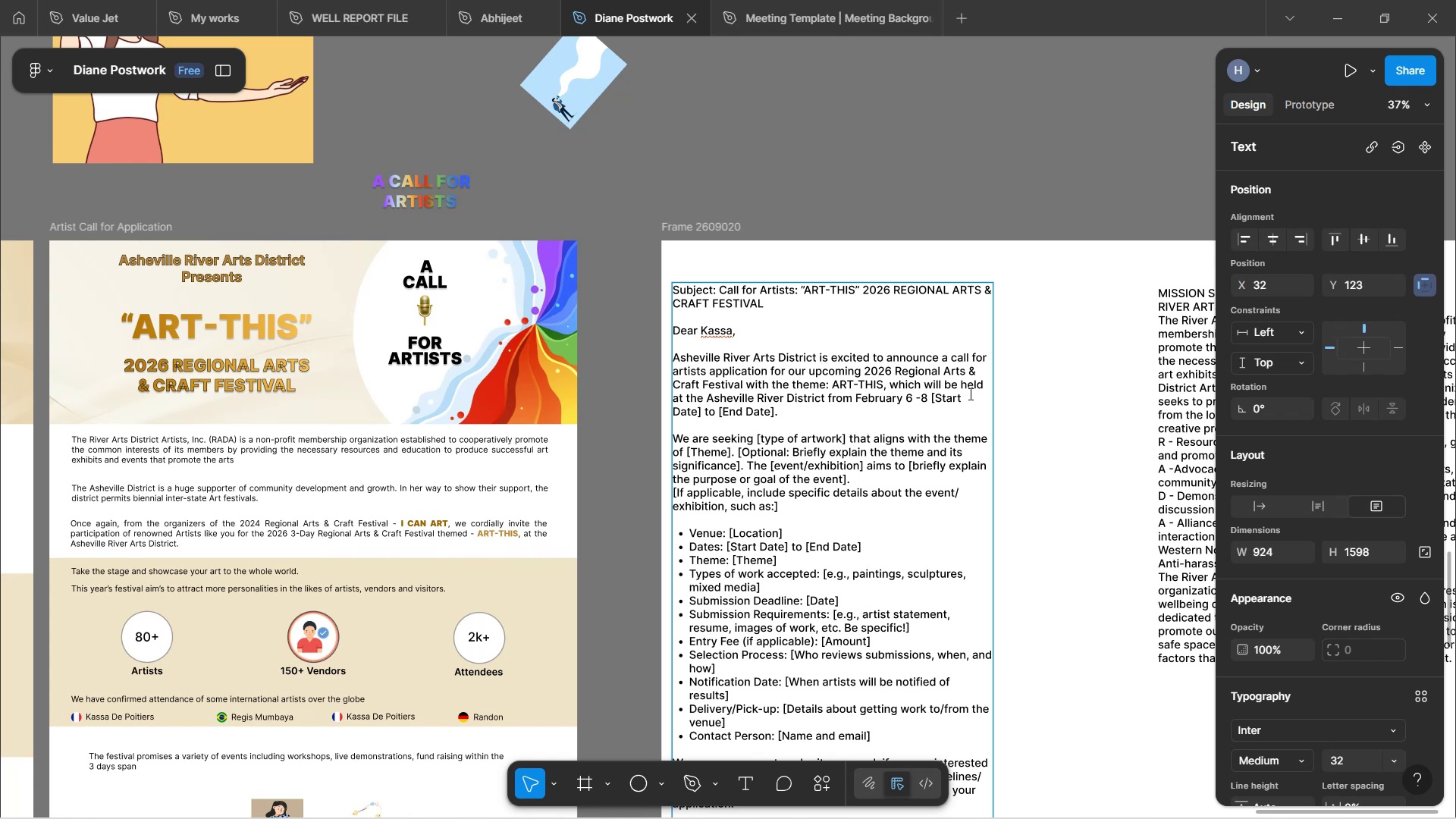 
left_click([908, 405])
 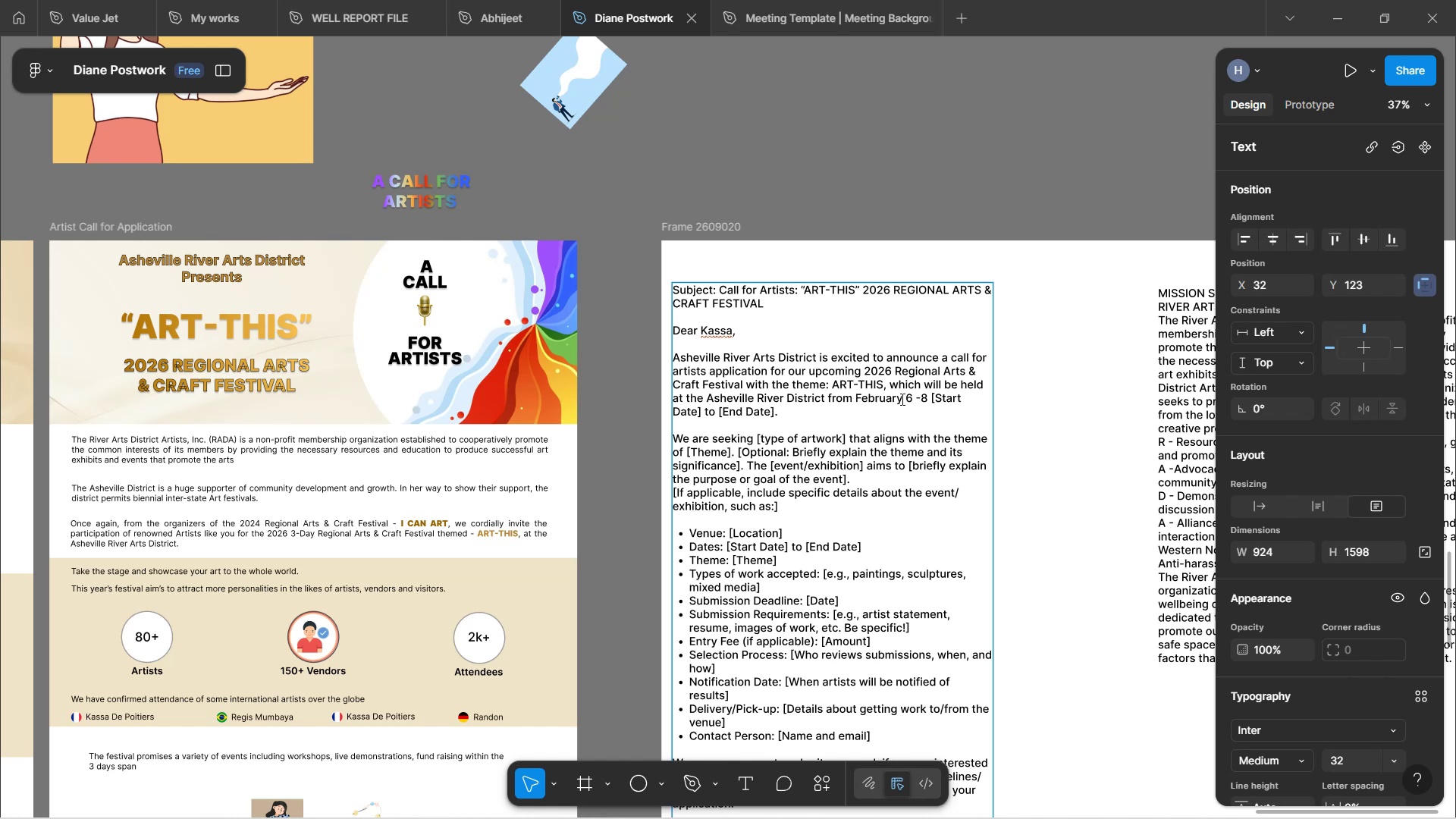 
double_click([887, 398])
 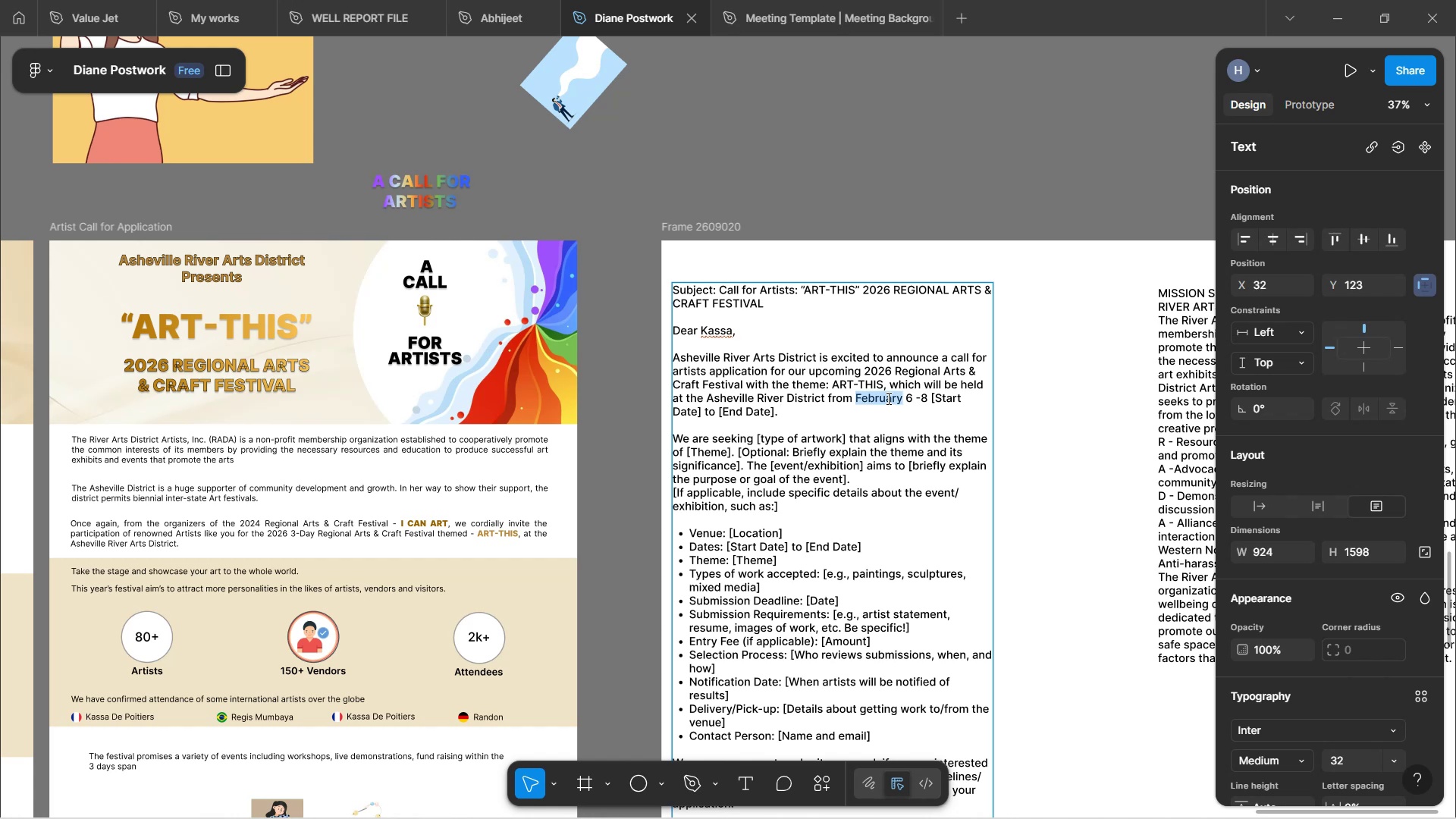 
key(Backspace)
 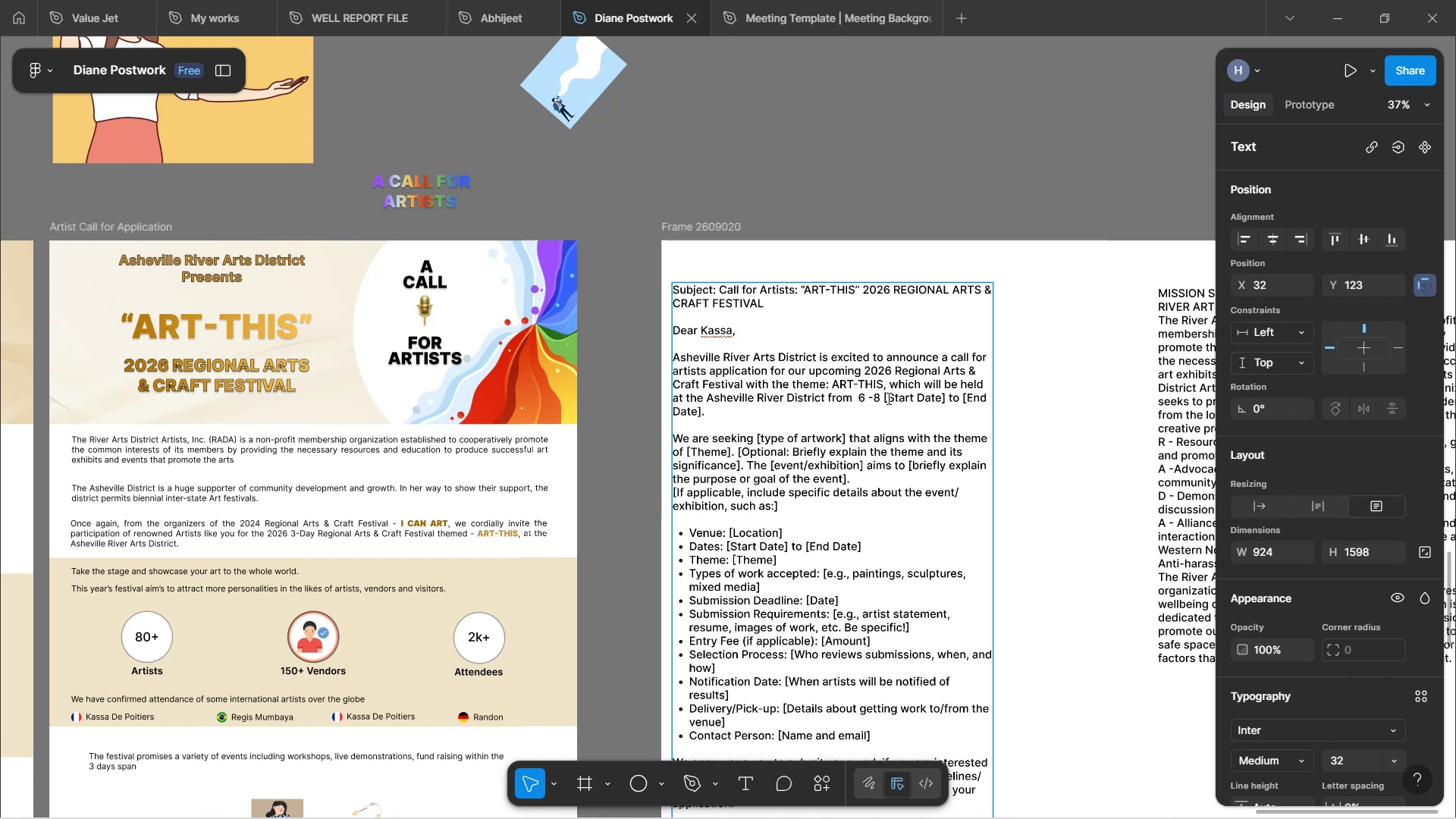 
key(Backspace)
 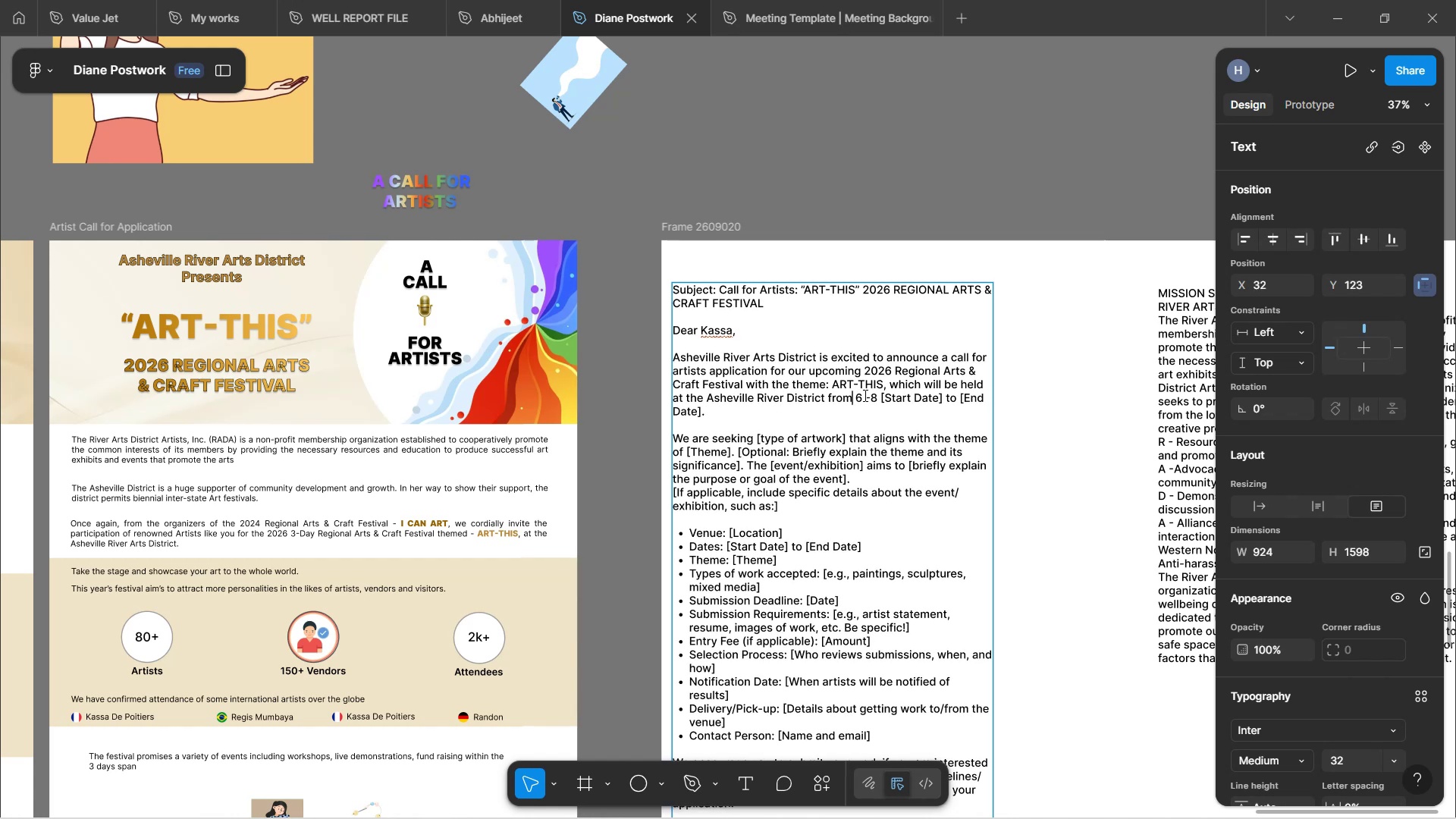 
left_click([862, 395])
 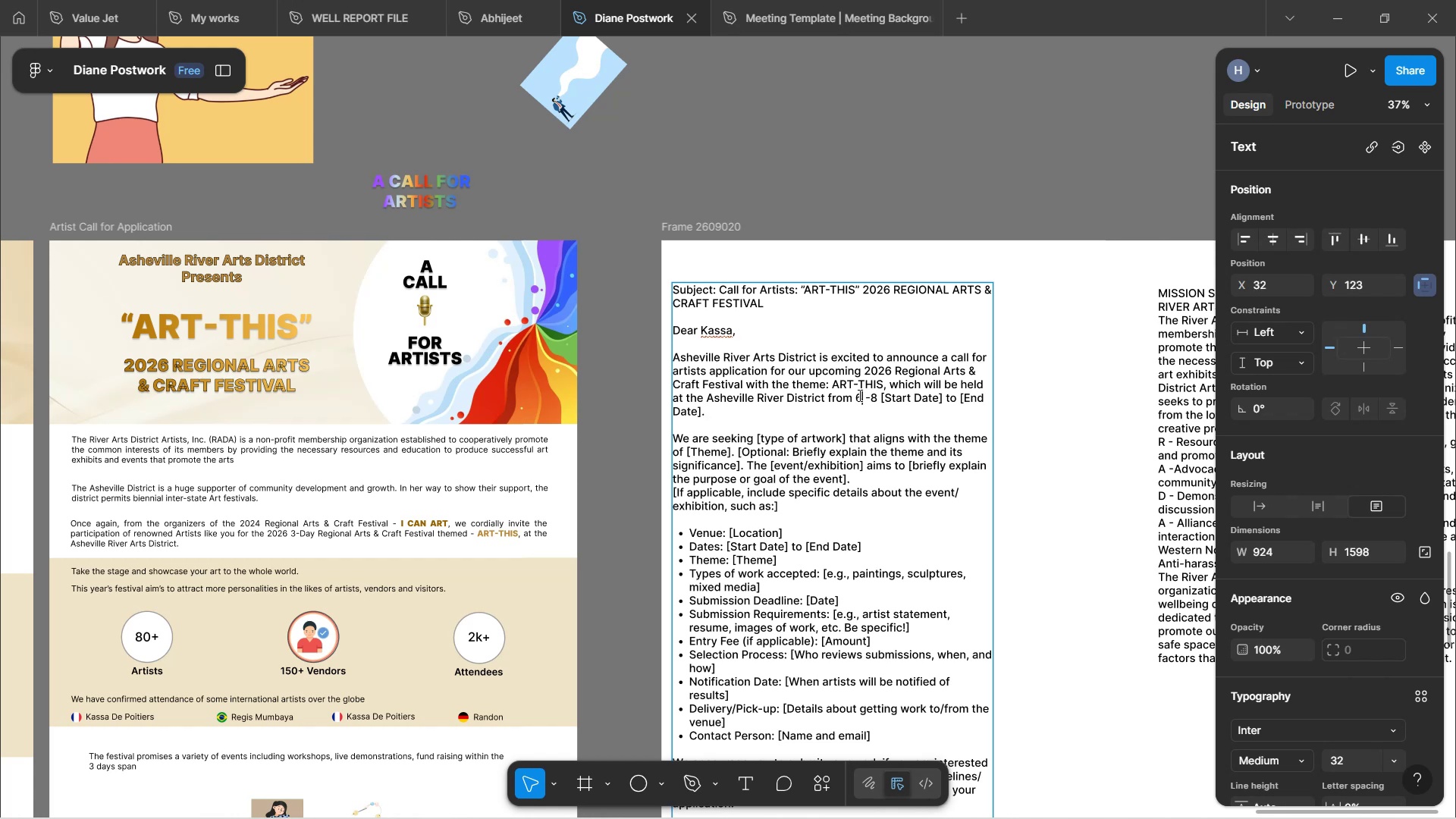 
type(th)
 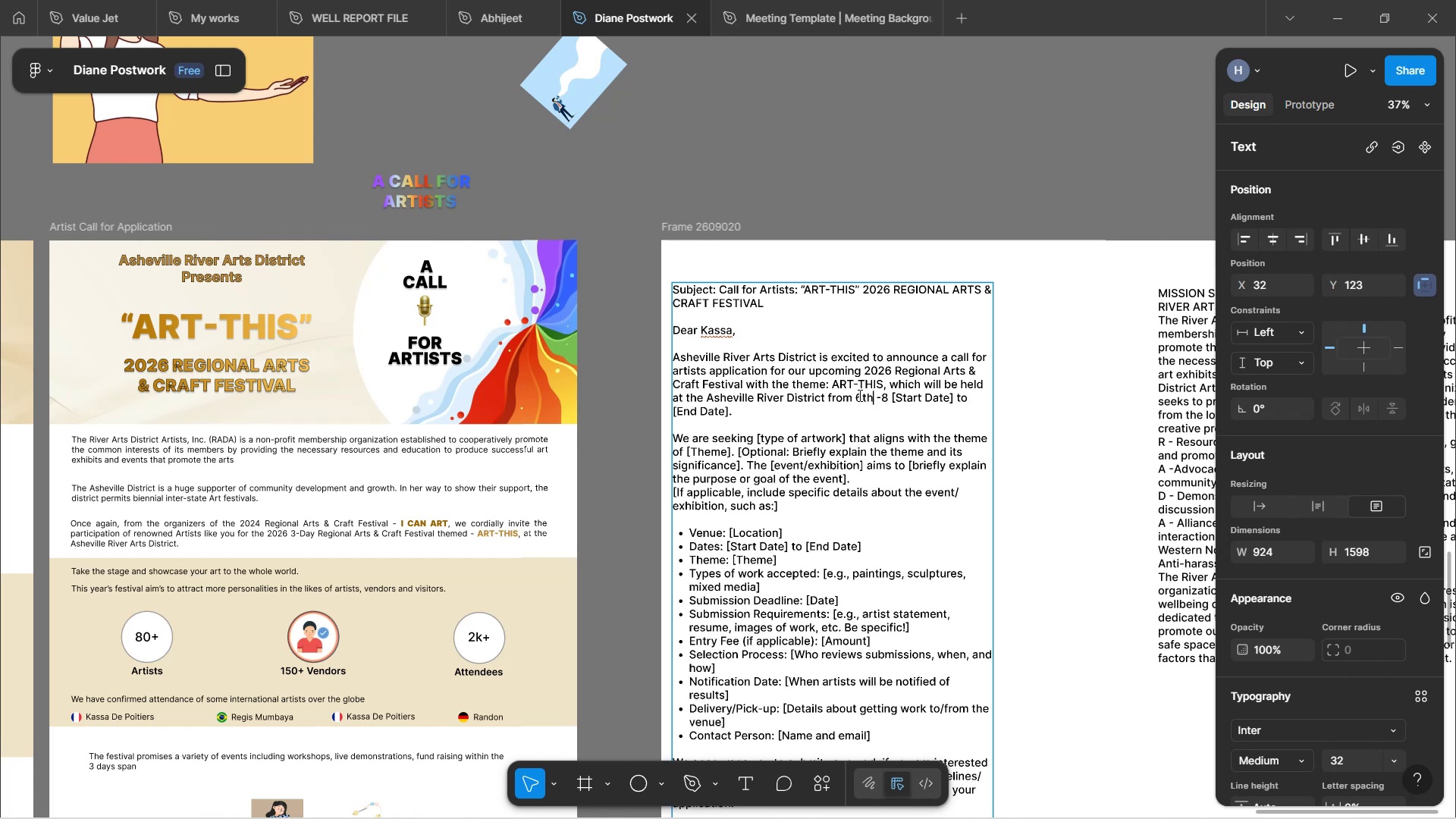 
key(ArrowRight)
 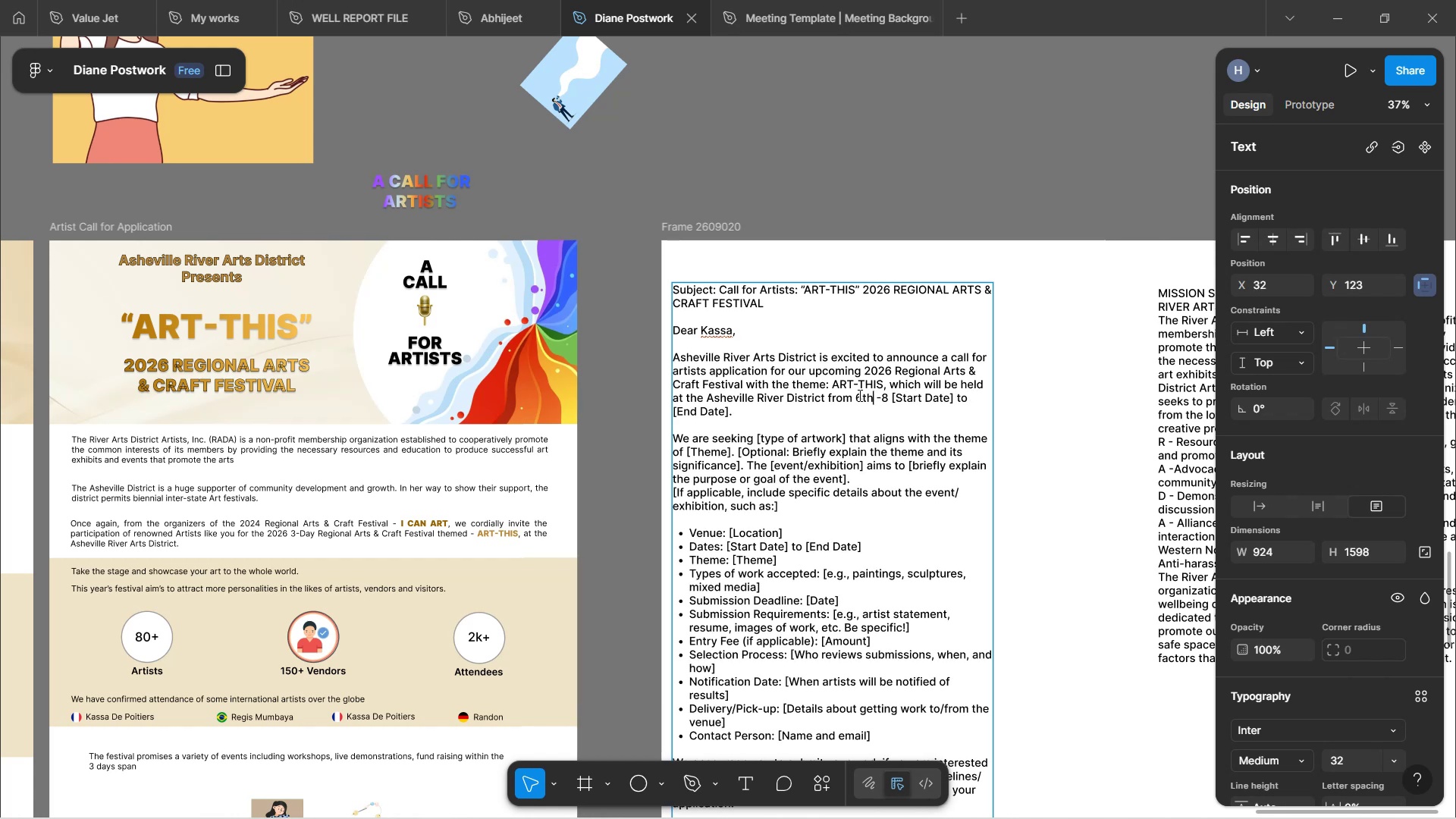 
key(ArrowRight)
 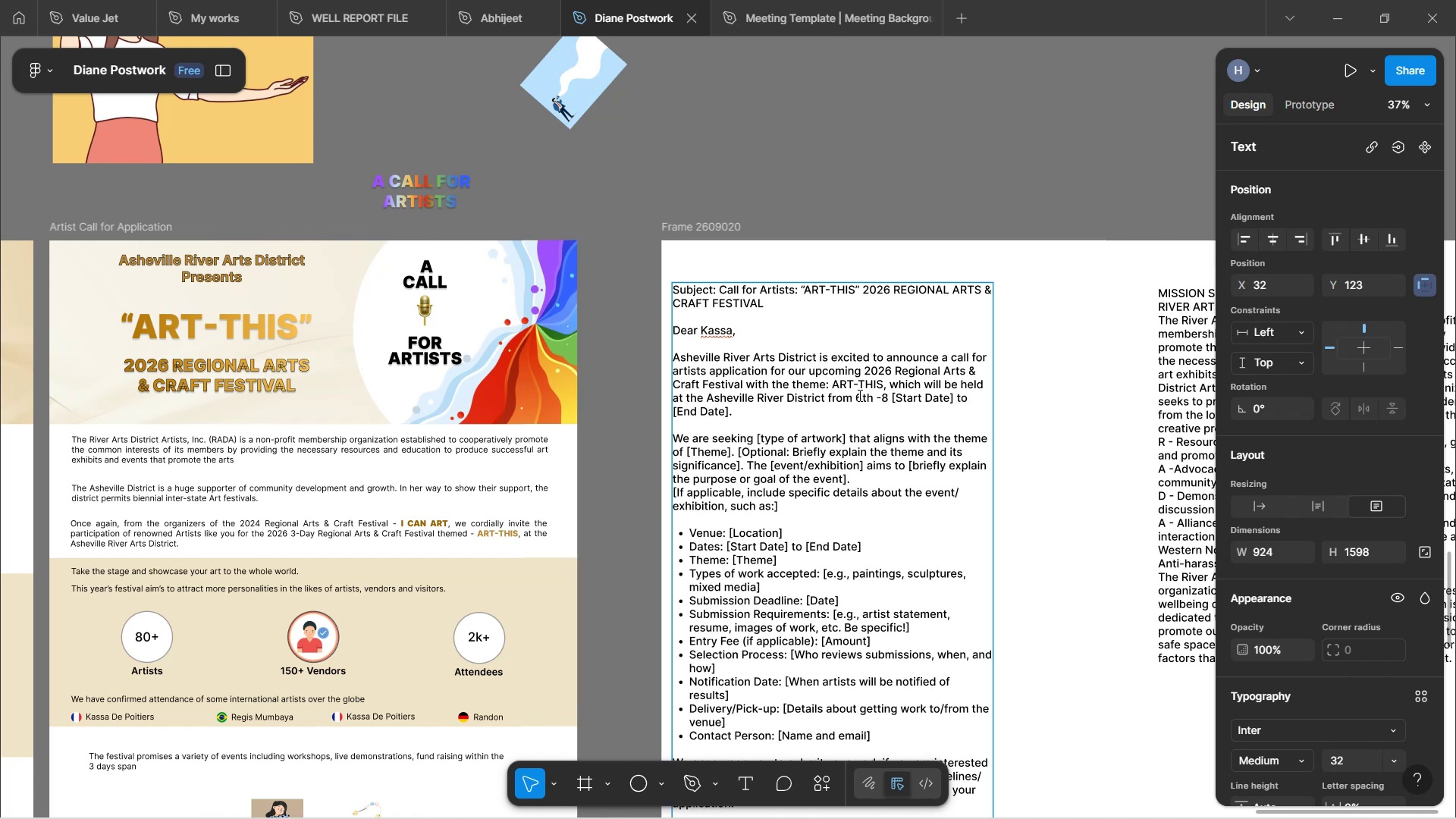 
key(Backspace)
type(to )
 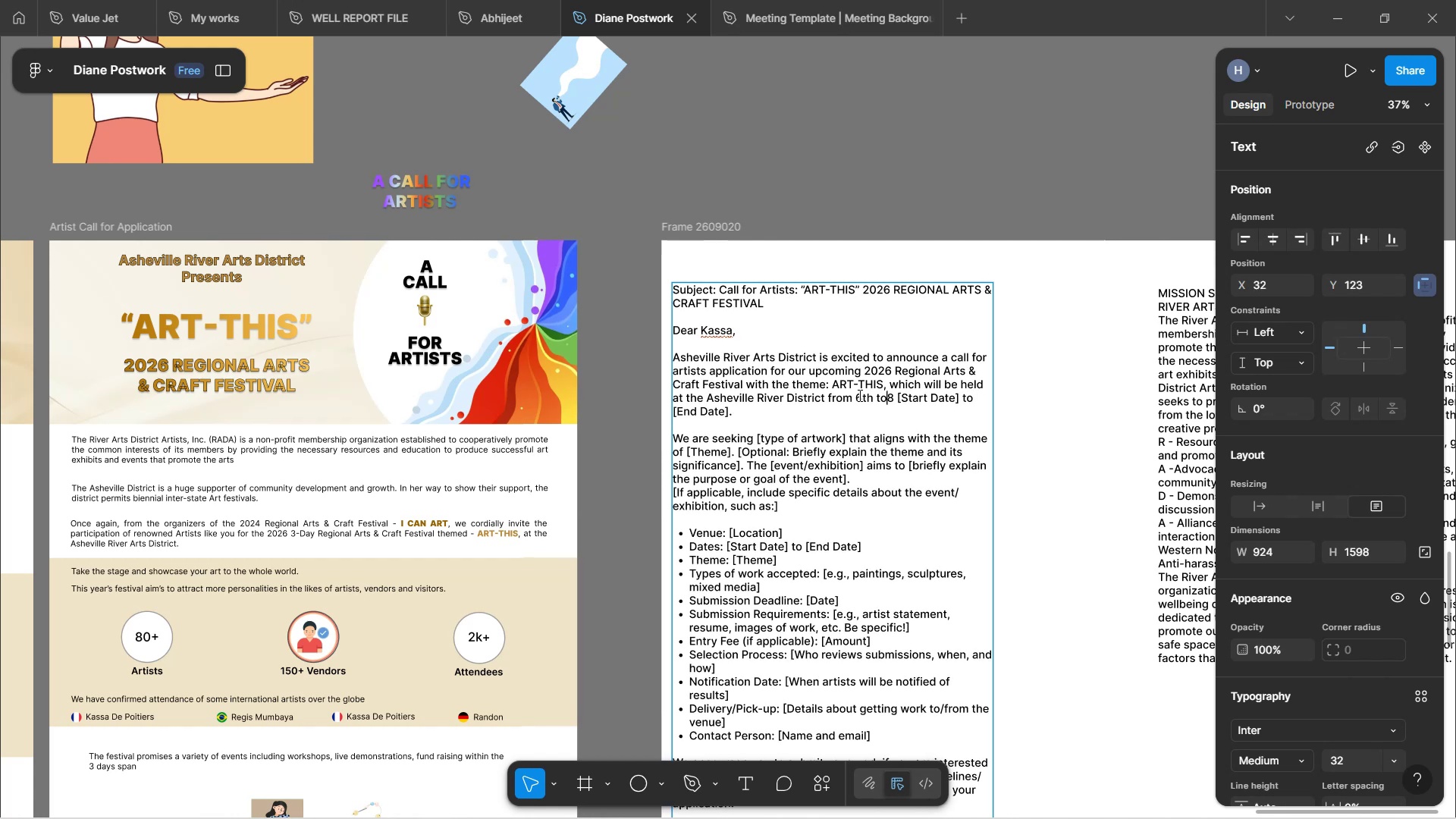 
key(ArrowRight)
 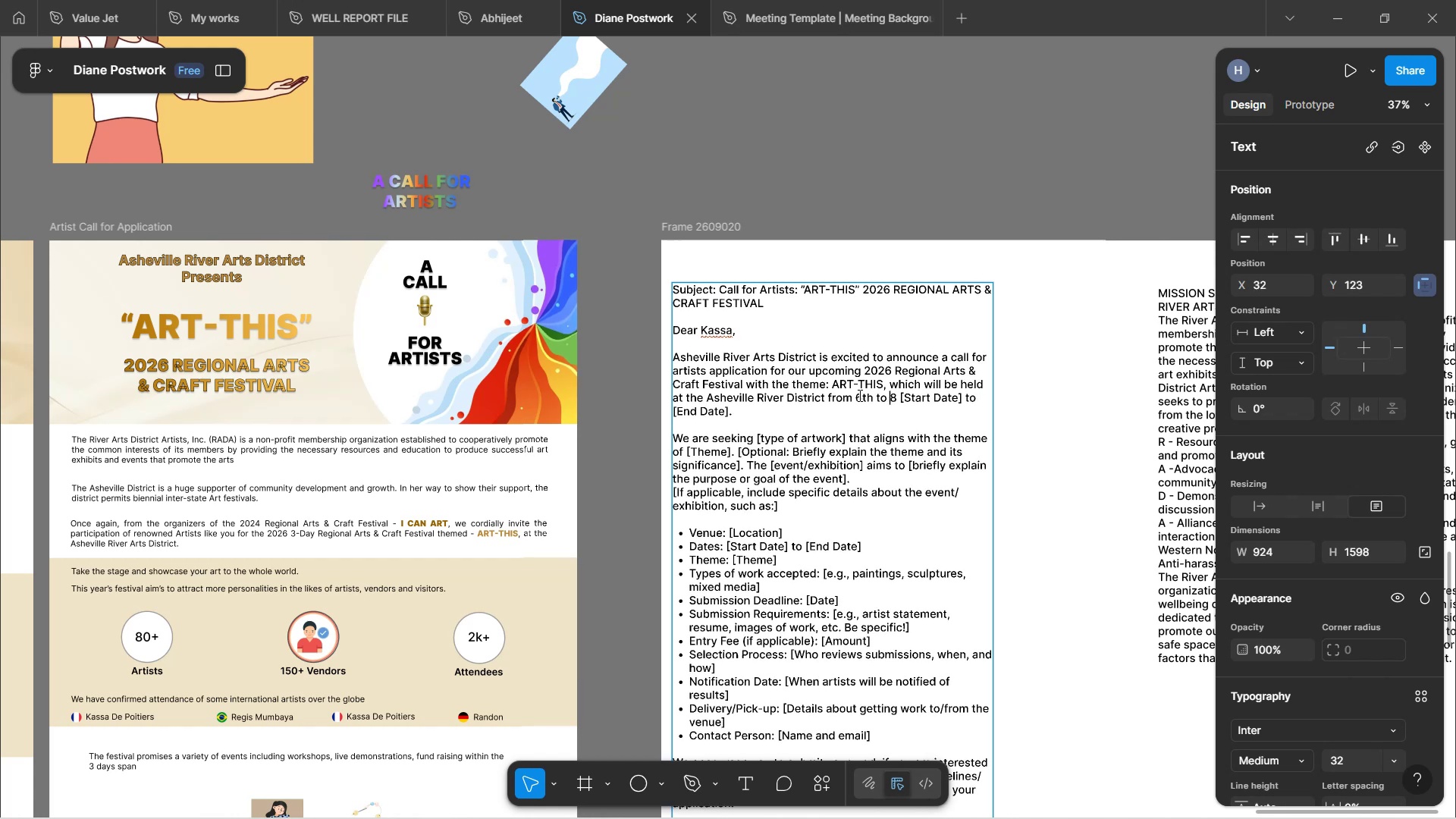 
type(th)
 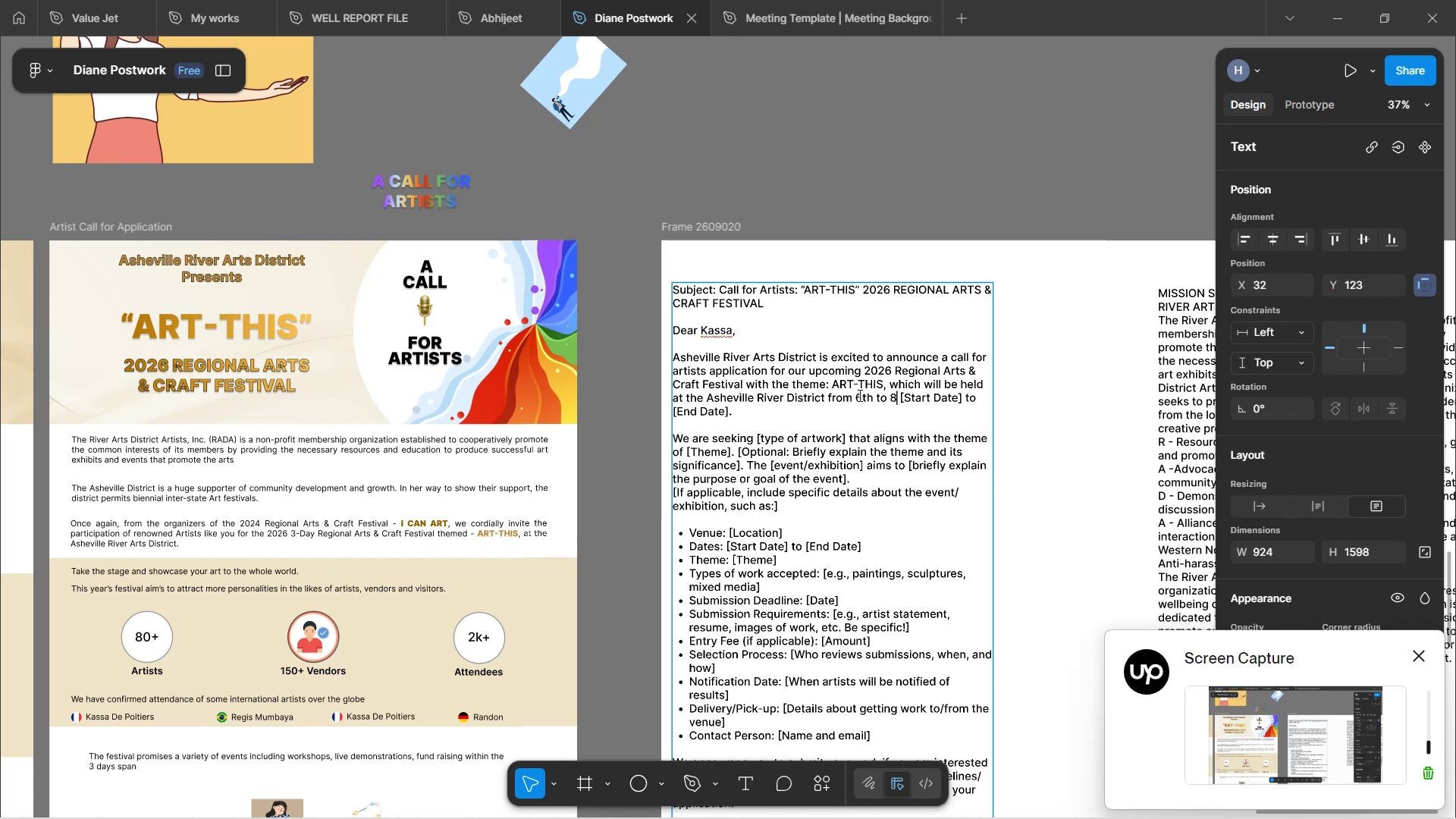 
wait(8.28)
 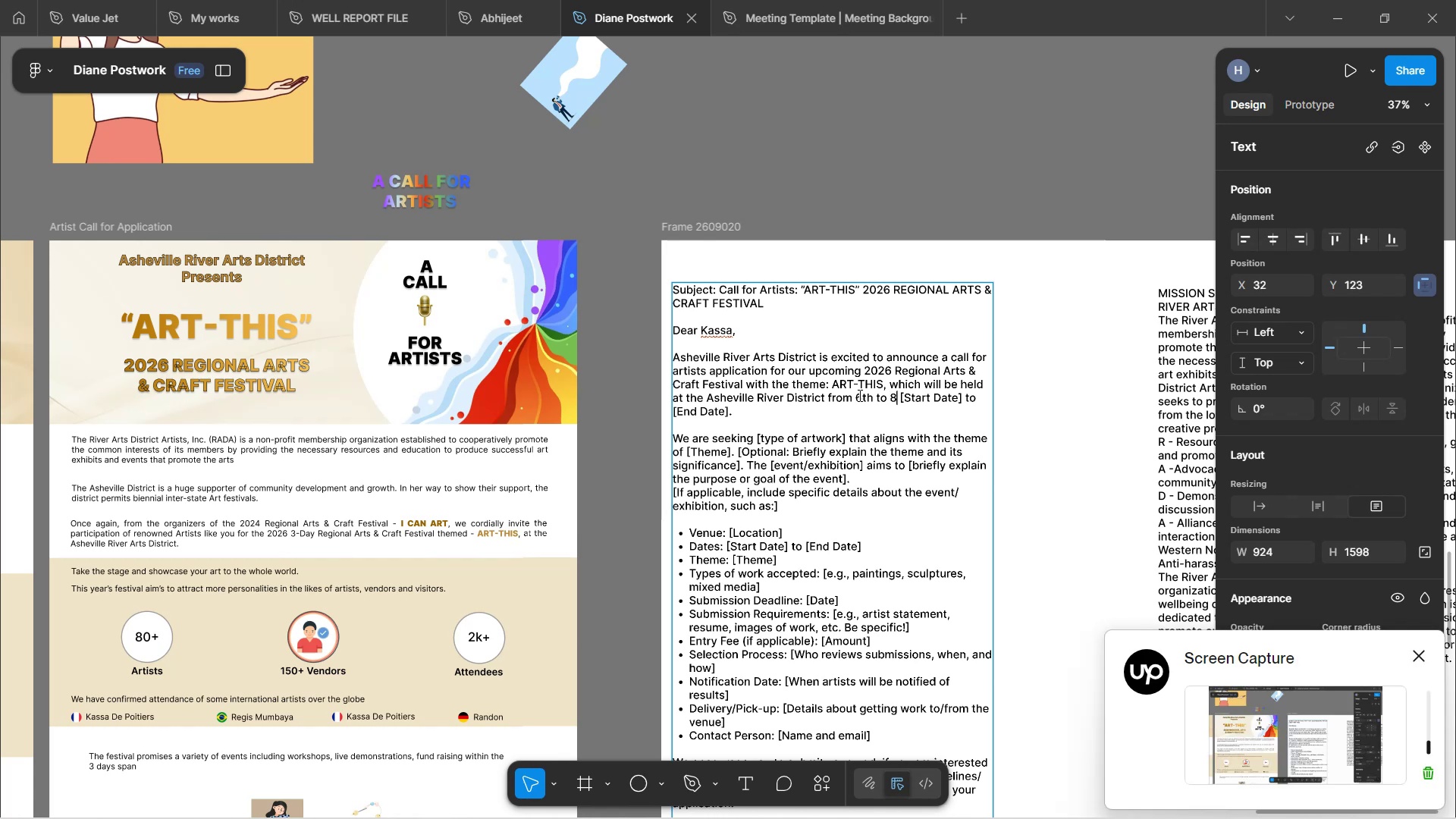 
hold_key(key=Space, duration=0.31)
 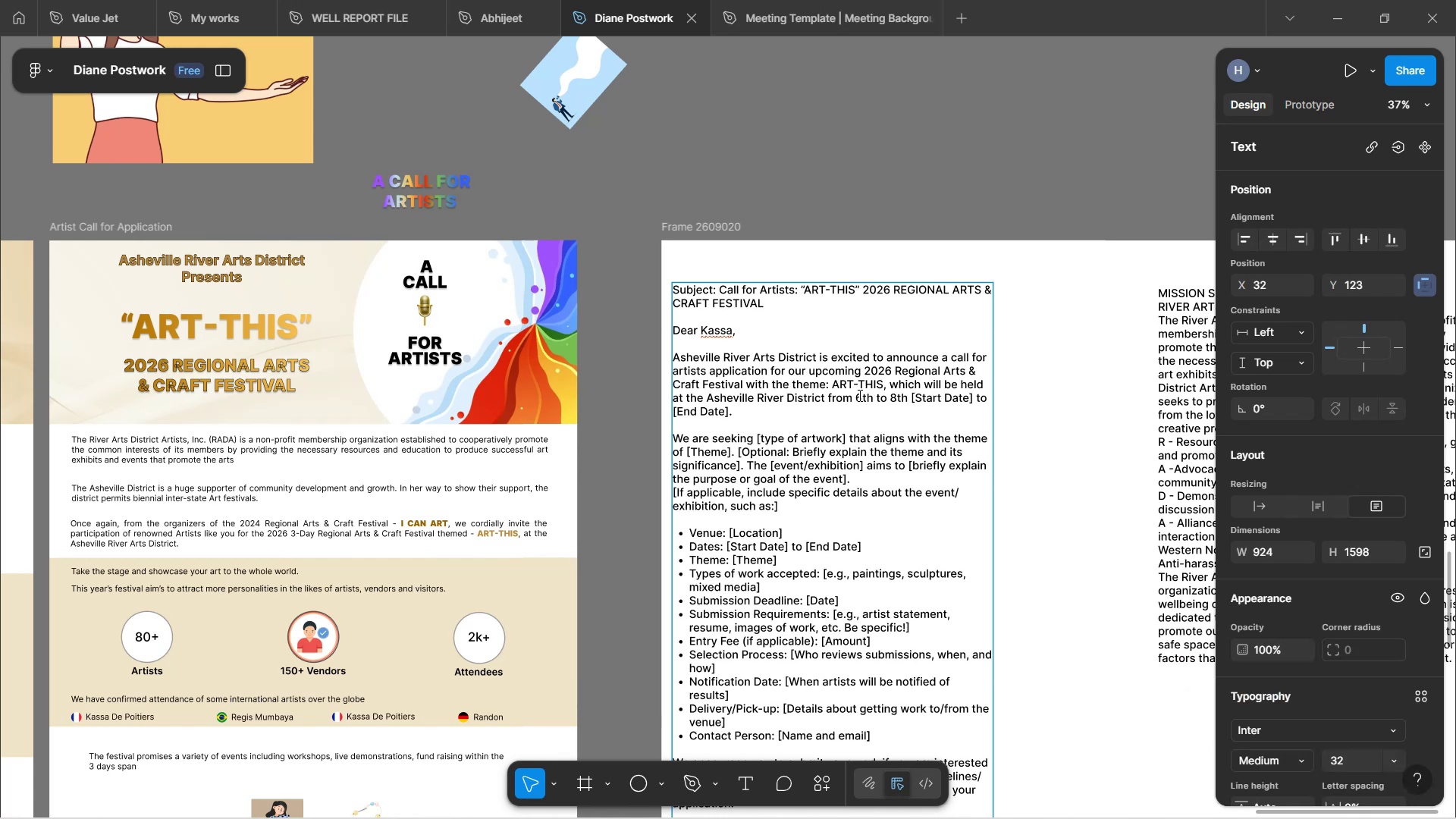 
type(RBR)
 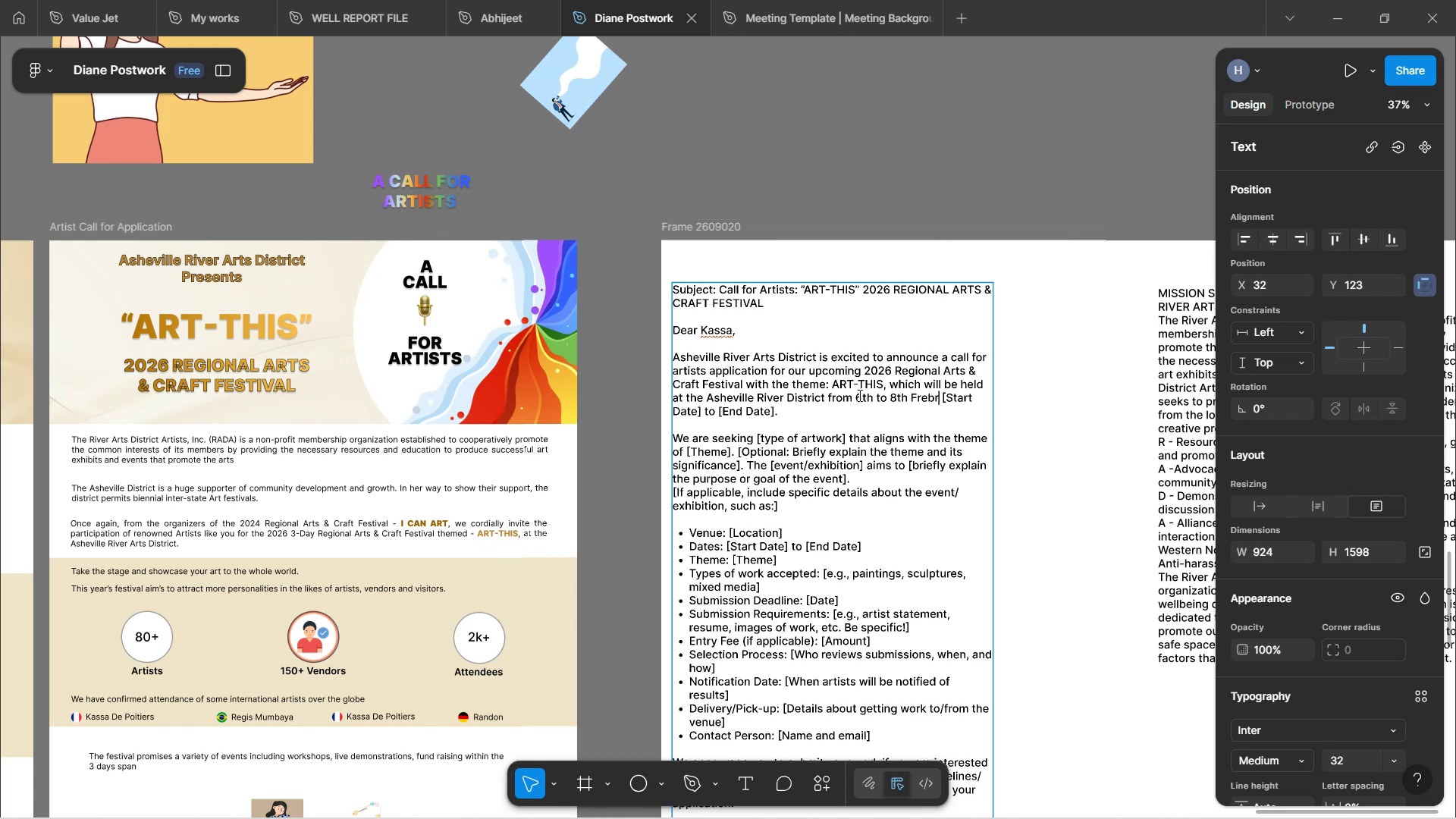 
hold_key(key=F, duration=0.31)
 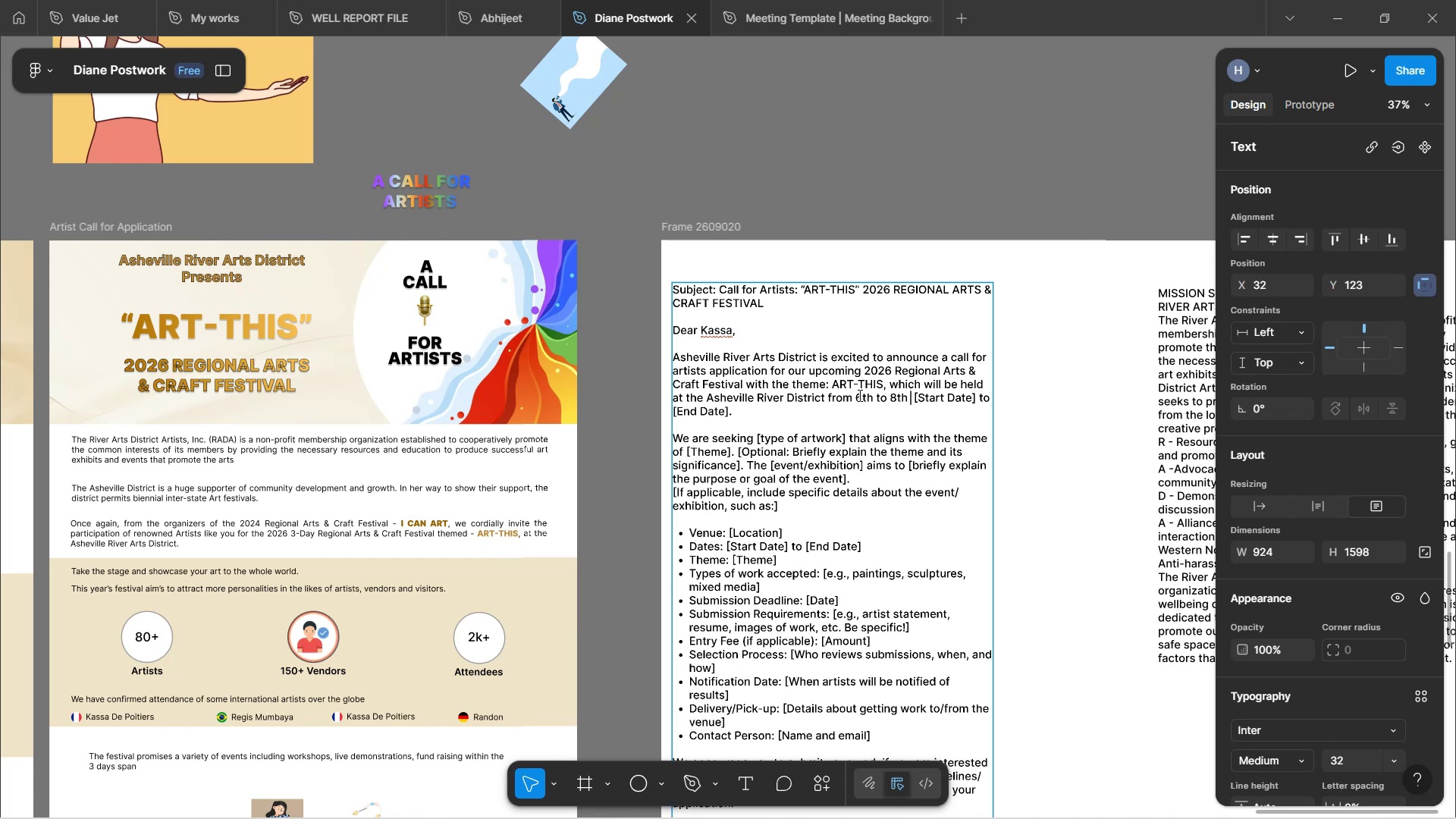 
hold_key(key=CapsLock, duration=0.31)
 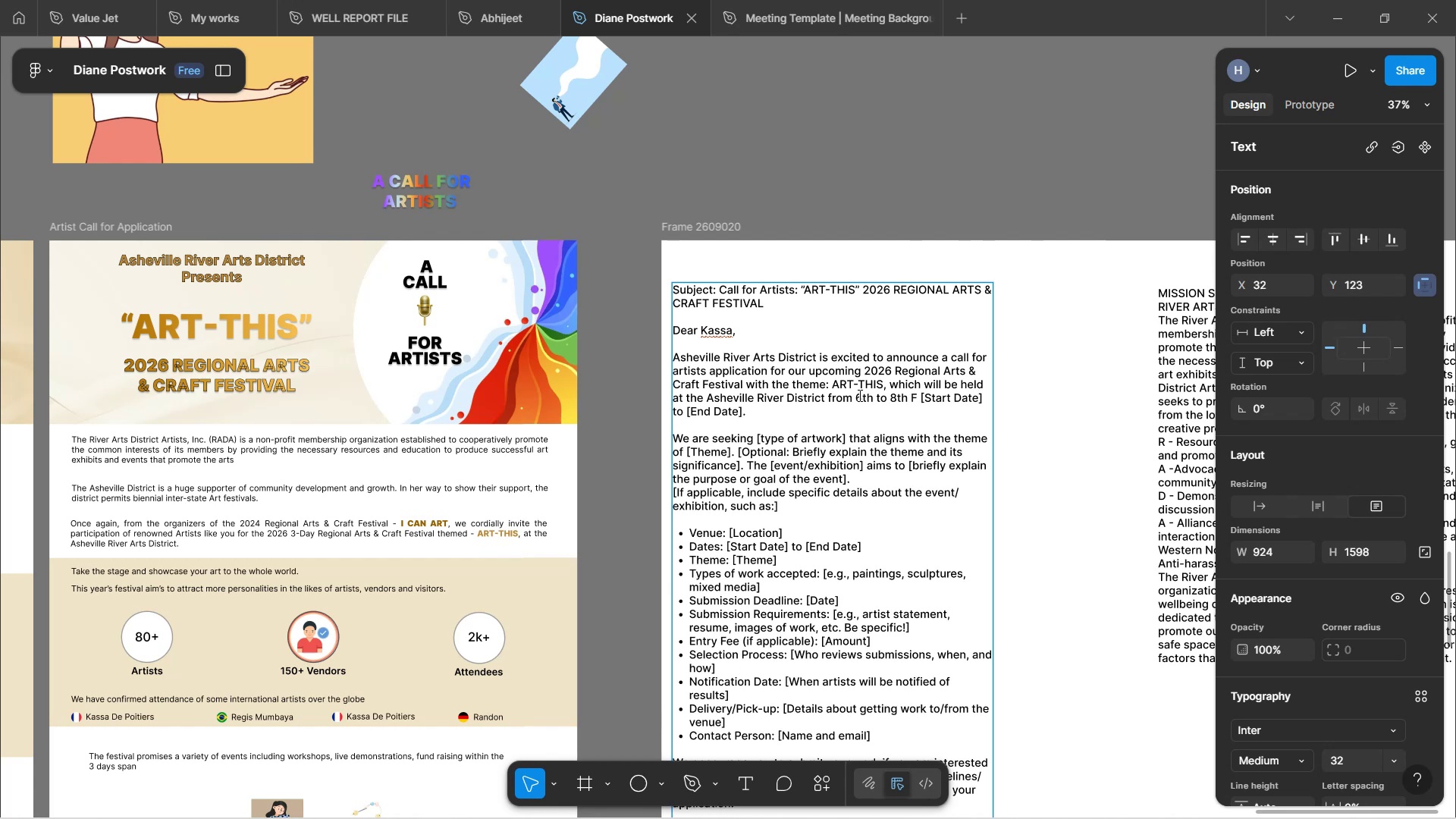 
hold_key(key=E, duration=0.34)
 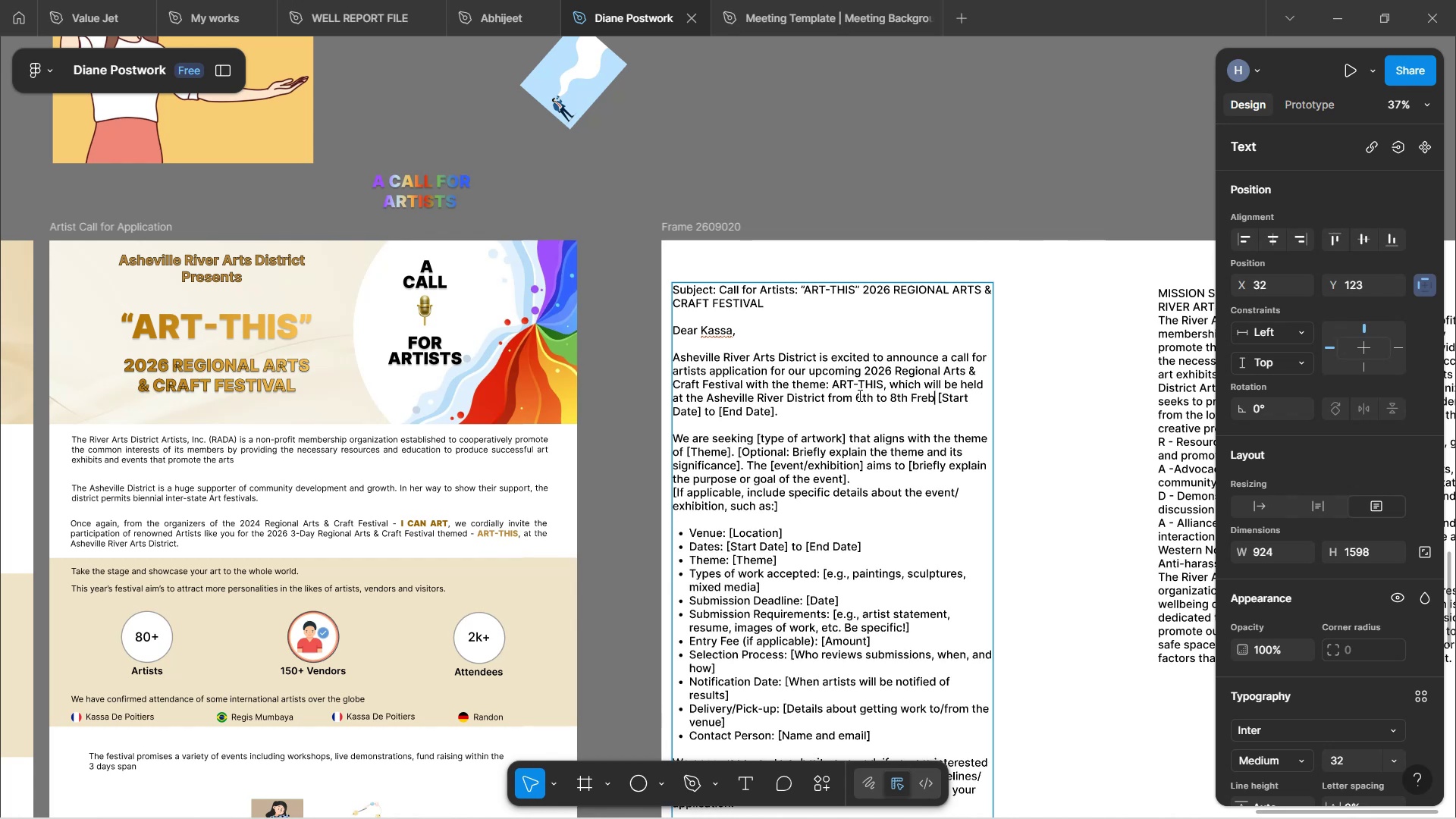 
hold_key(key=U, duration=0.3)
 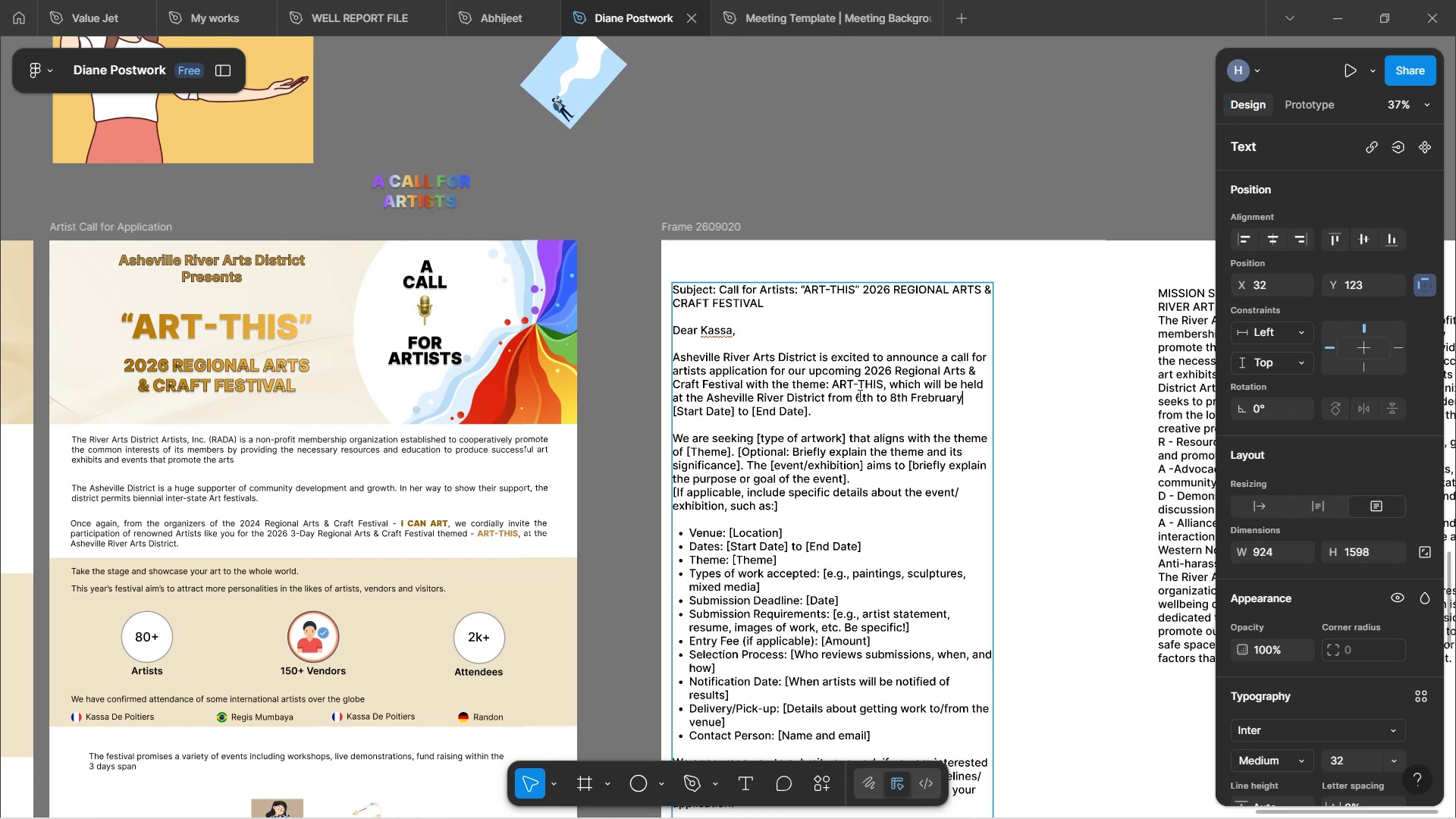 
key(ArrowLeft)
 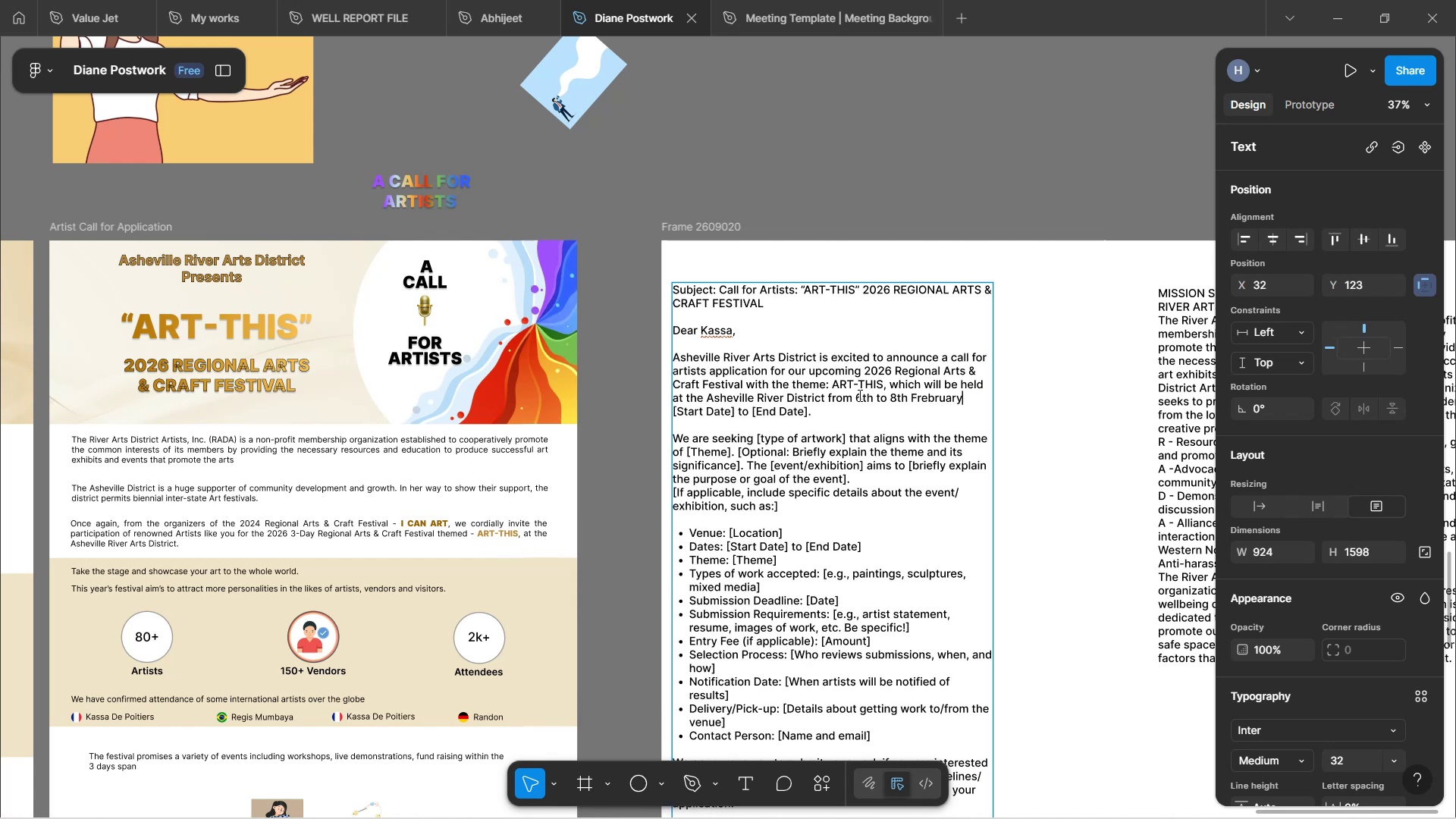 
key(ArrowLeft)
 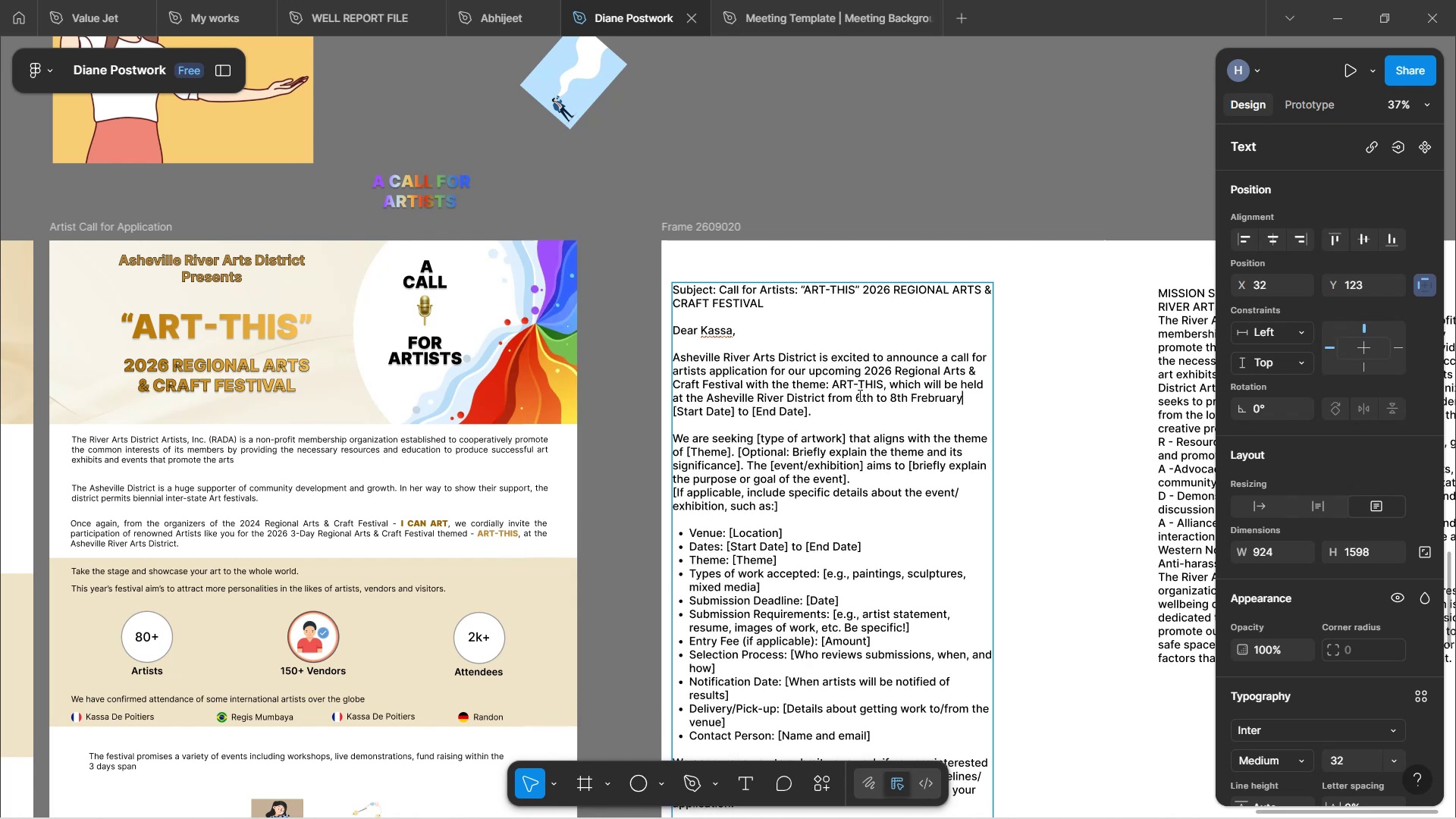 
key(ArrowLeft)
 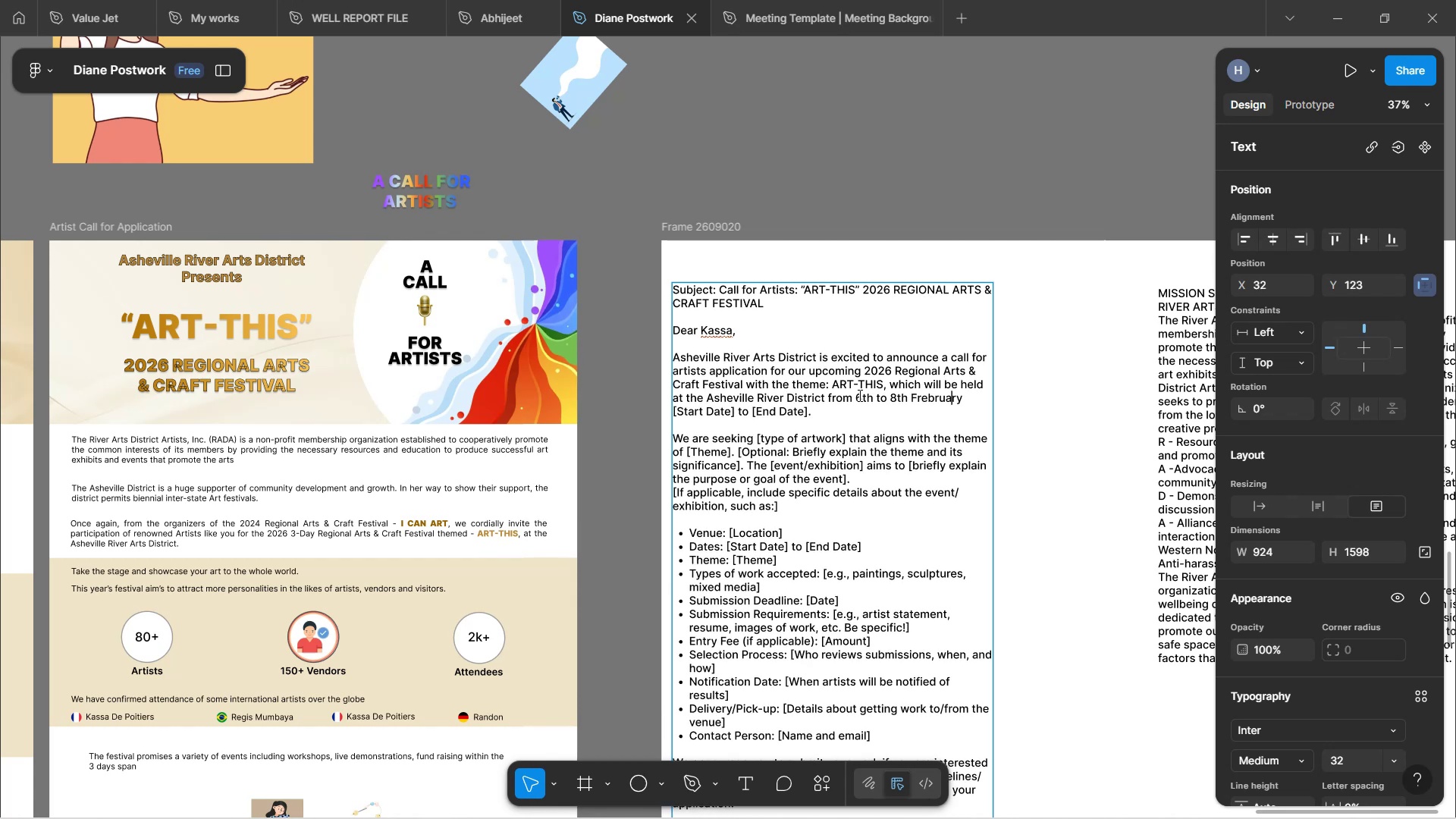 
key(ArrowLeft)
 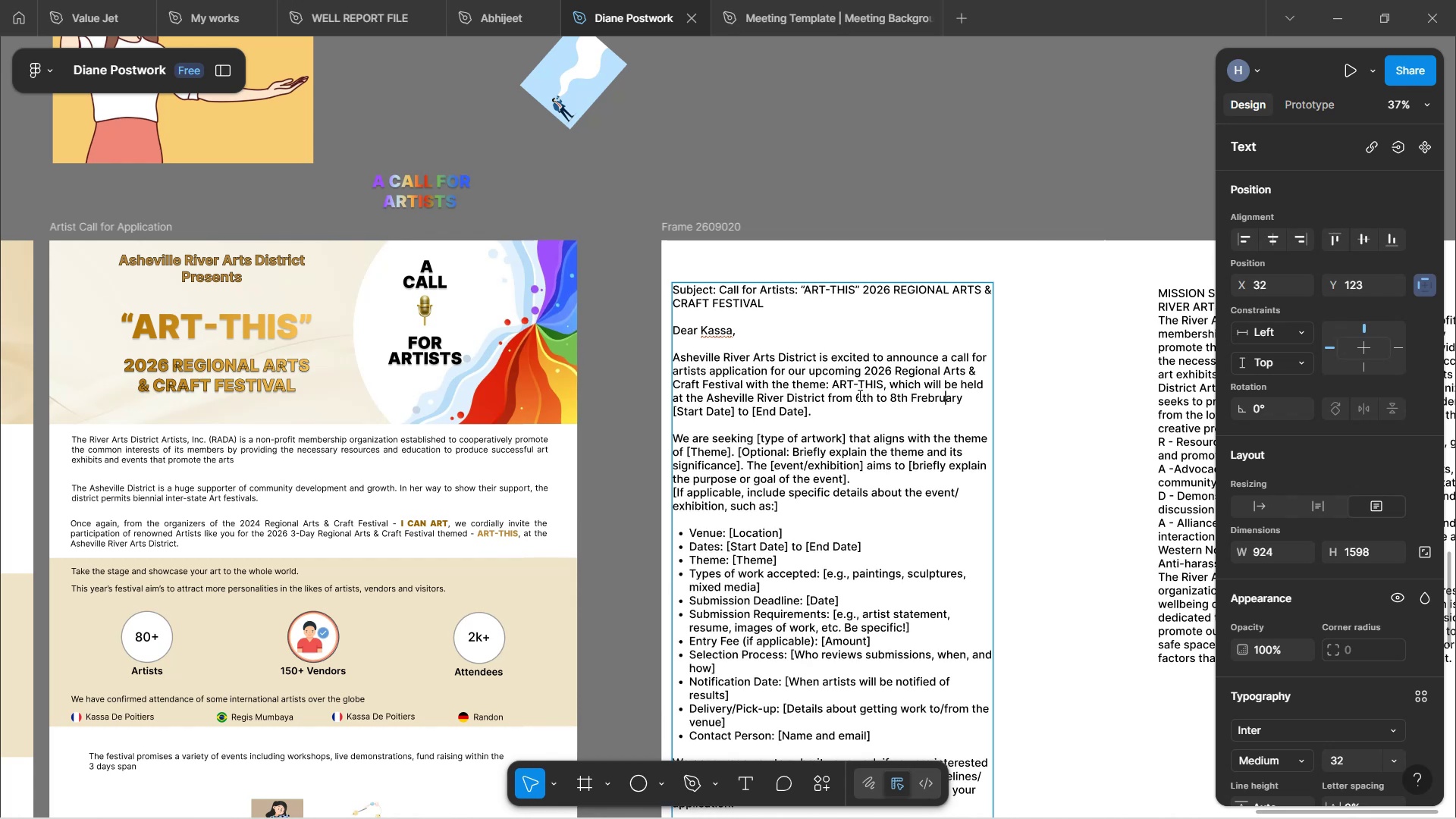 
key(ArrowLeft)
 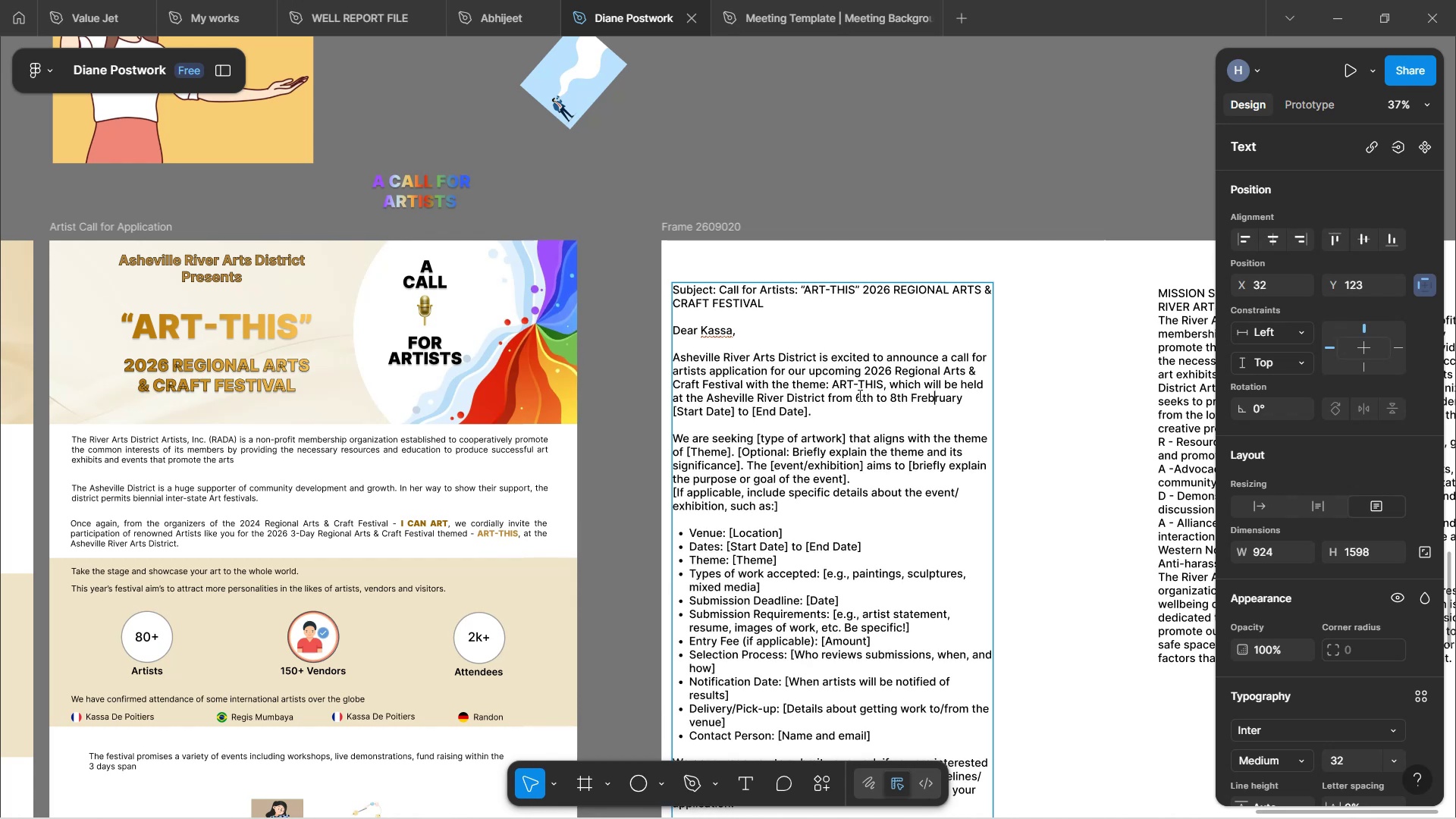 
key(ArrowLeft)
 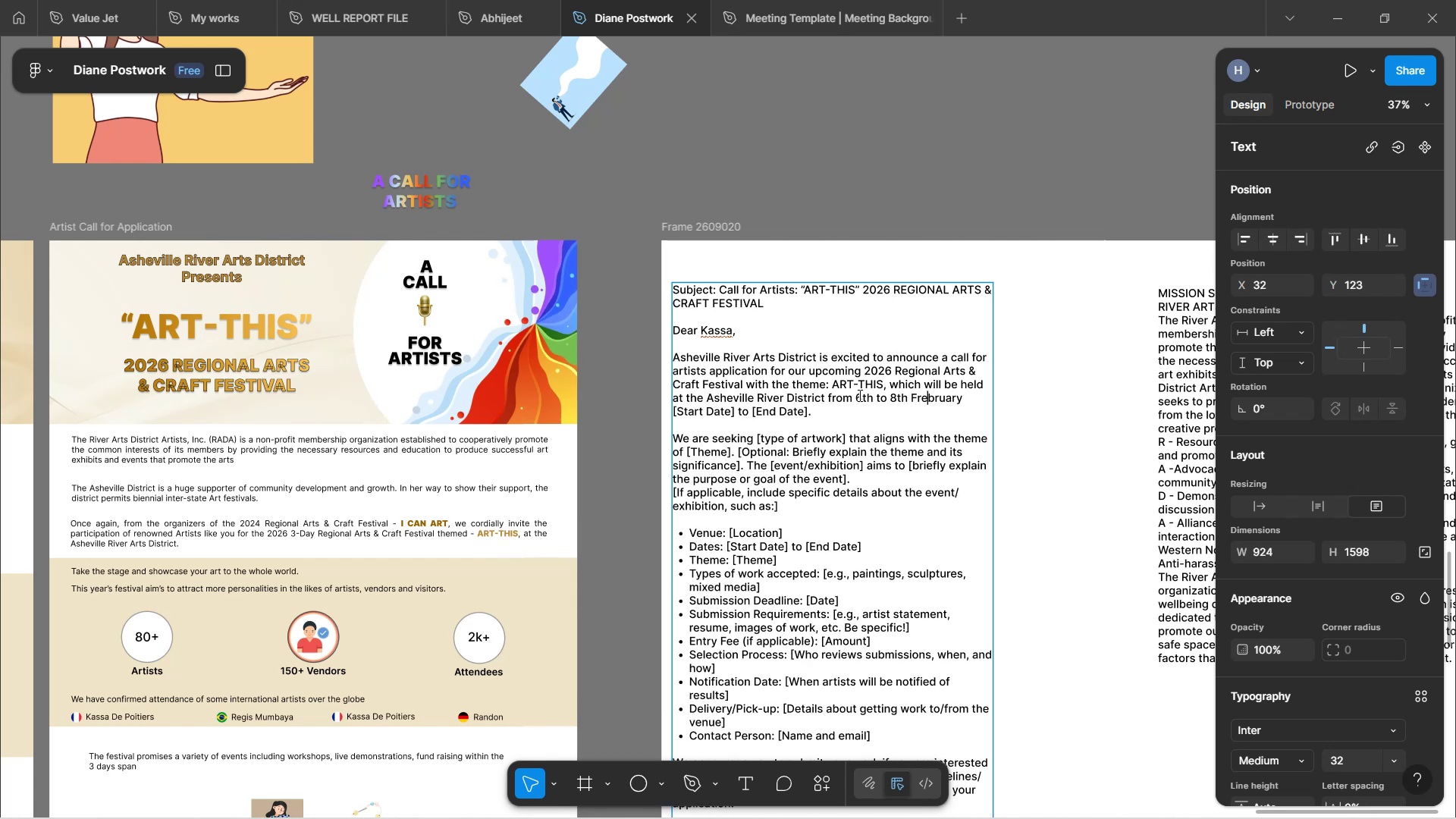 
key(ArrowLeft)
 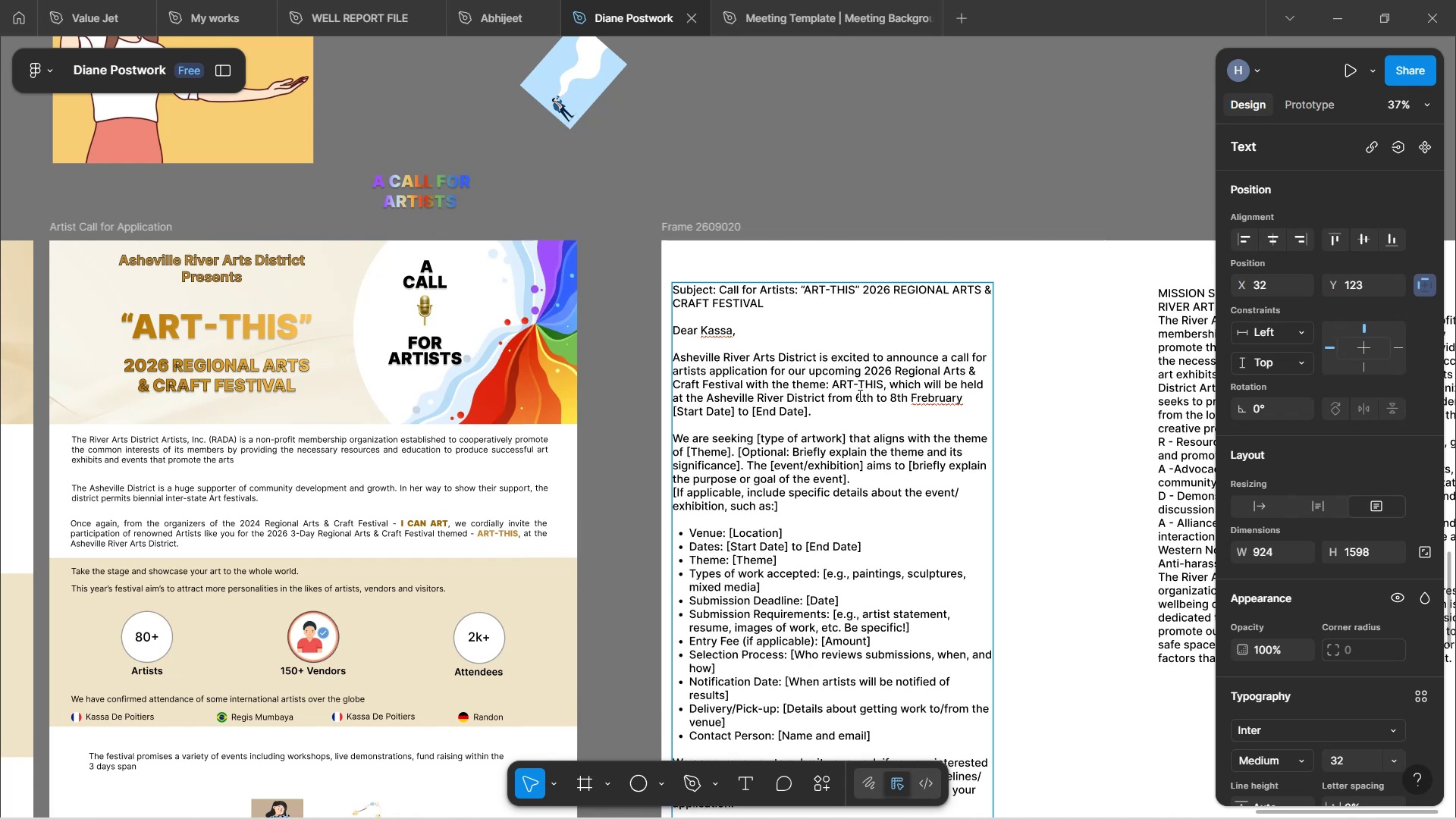 
key(Backspace)
 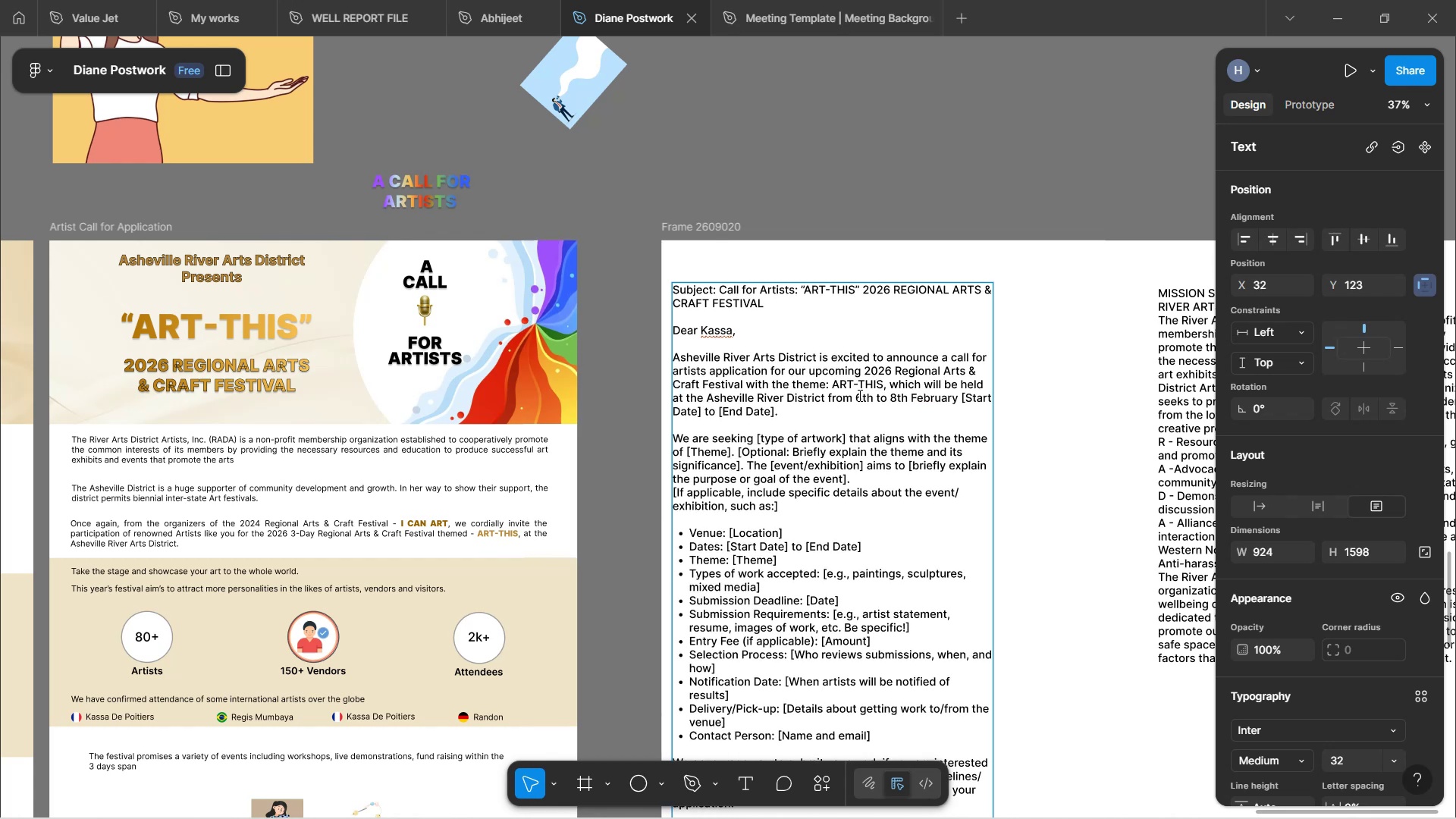 
hold_key(key=ArrowRight, duration=0.81)
 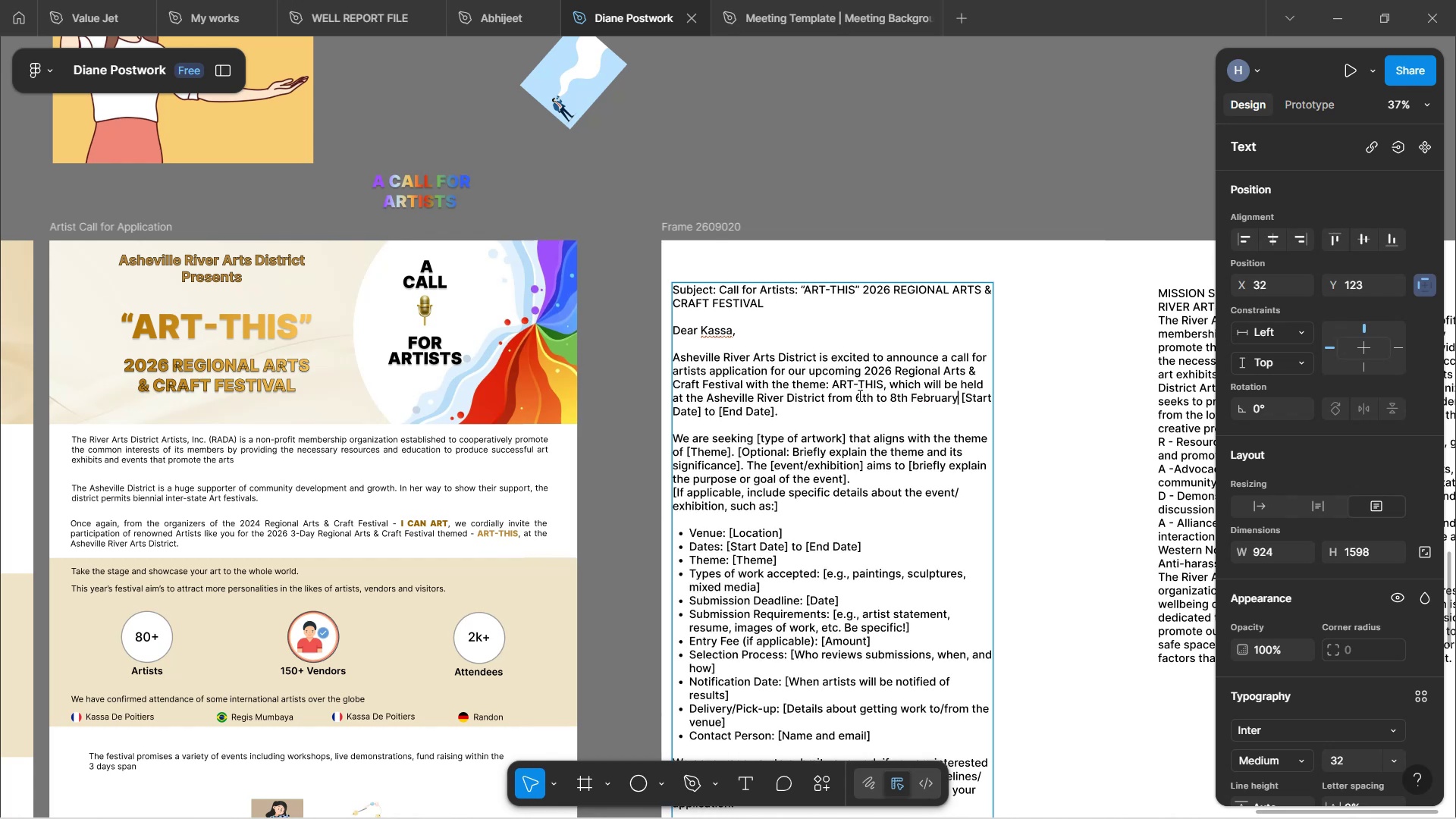 
key(ArrowRight)
 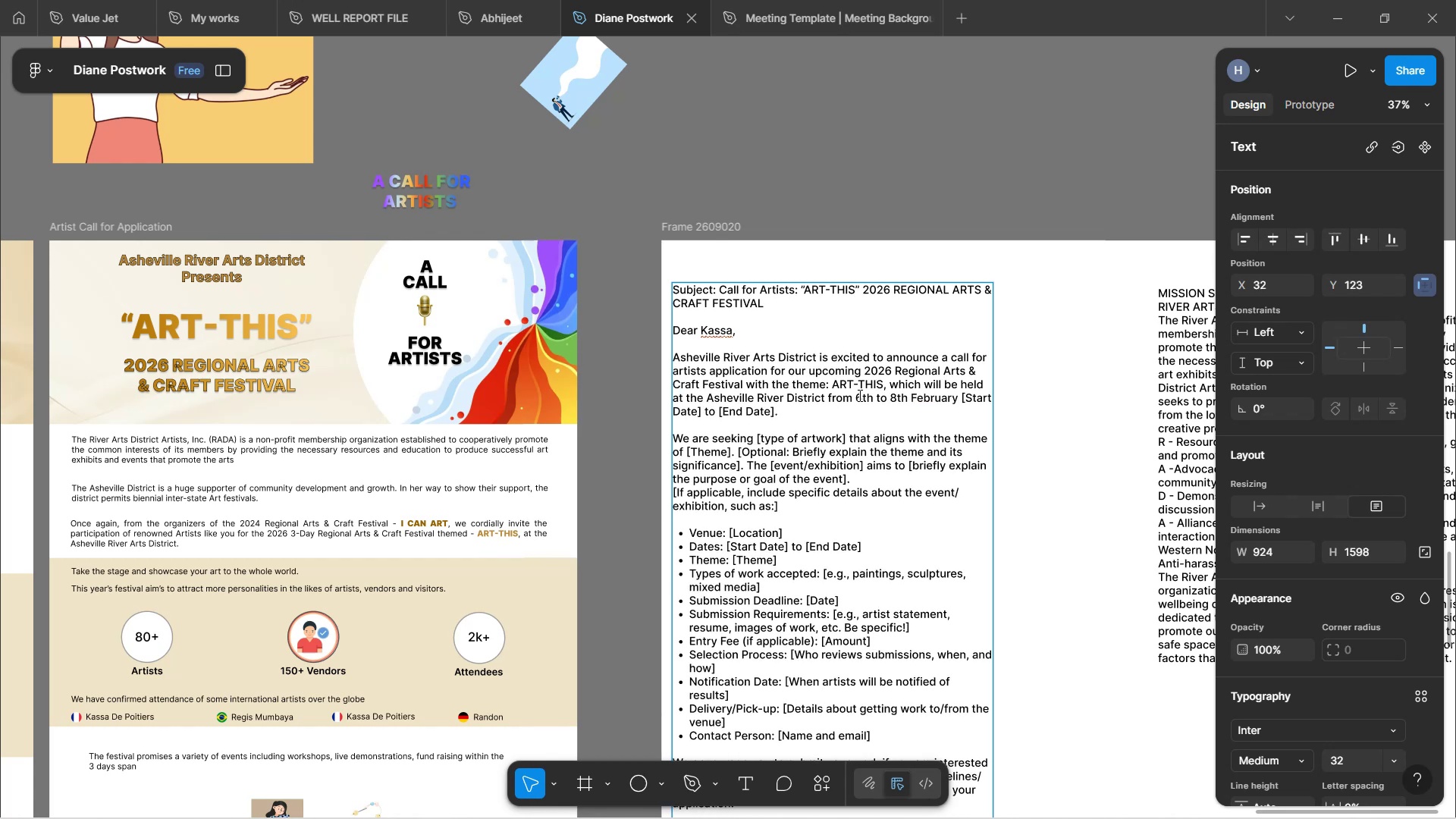 
key(ArrowLeft)
 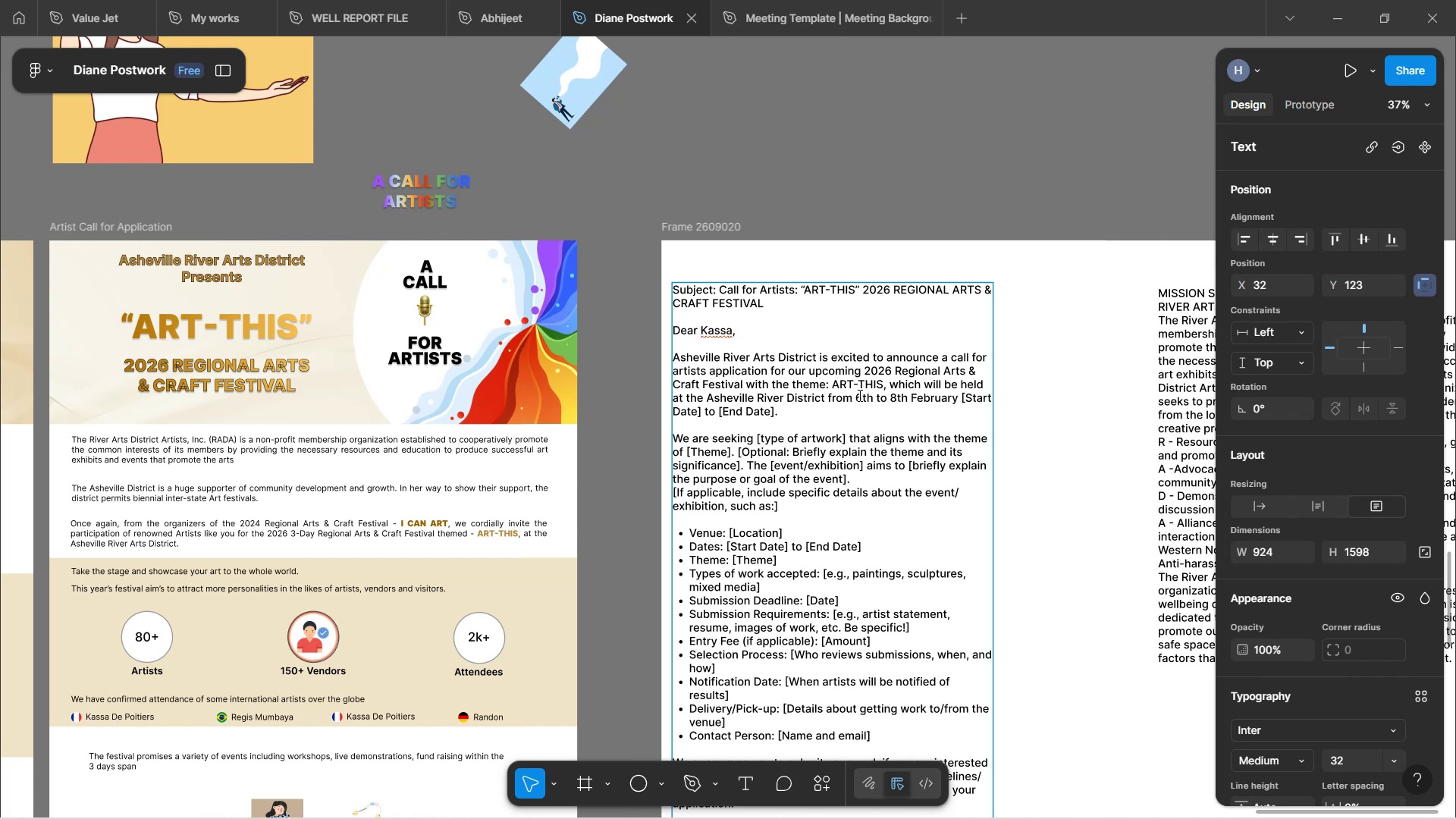 
key(ArrowLeft)
 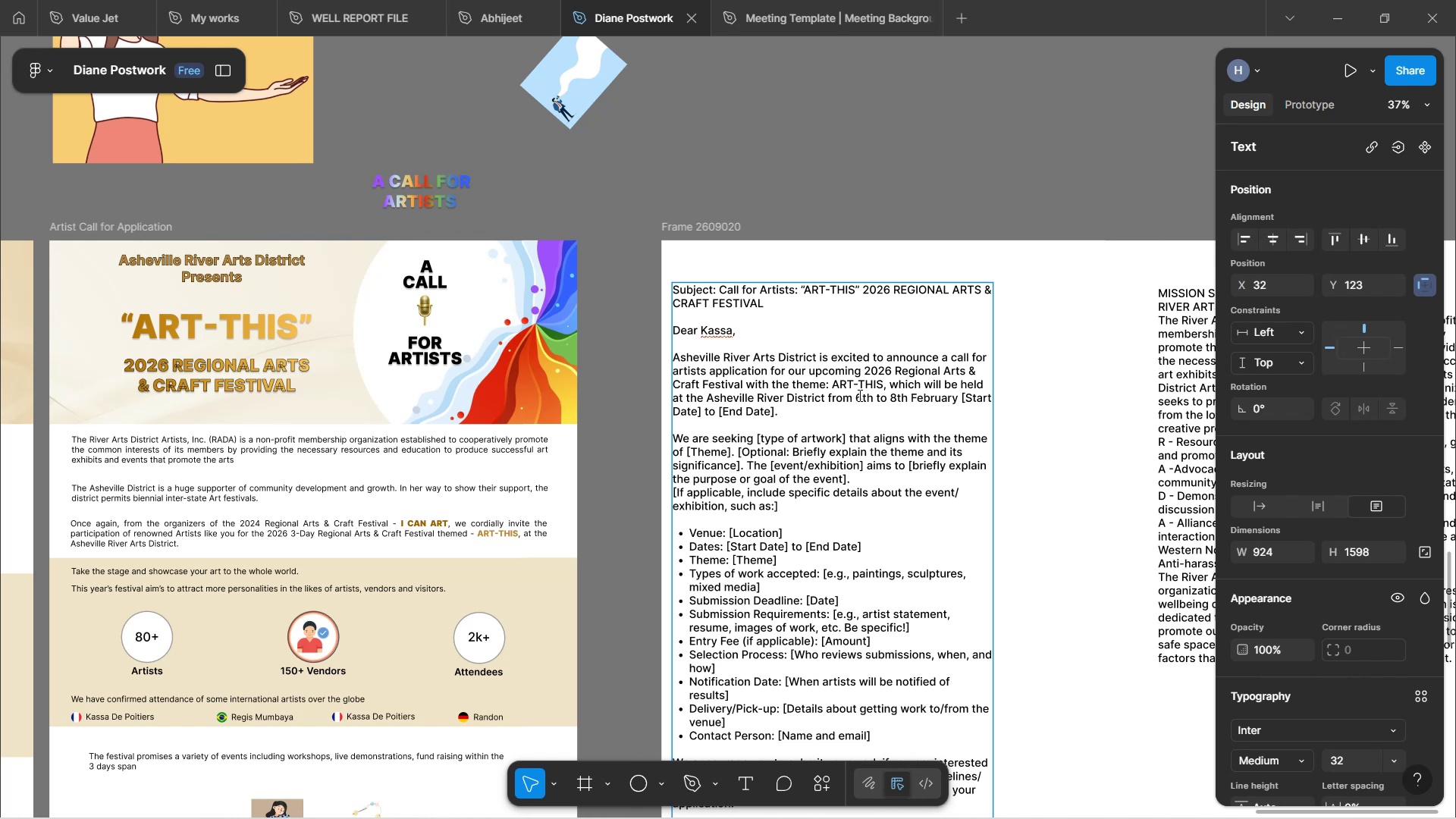 
type(, 2026.)
 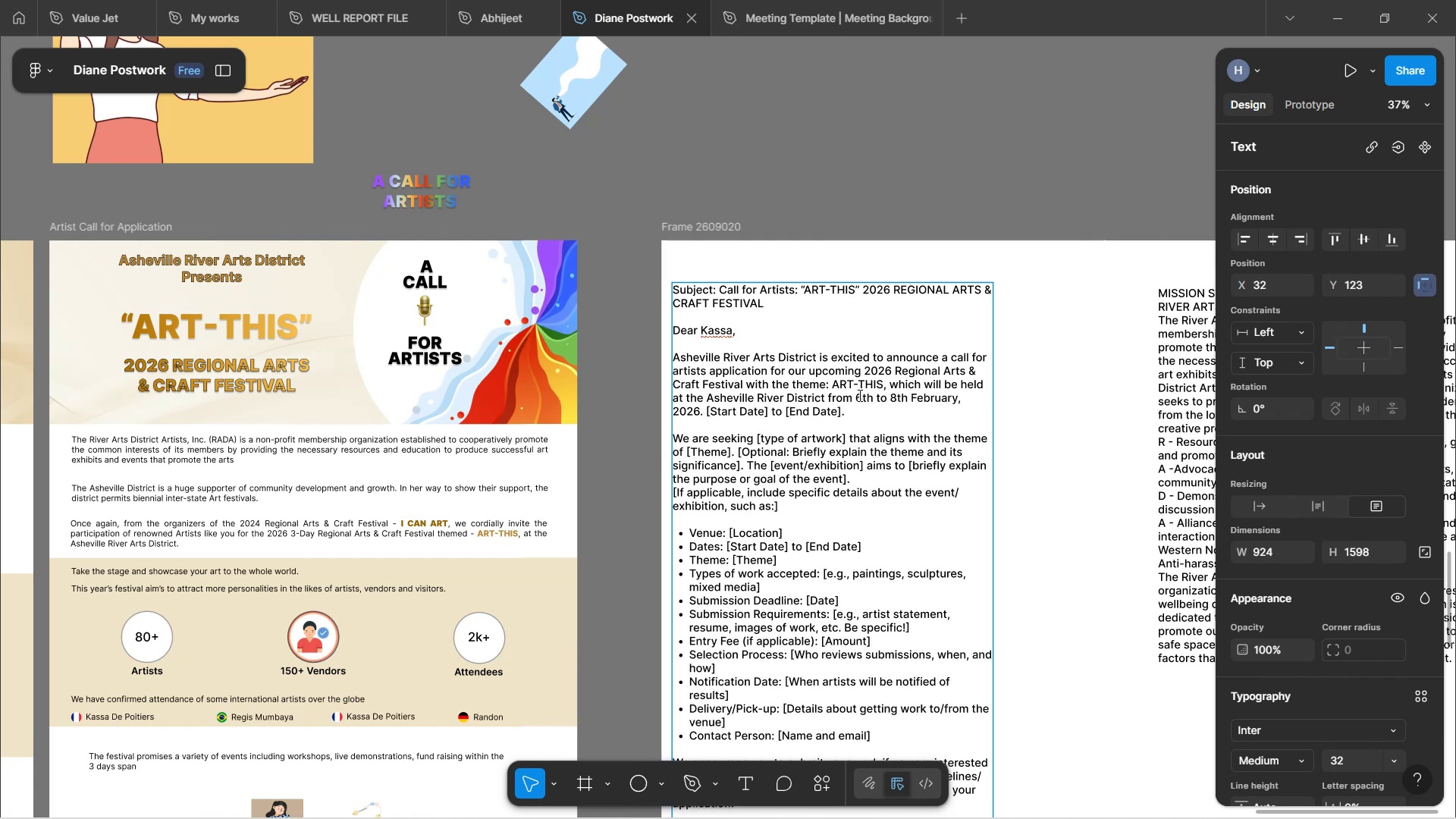 
hold_key(key=Delete, duration=1.23)
 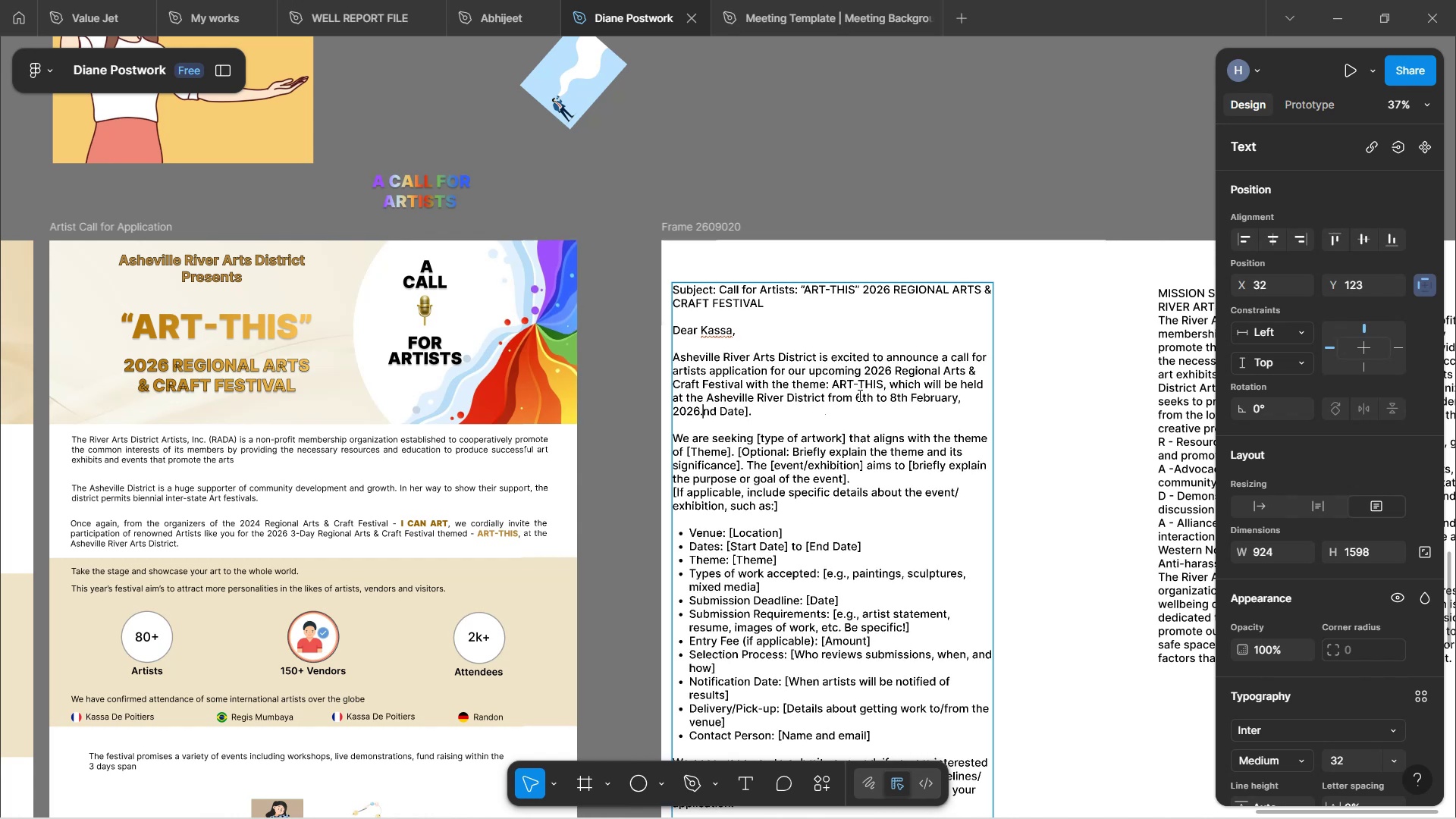 
key(Delete)
 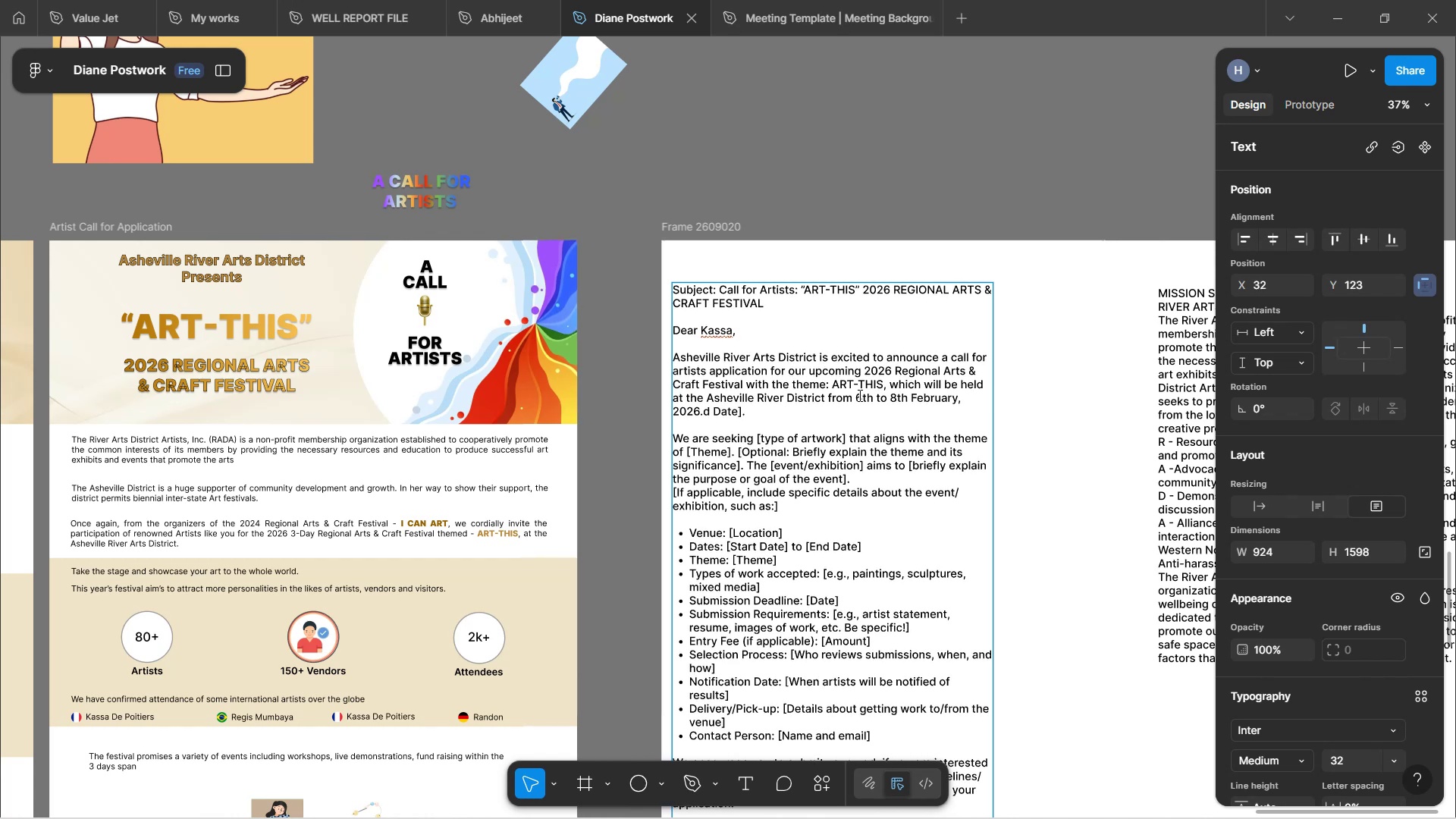 
key(Delete)
 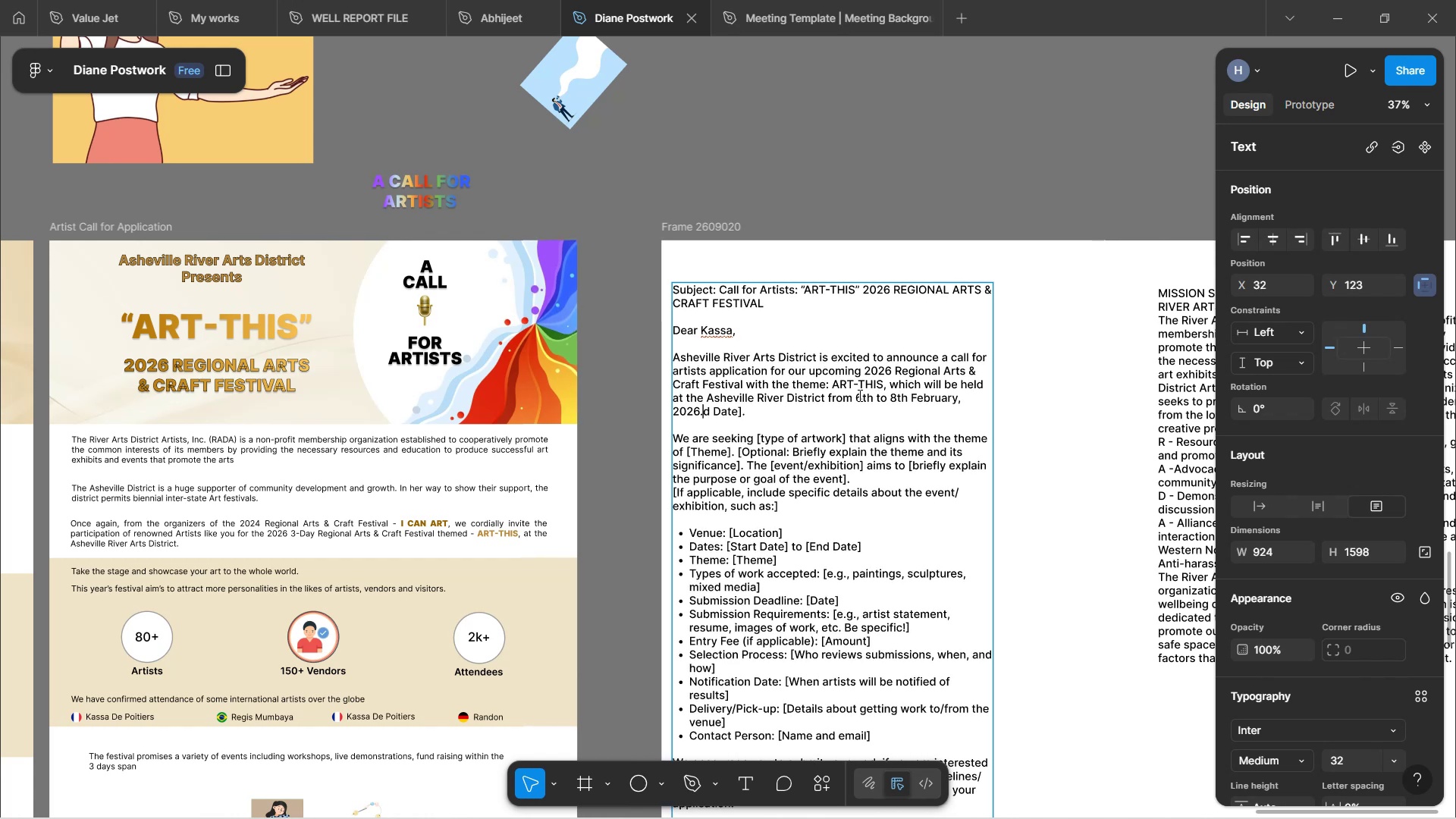 
key(Delete)
 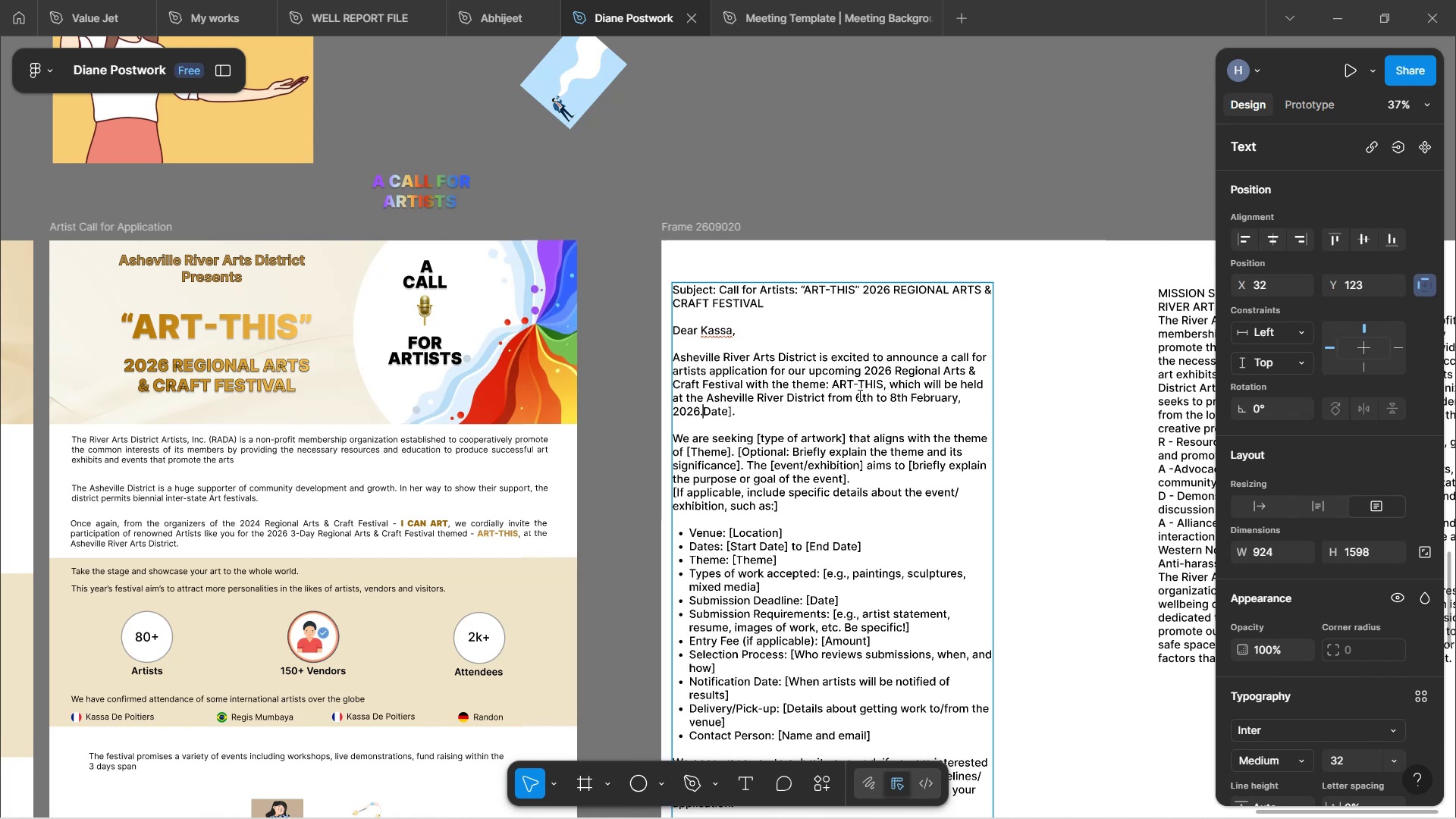 
key(Delete)
 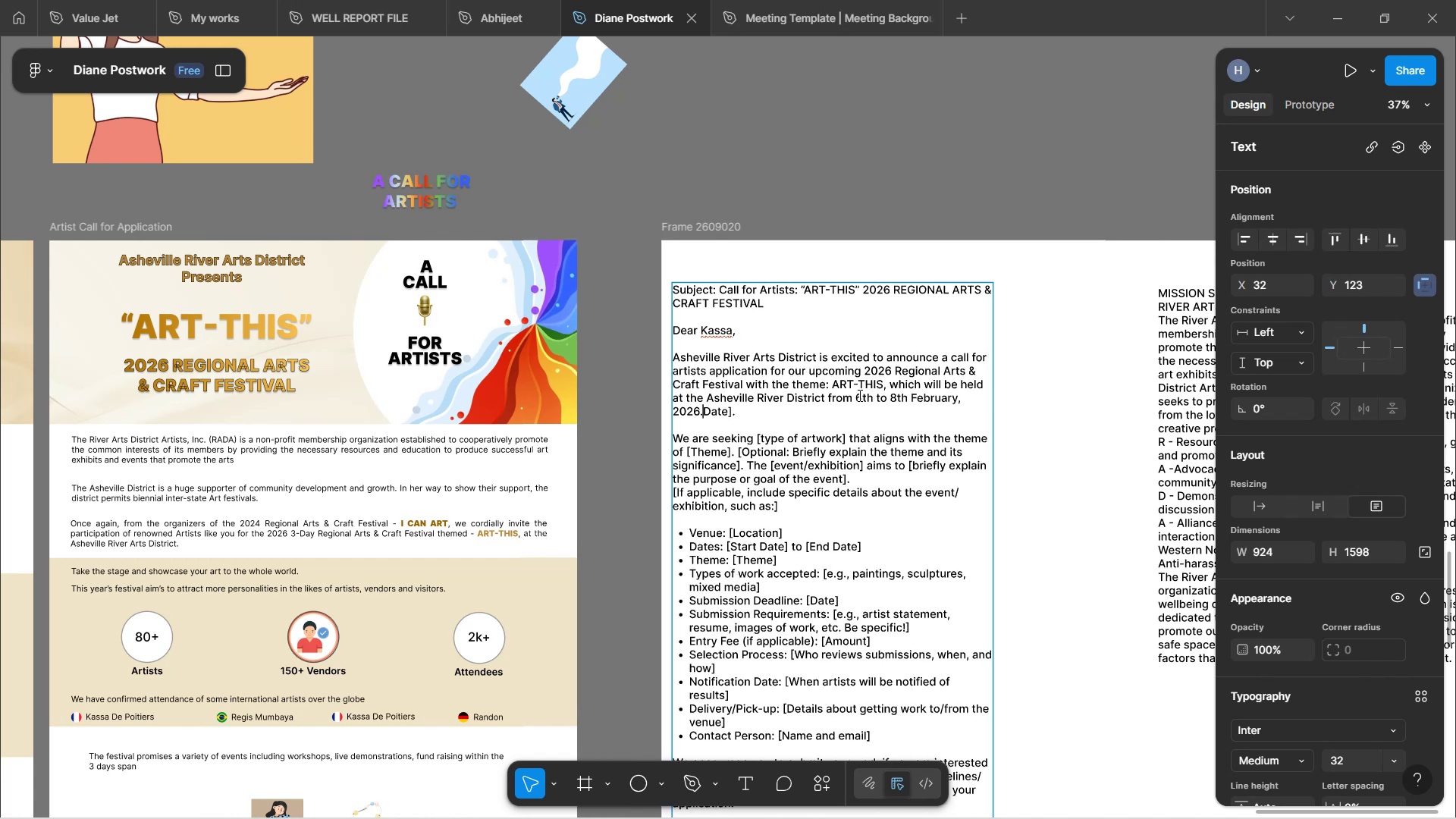 
key(Delete)
 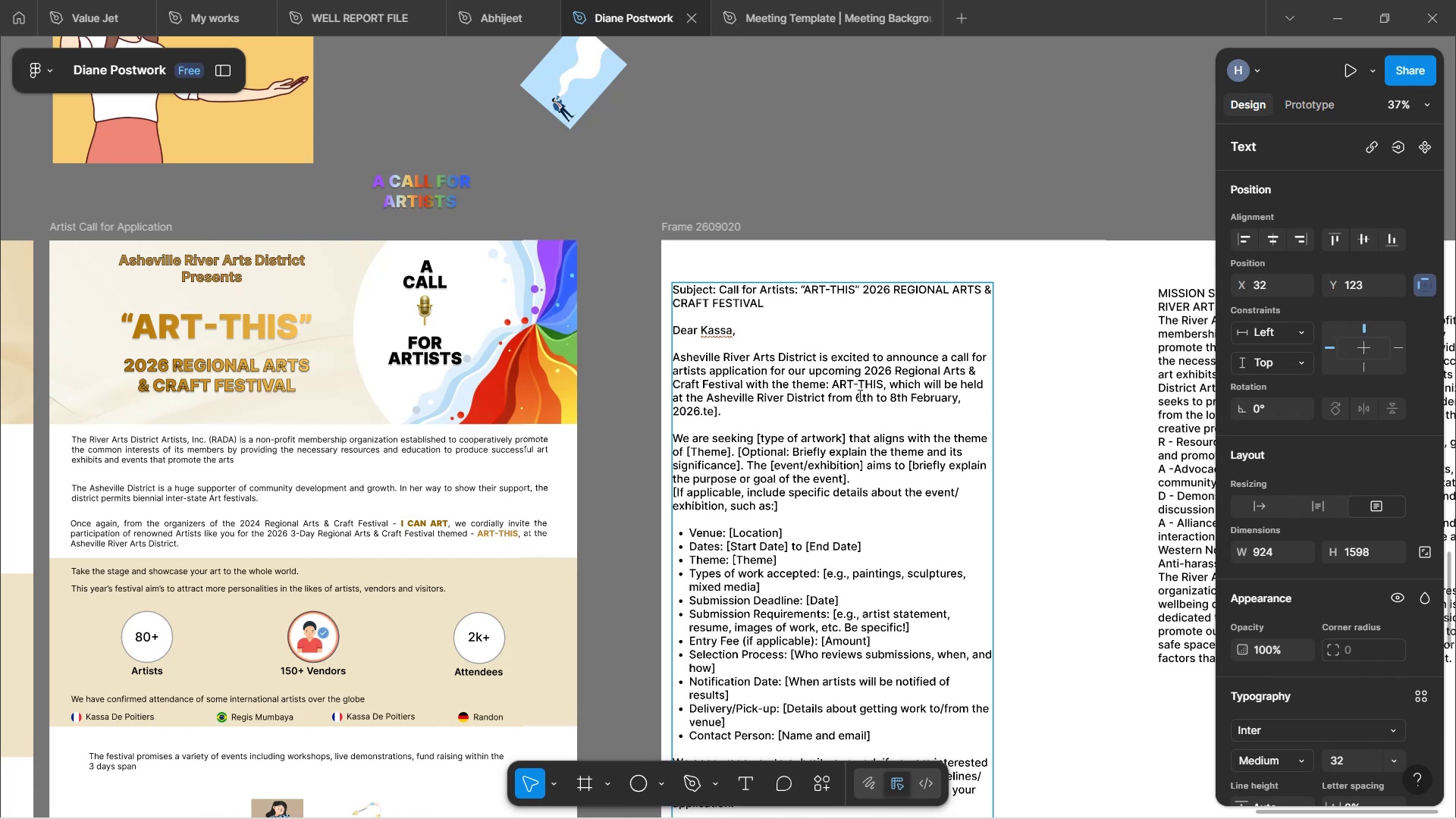 
key(Delete)
 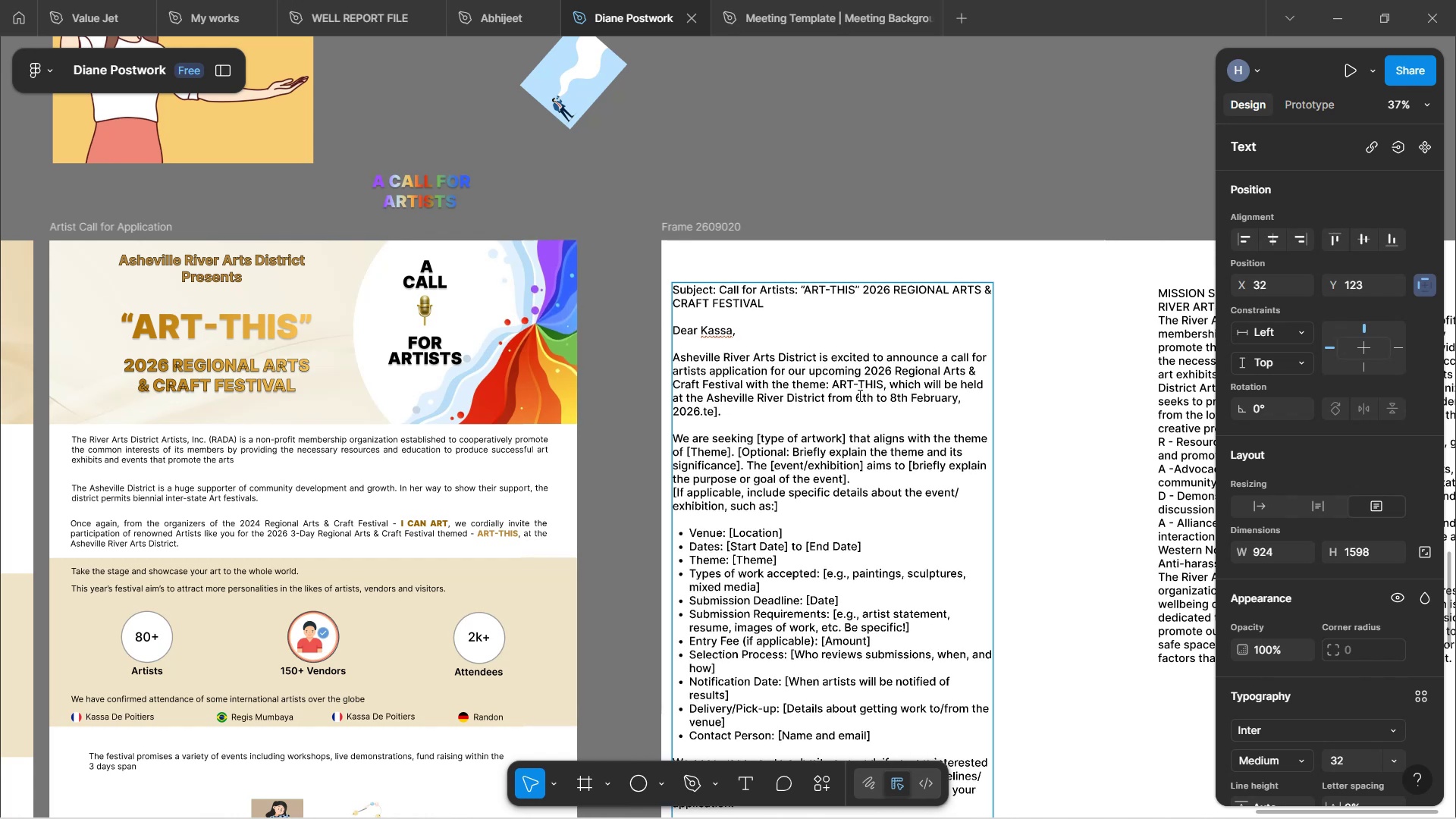 
key(Delete)
 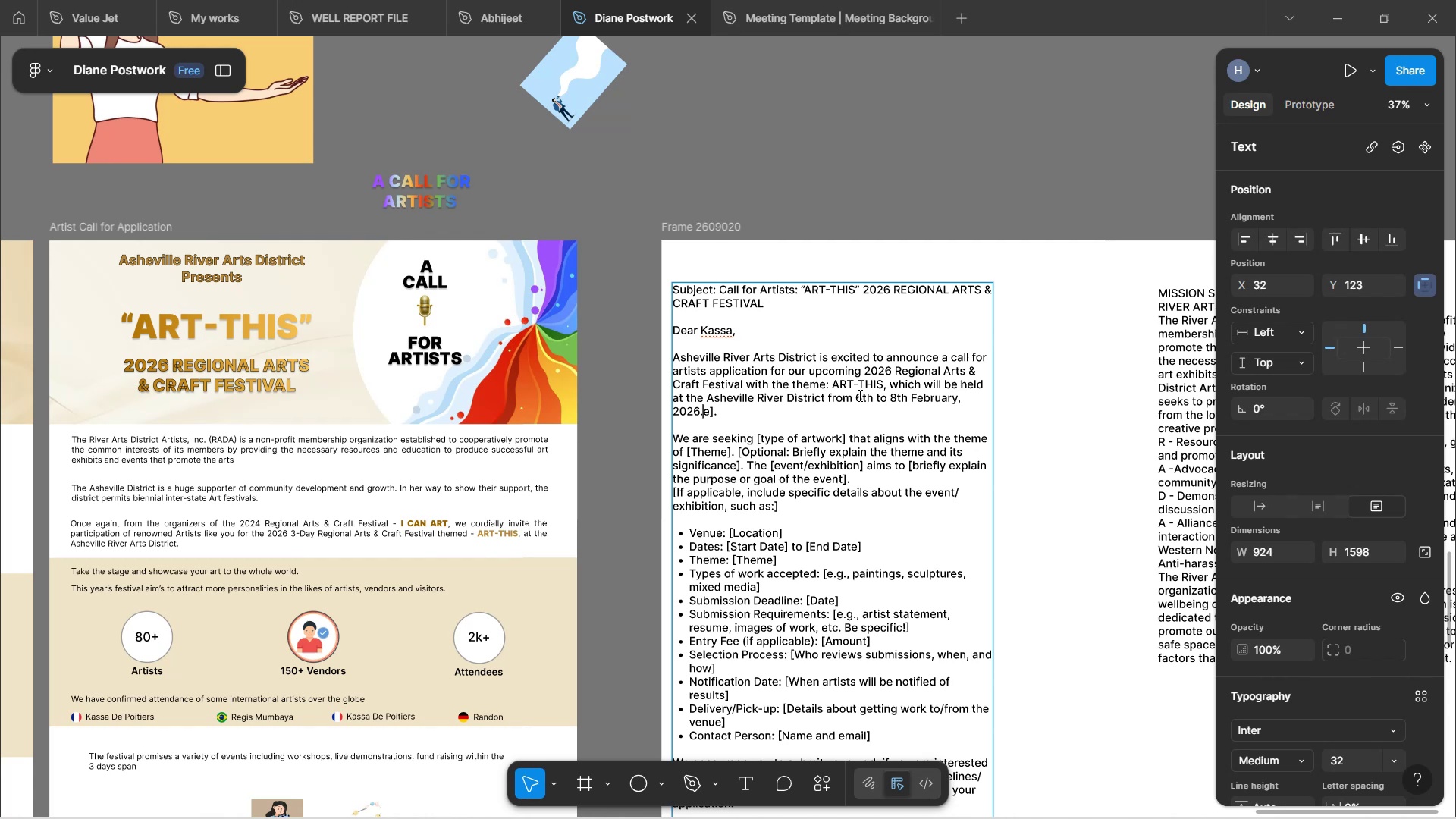 
key(Delete)
 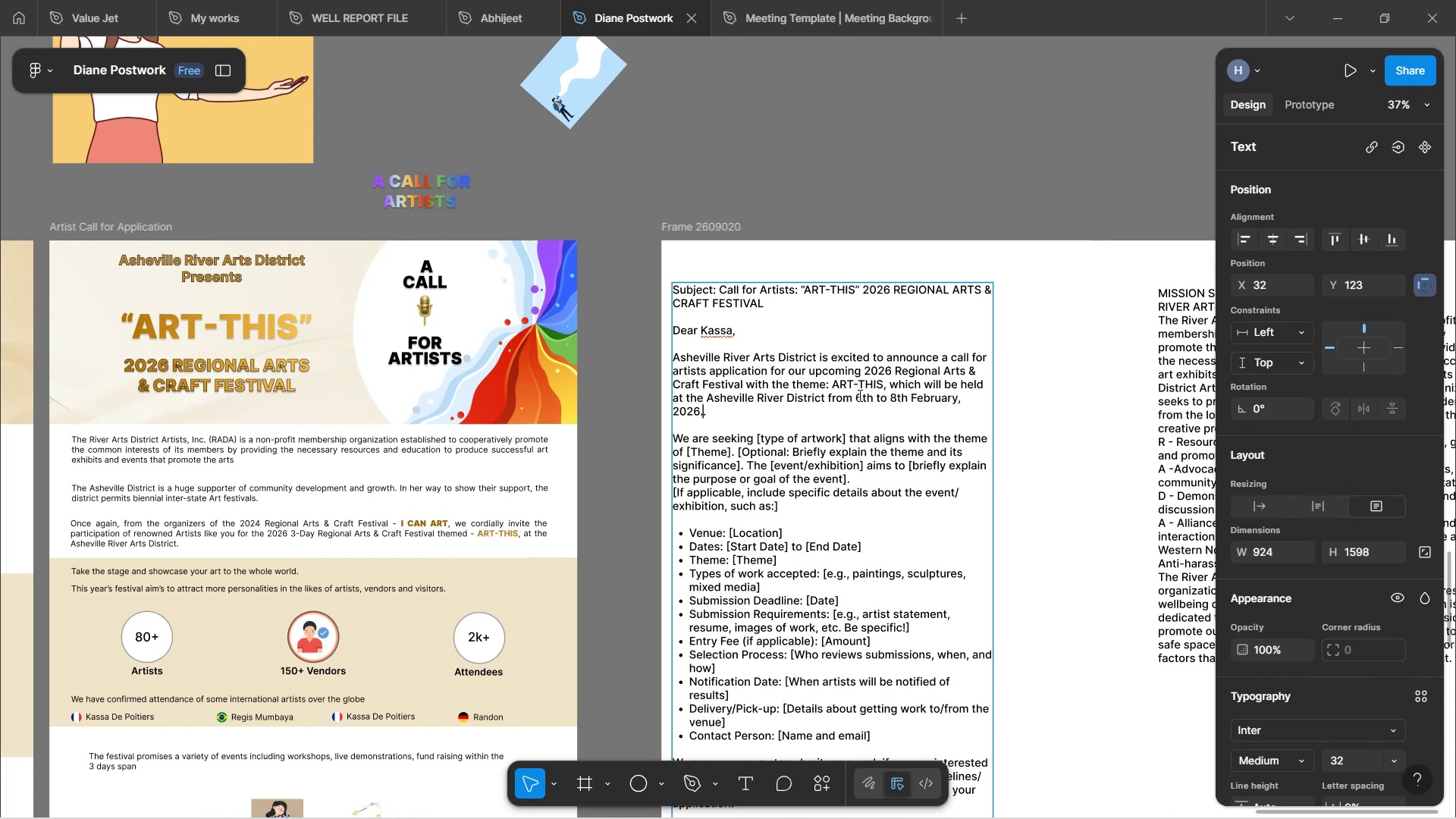 
key(Delete)
 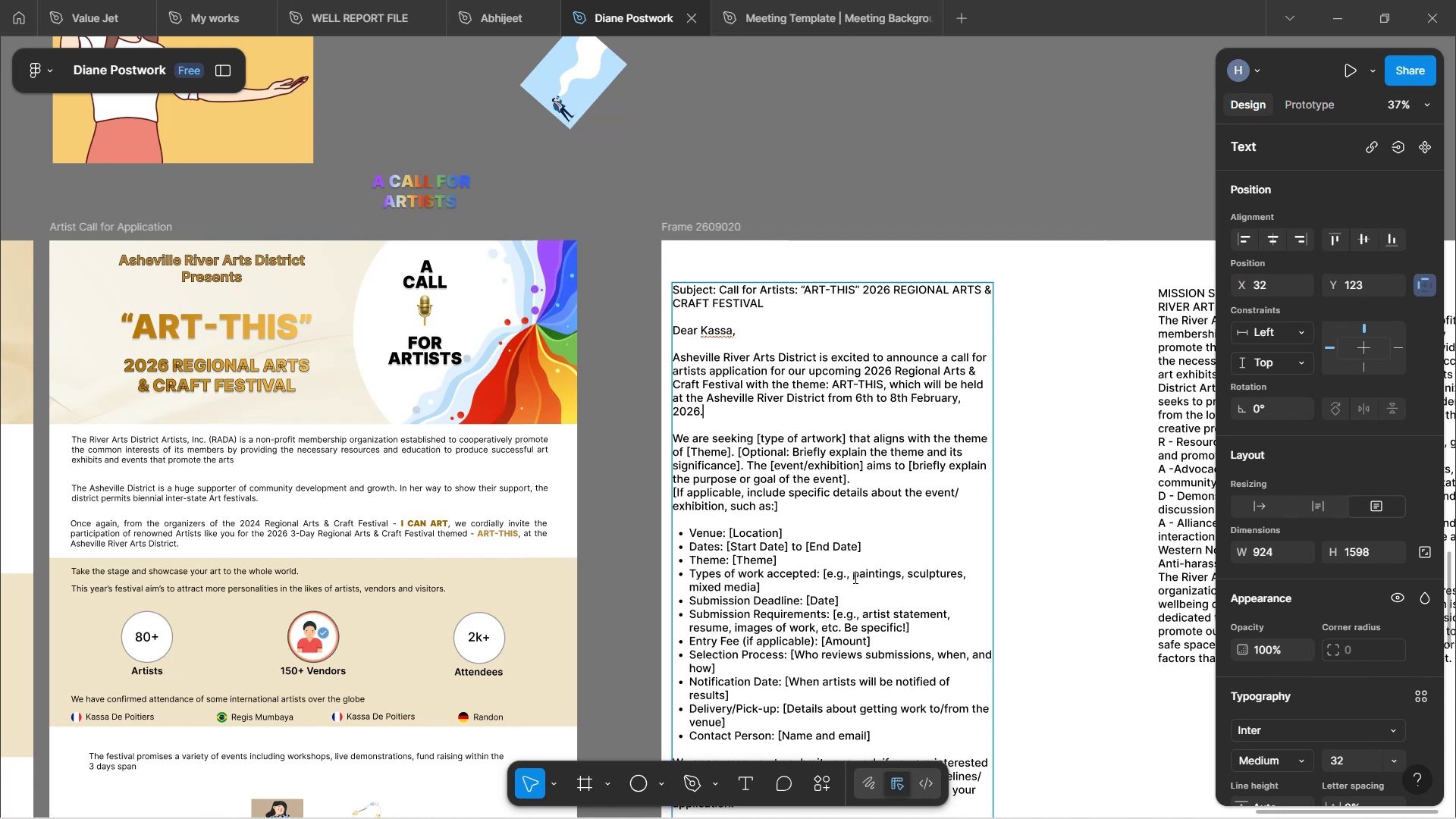 
scroll: coordinate [786, 435], scroll_direction: down, amount: 2.0
 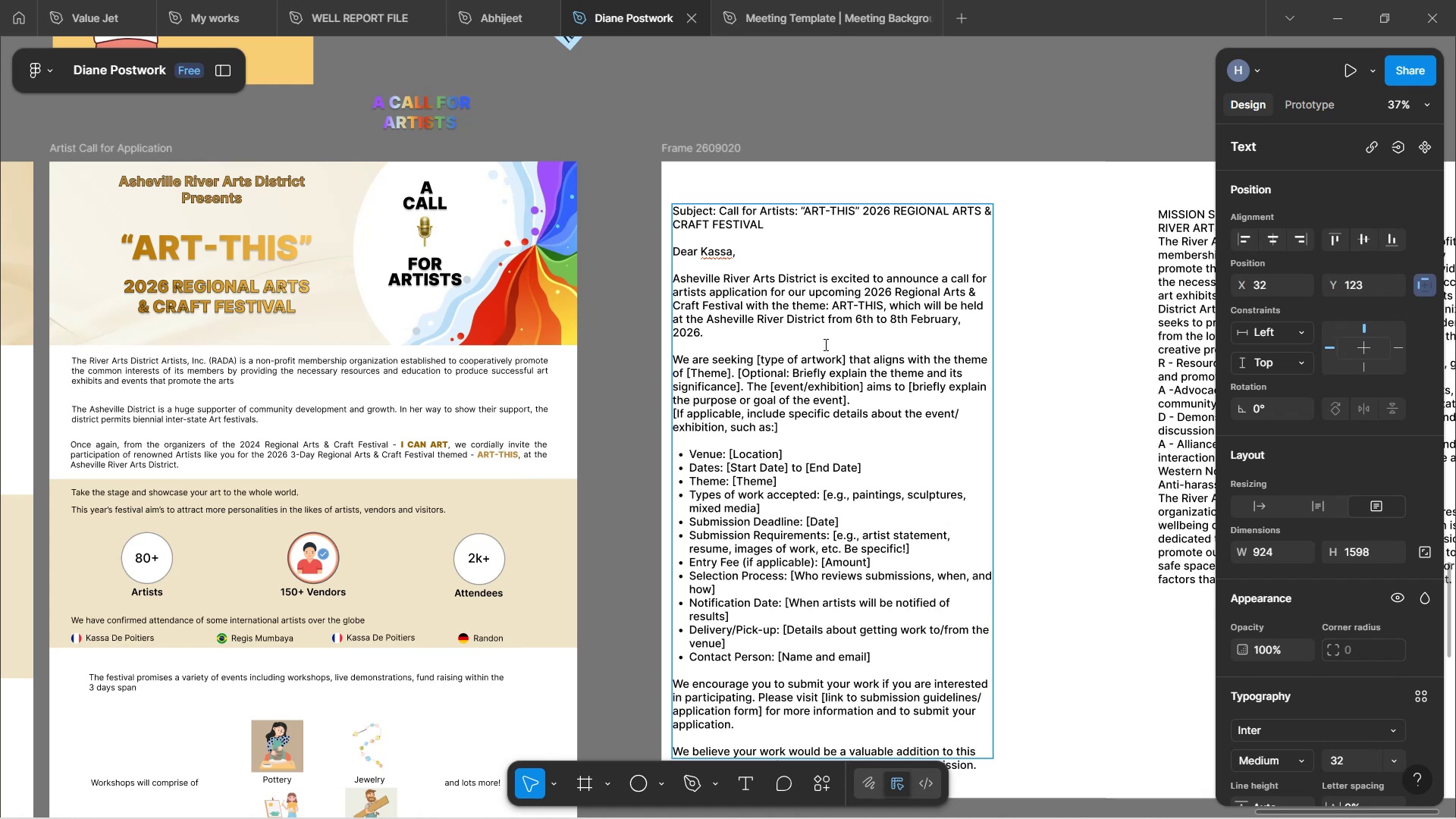 
wait(13.63)
 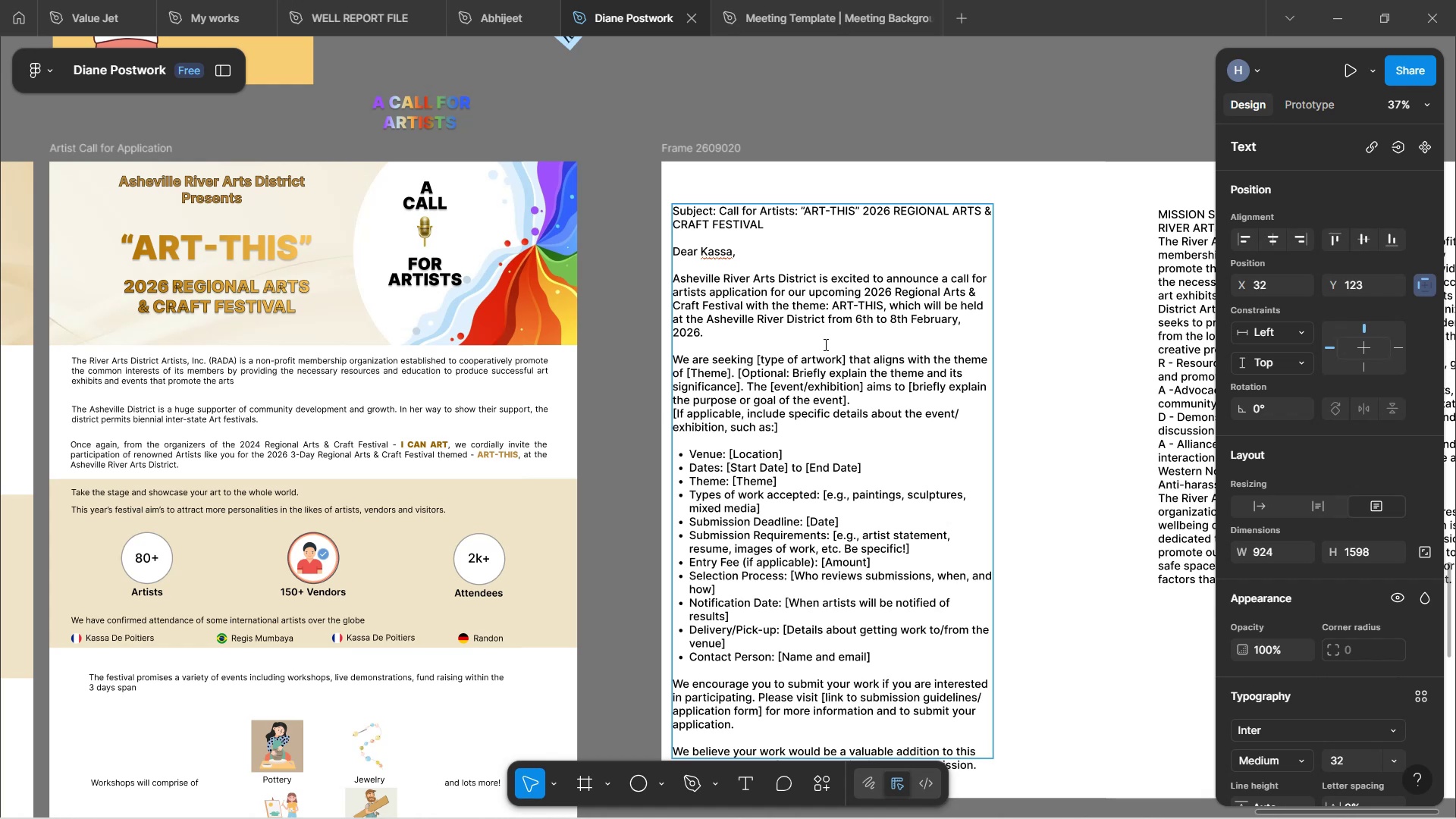 
left_click([839, 366])
 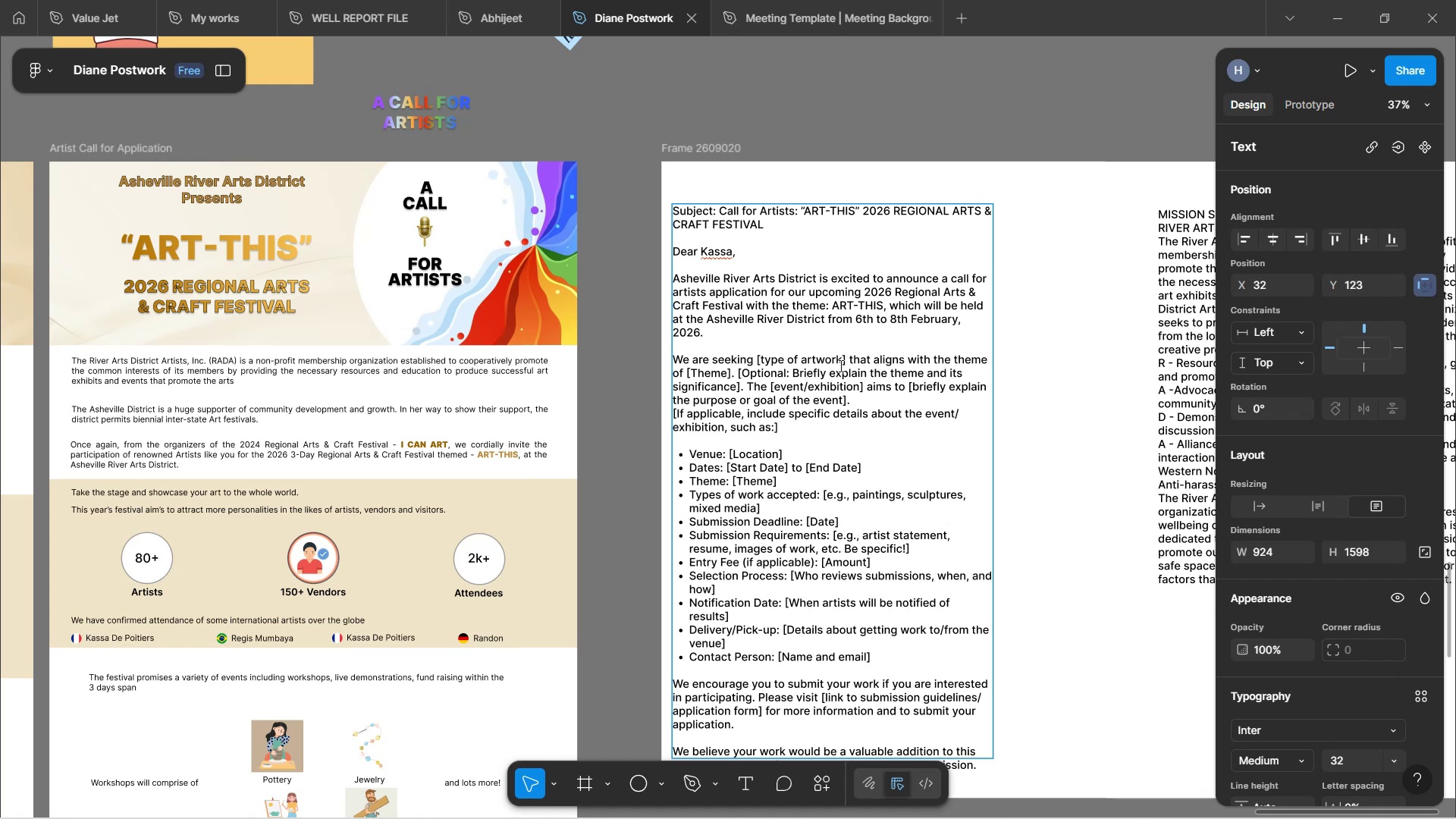 
key(ArrowRight)
 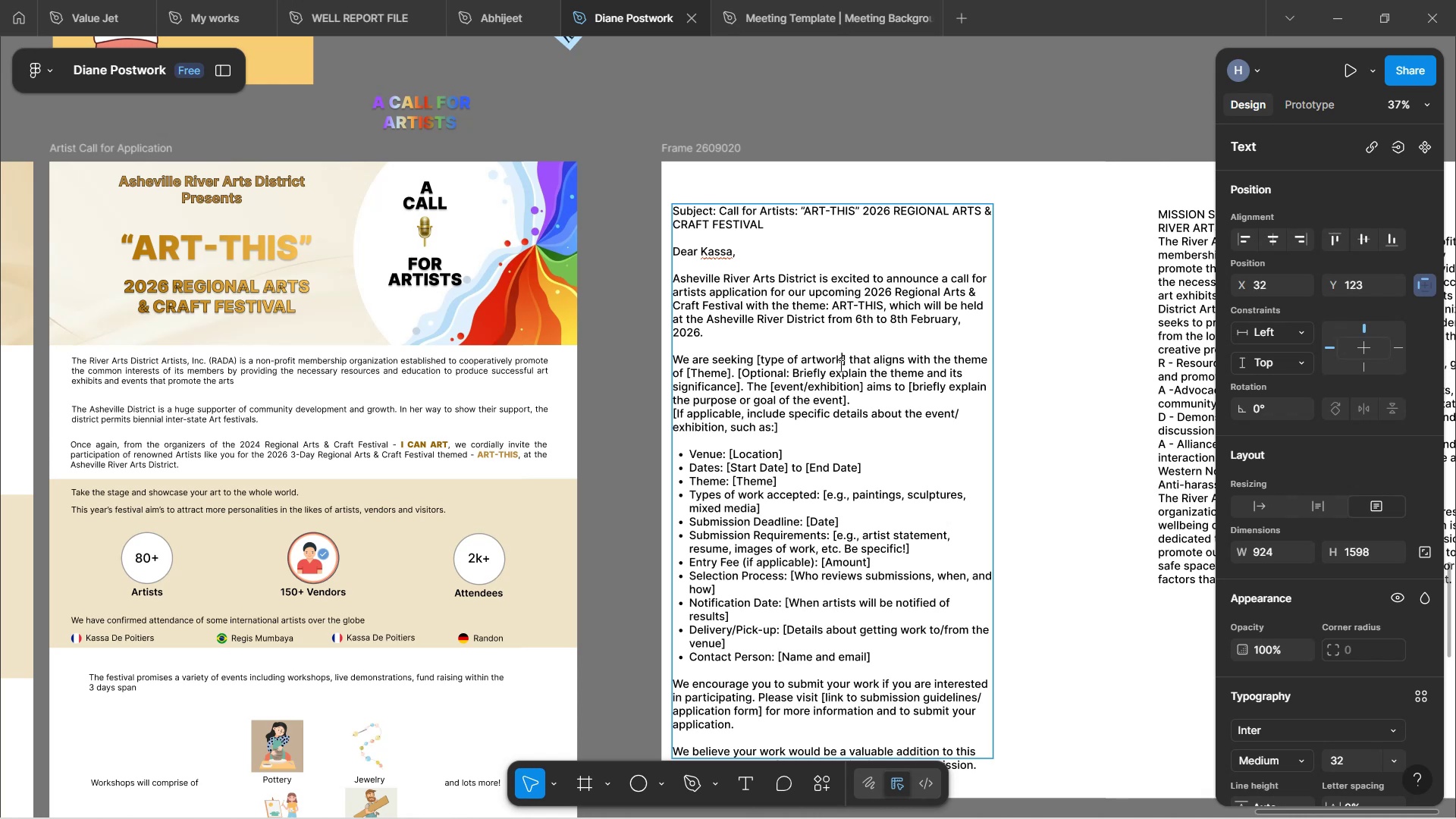 
hold_key(key=Backspace, duration=0.93)
 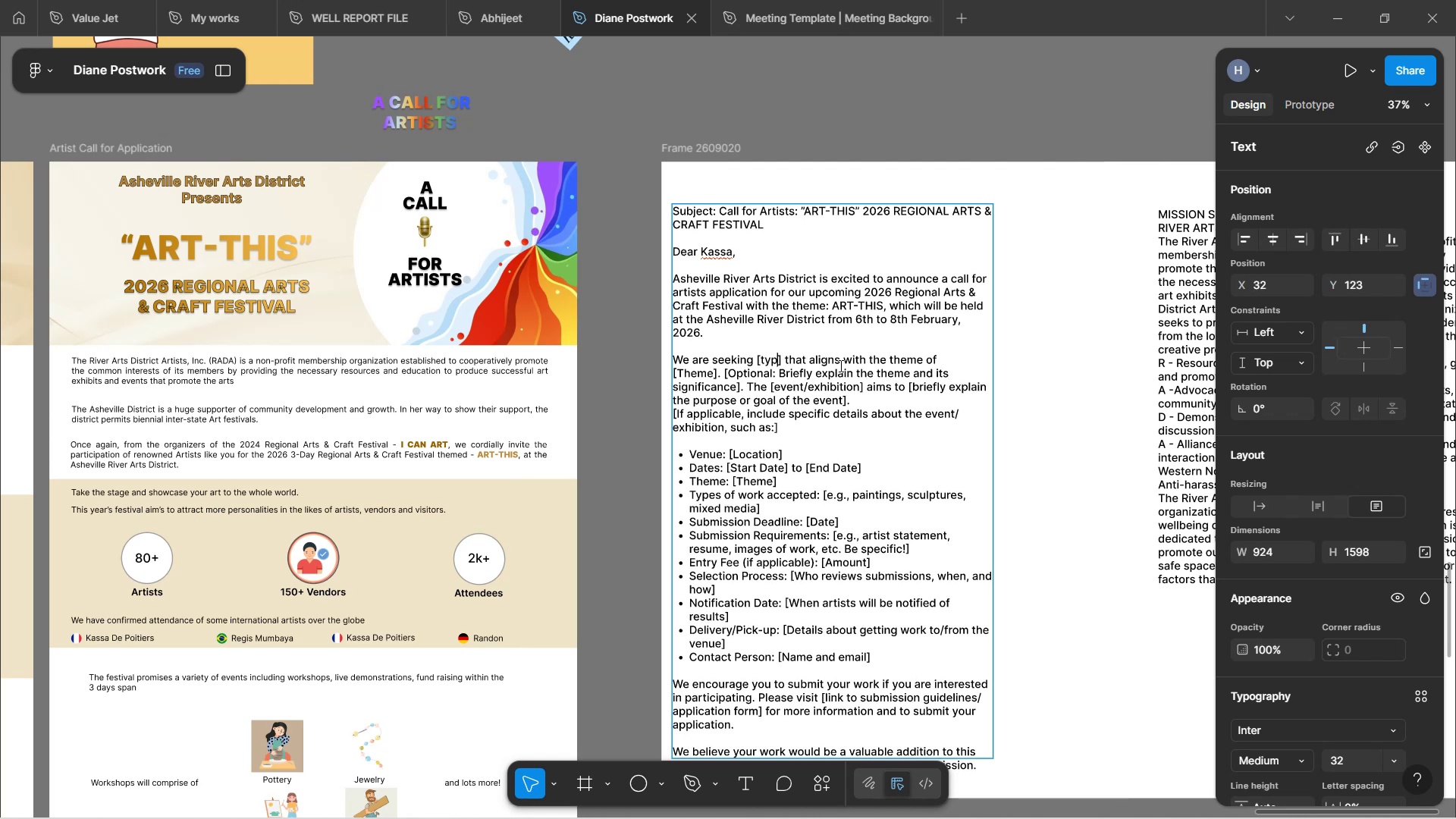 
key(Backspace)
key(Backspace)
key(Backspace)
key(Backspace)
type(all kinds of art)
 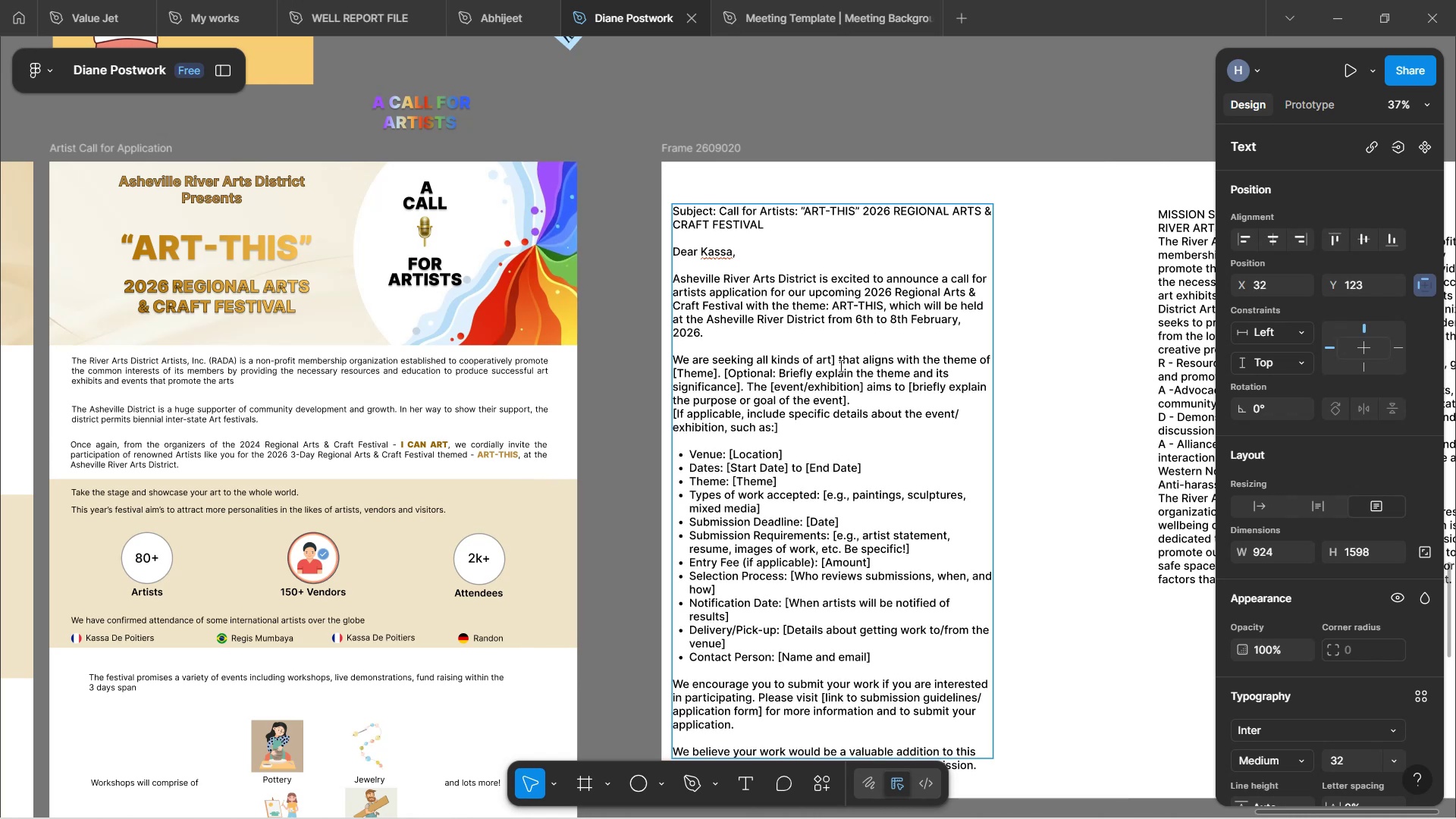 
hold_key(key=Delete, duration=0.31)
 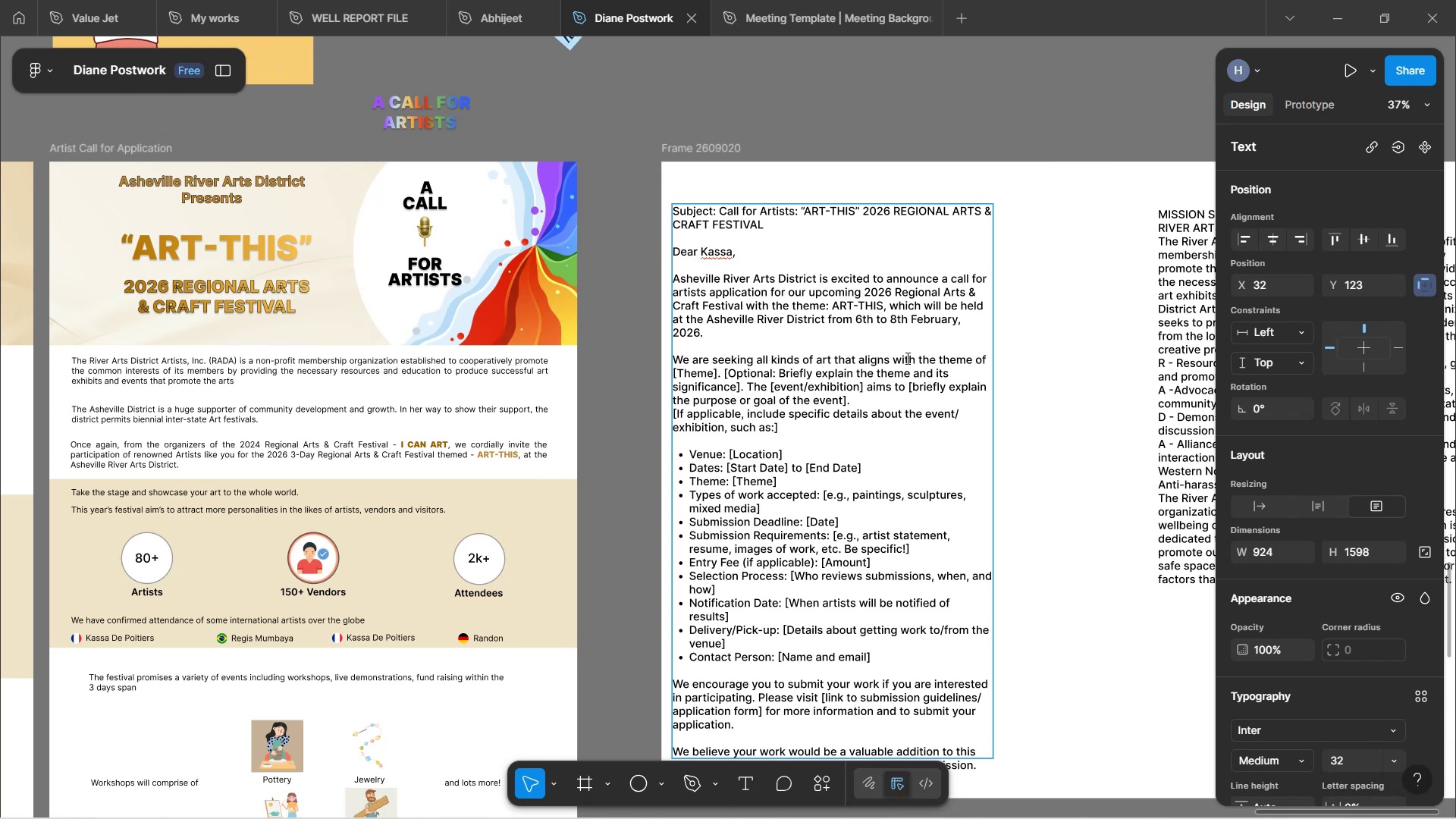 
wait(7.04)
 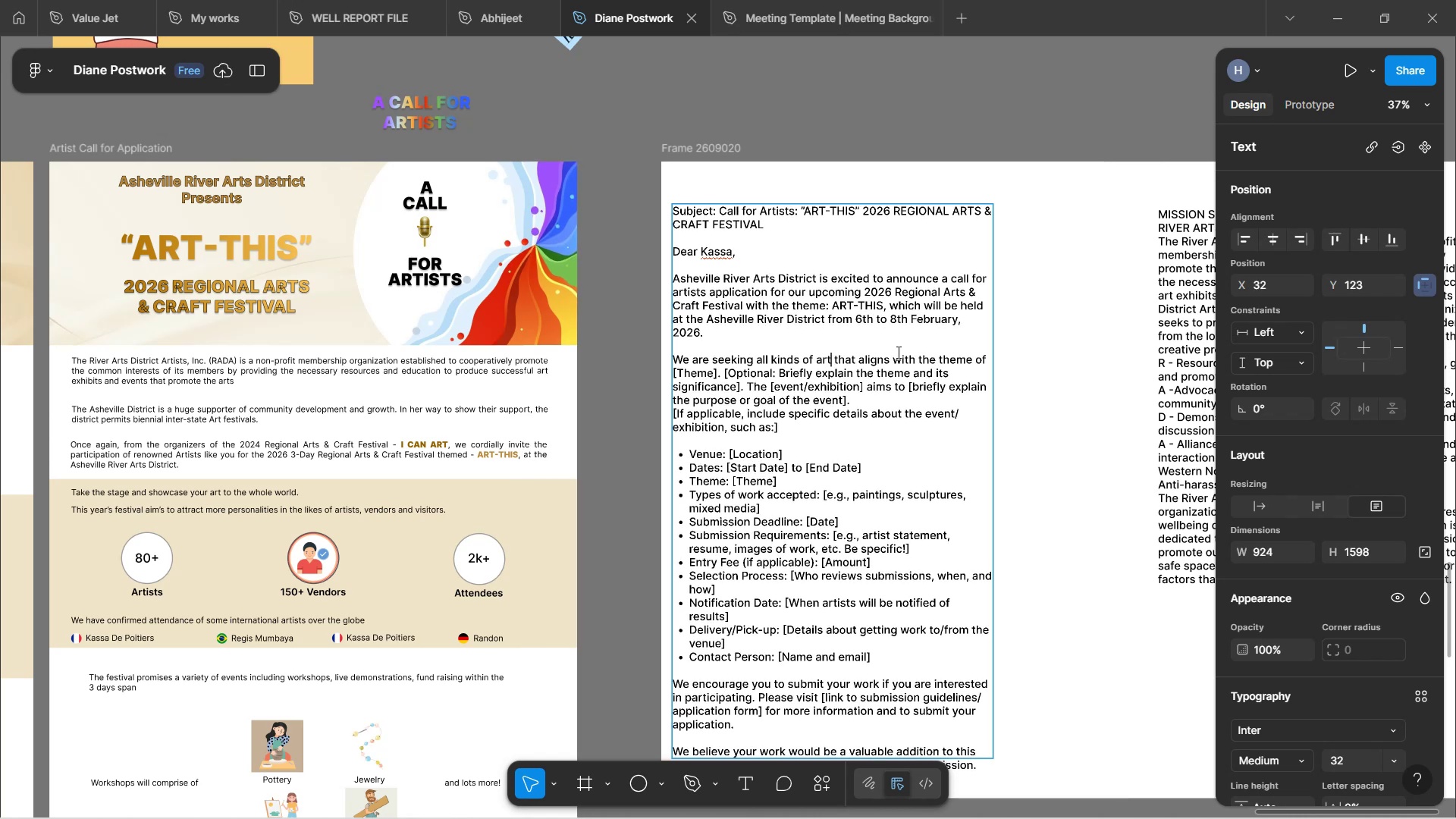 
left_click([988, 363])
 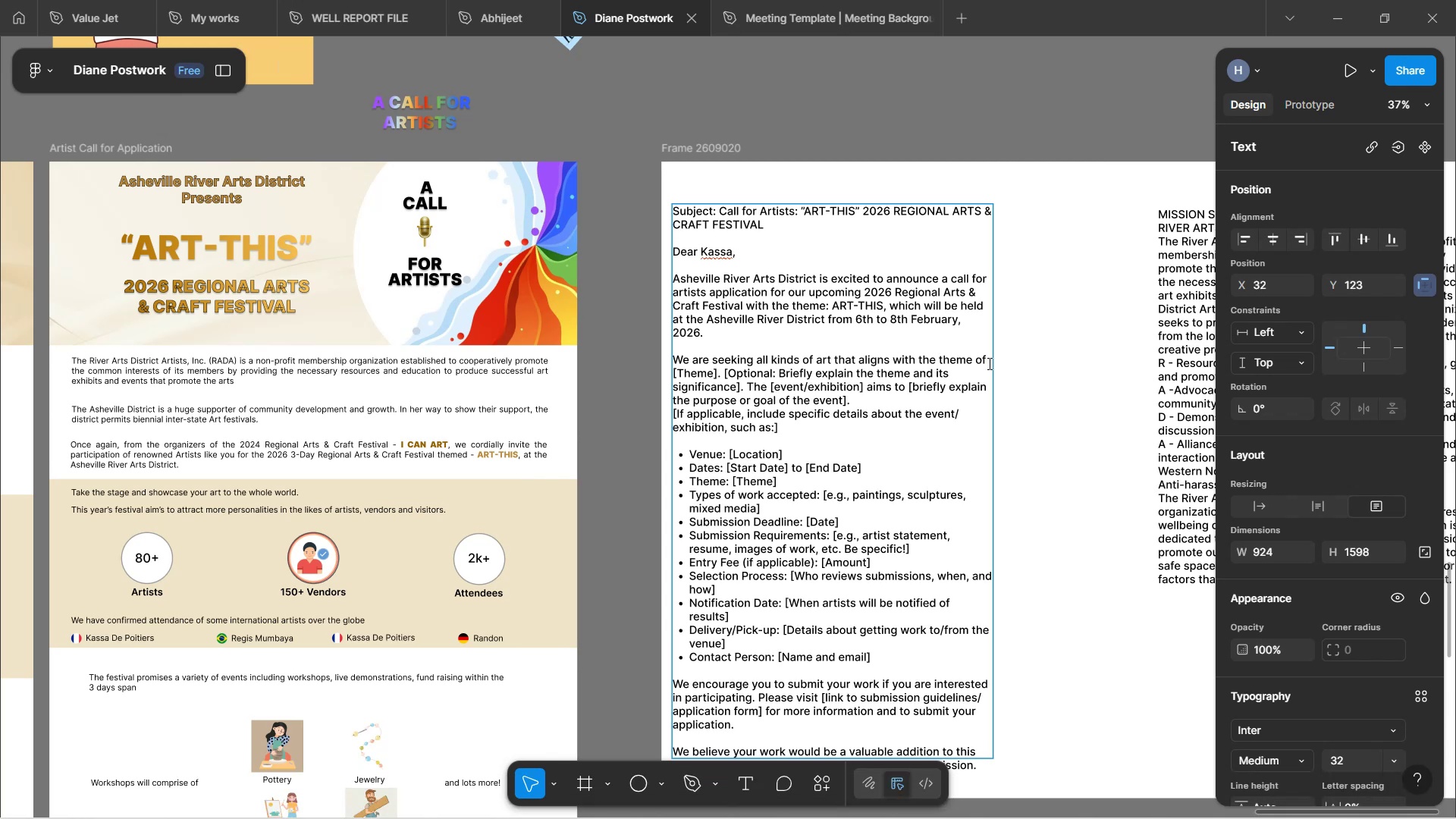 
key(Backspace)
 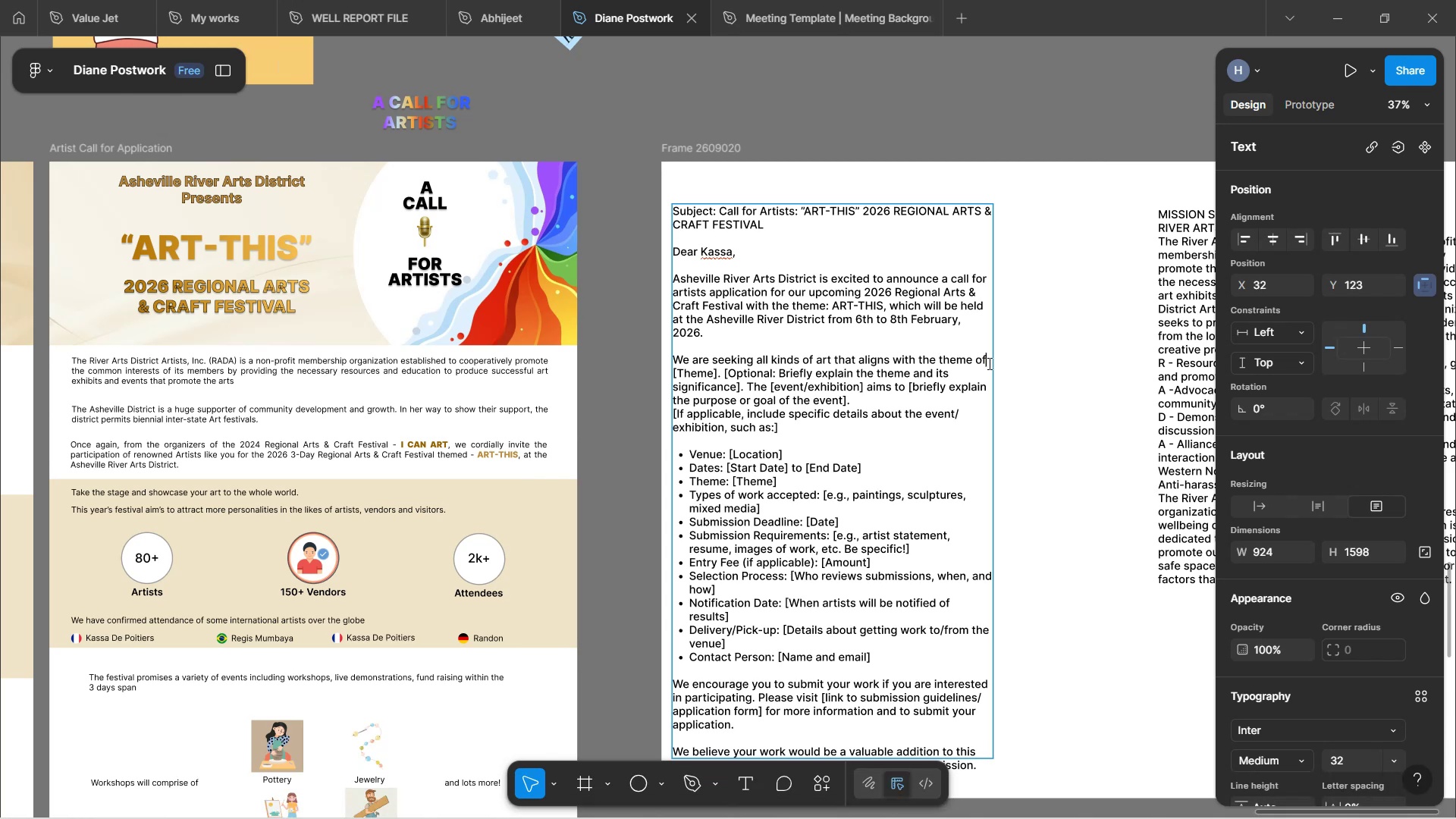 
key(Backspace)
 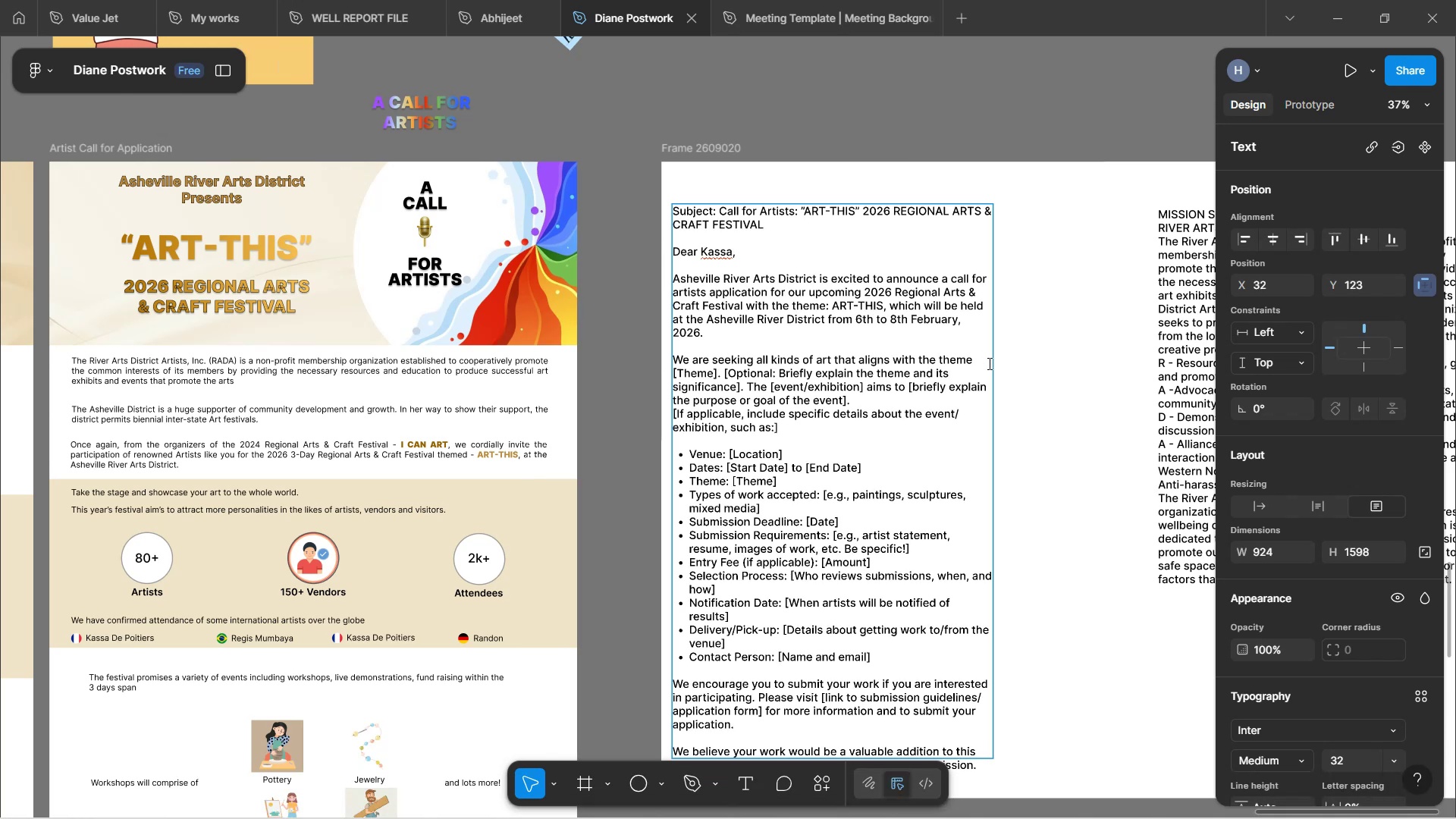 
key(Backspace)
 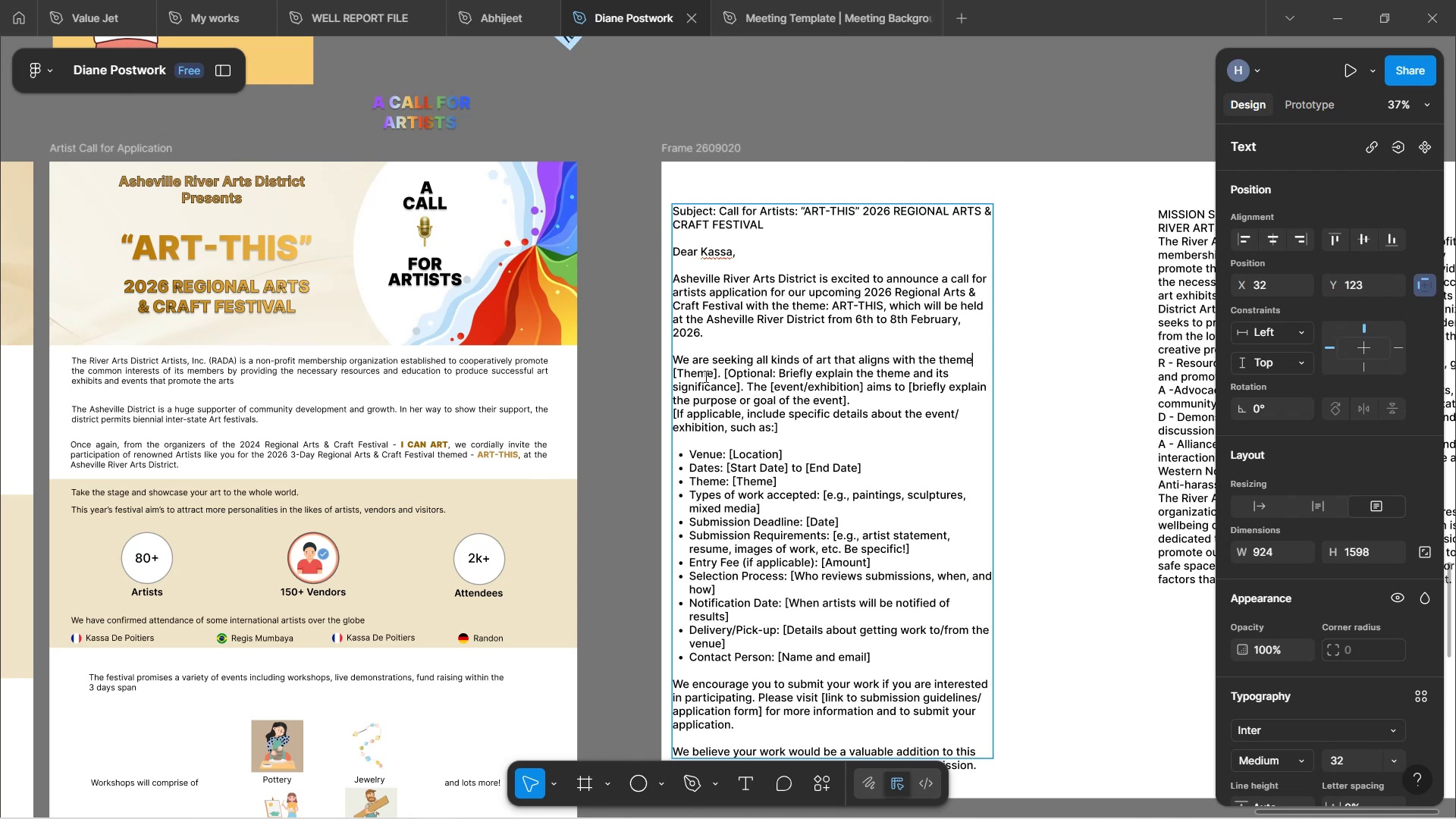 
double_click([704, 375])
 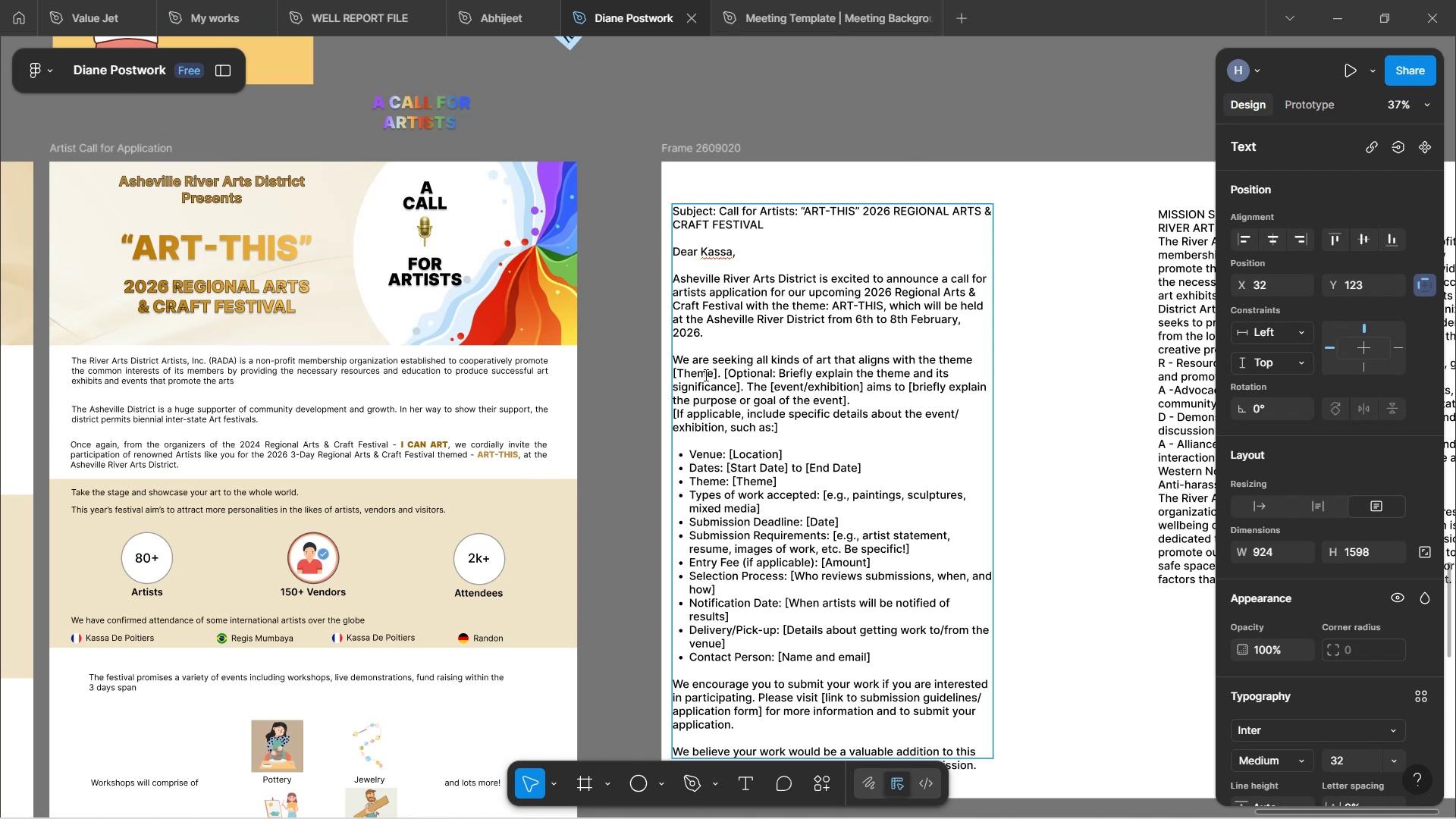 
double_click([704, 375])
 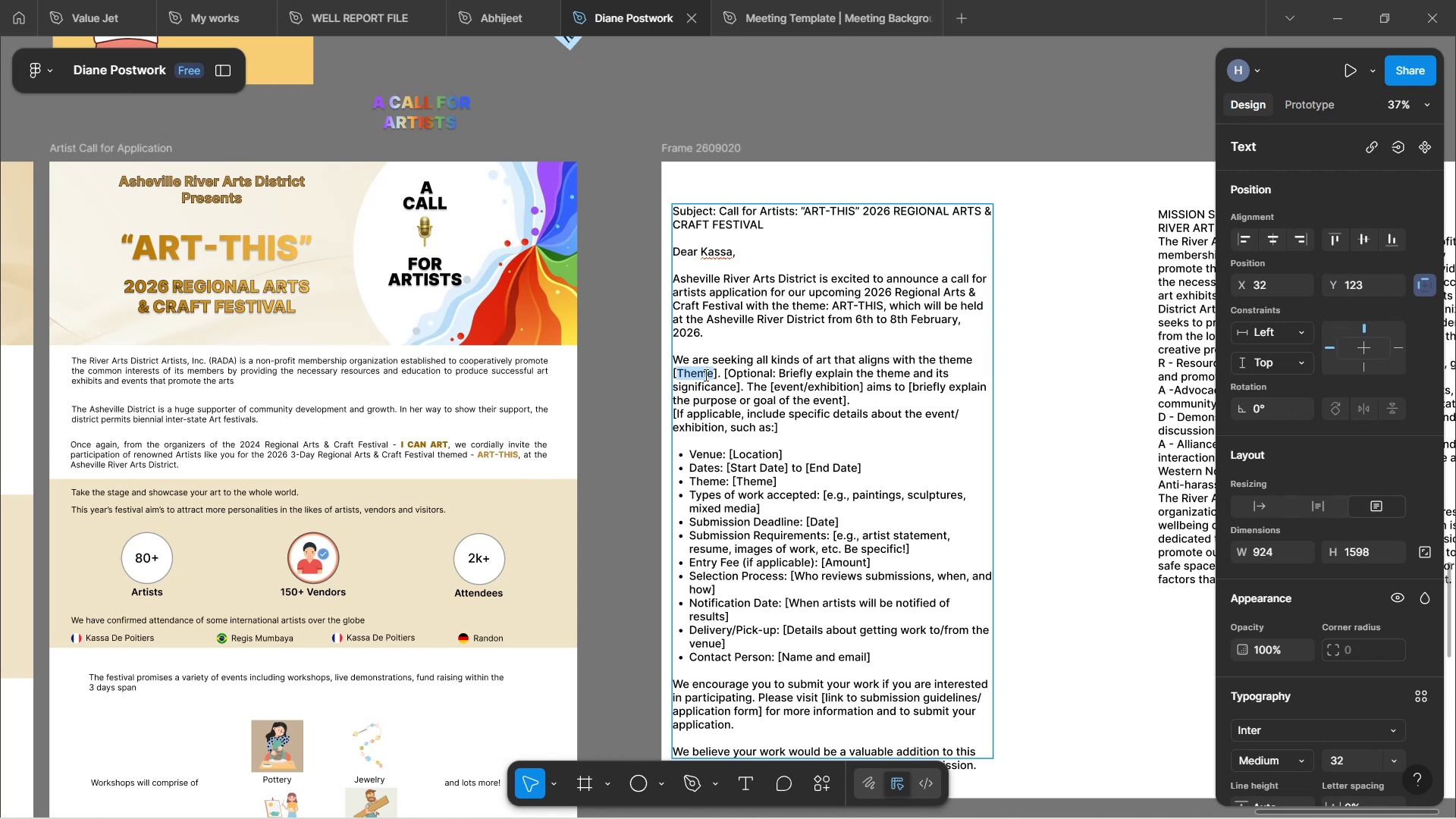 
type(ART-THIS)
 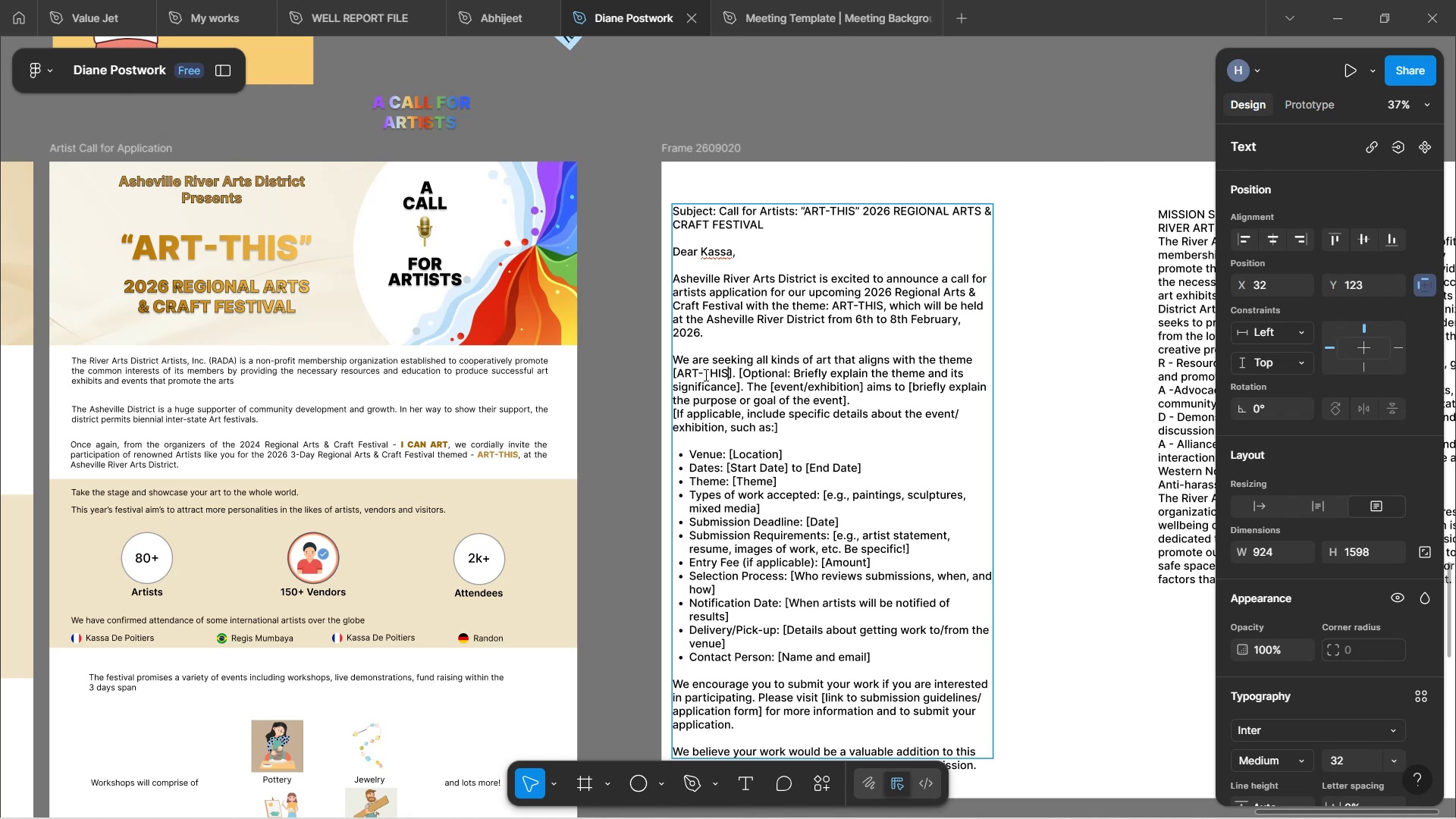 
key(ArrowRight)
 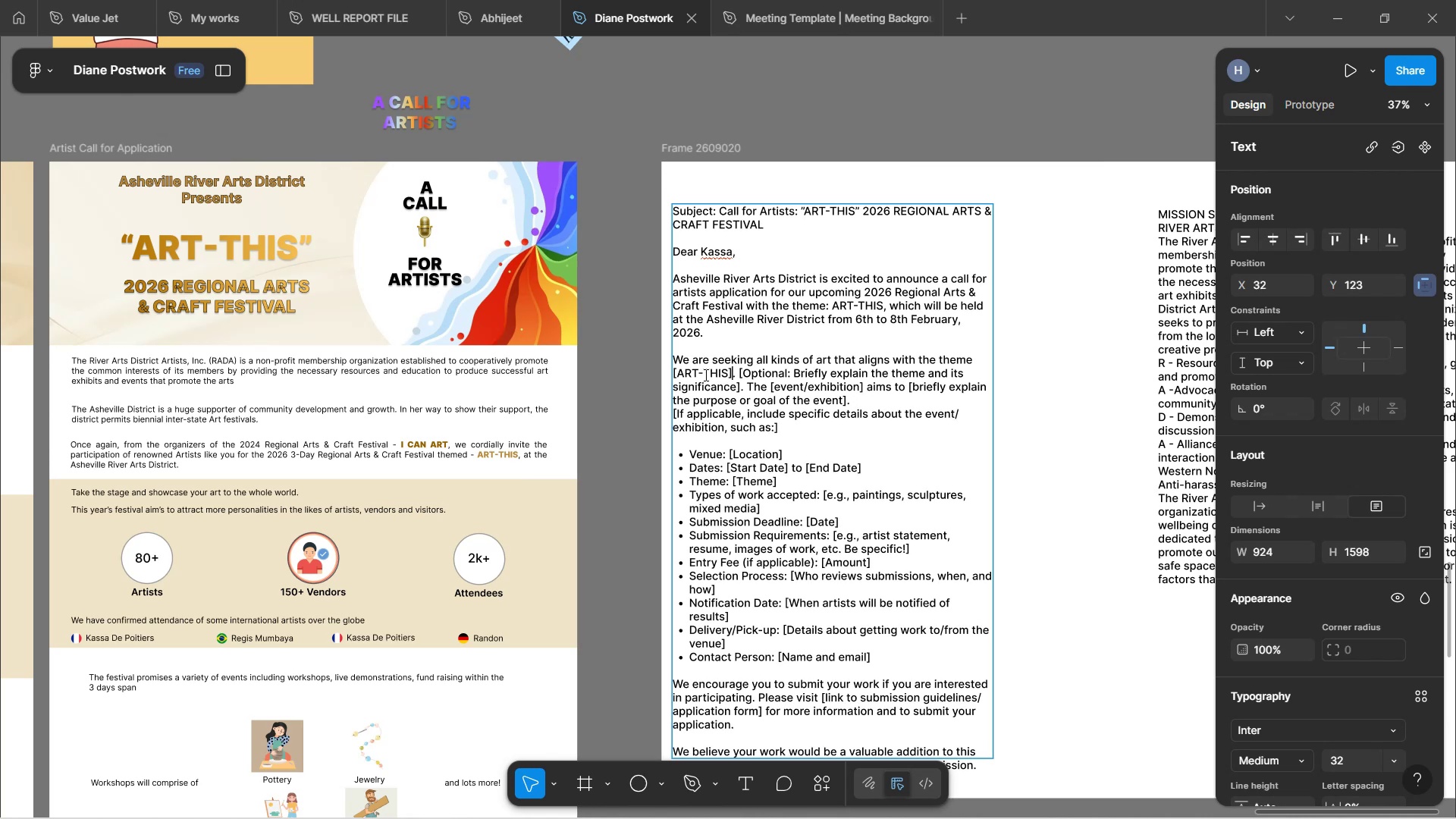 
key(Backspace)
 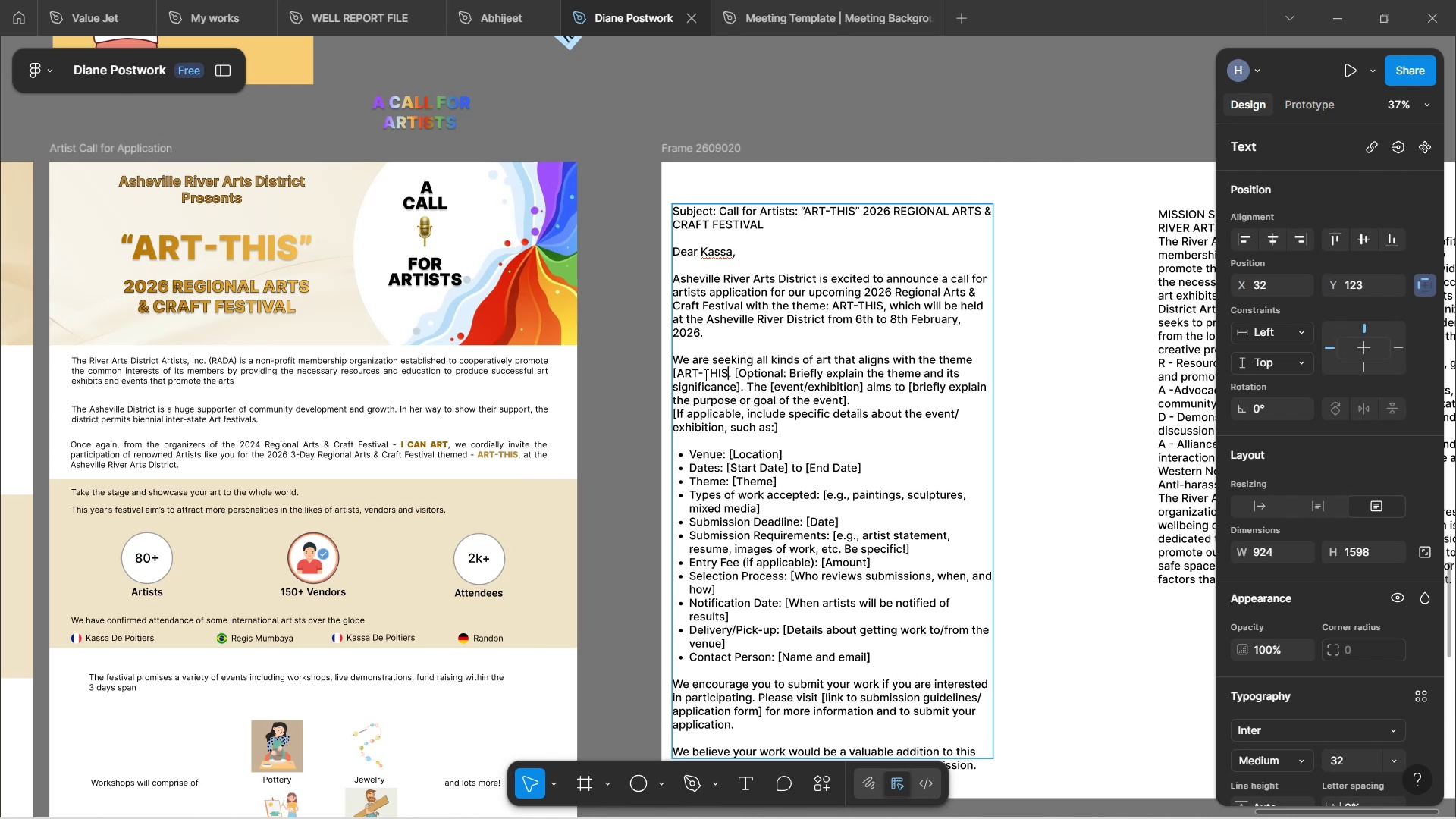 
hold_key(key=ArrowLeft, duration=0.79)
 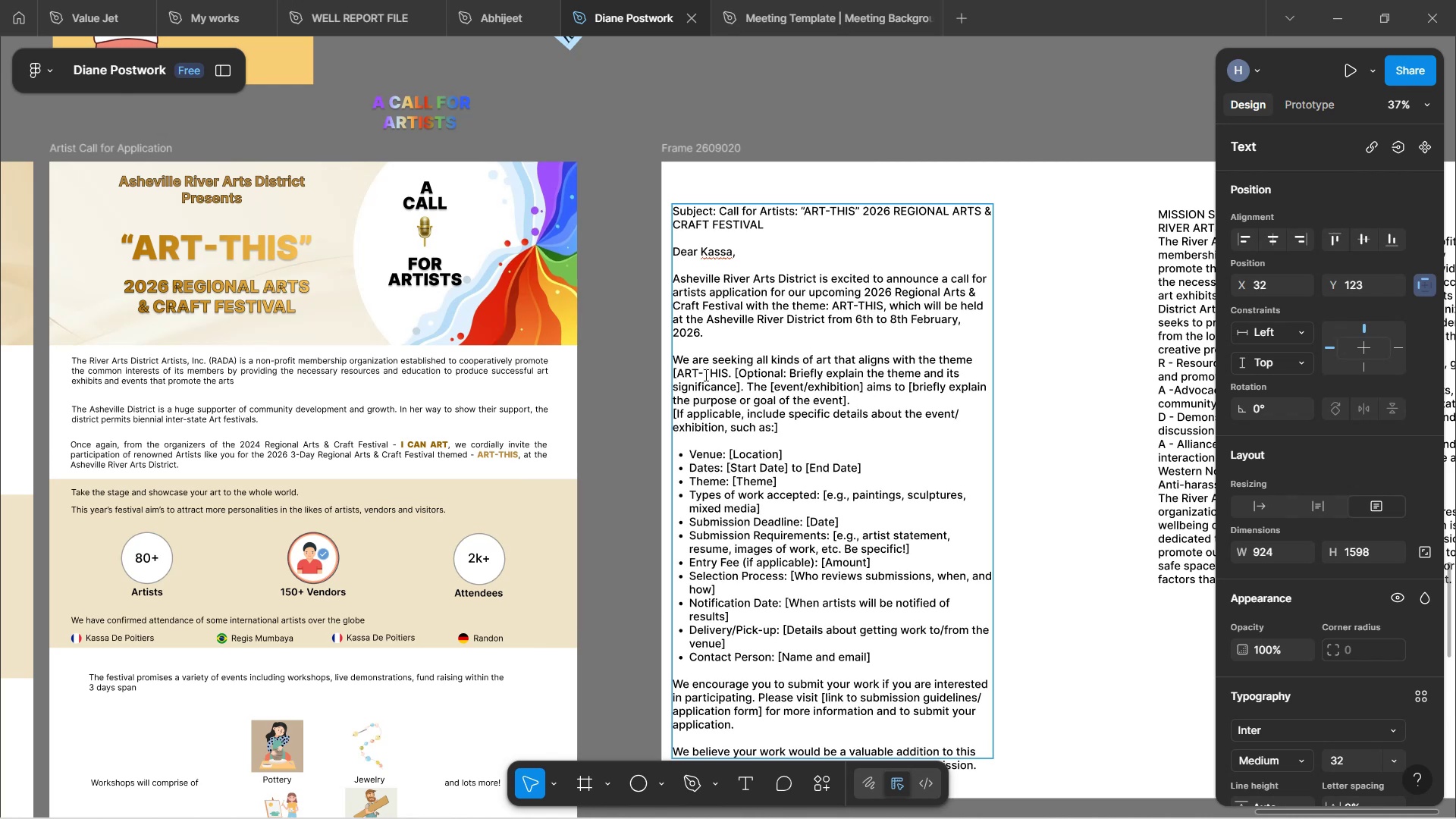 
key(Backspace)
 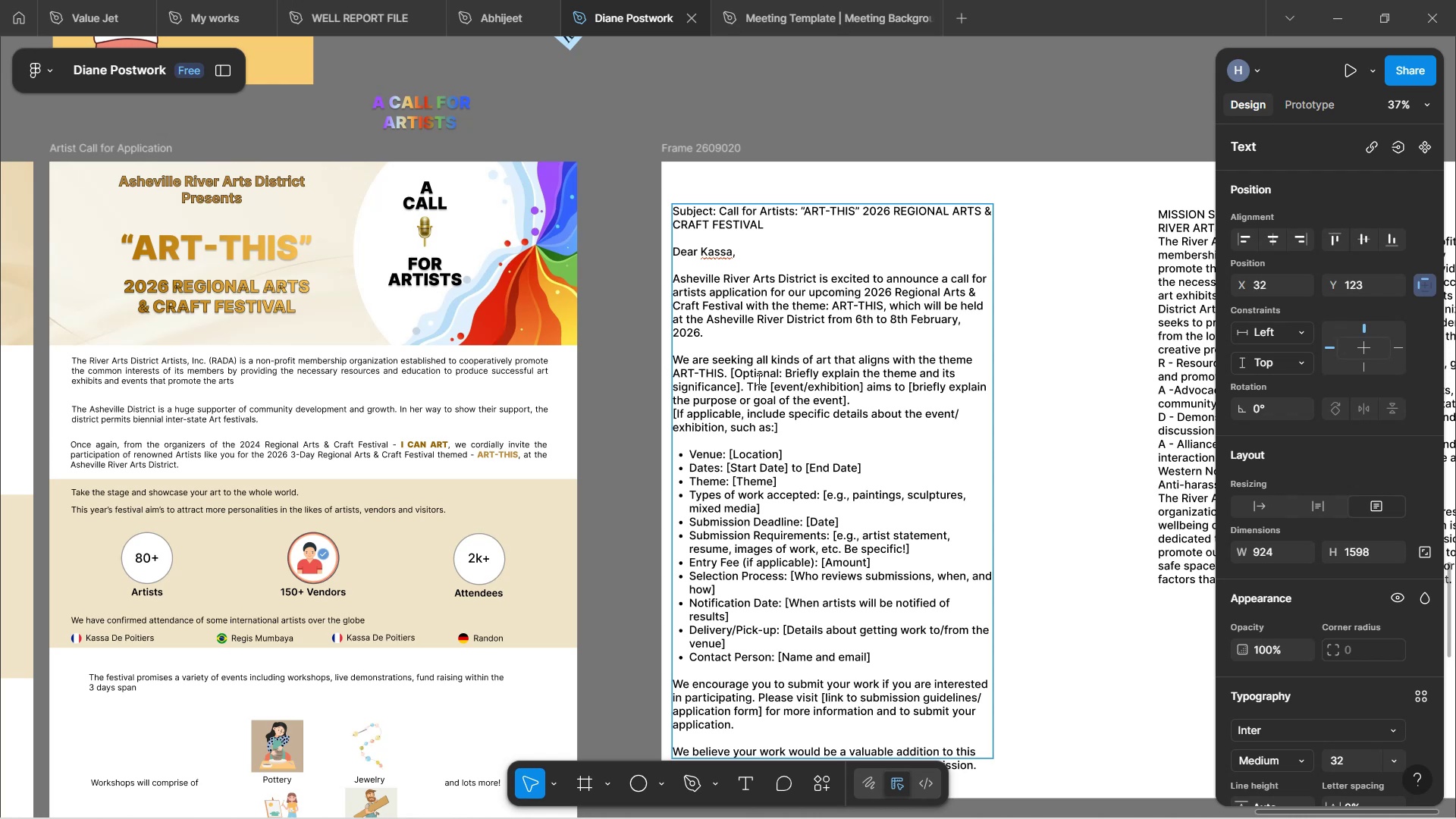 
wait(10.82)
 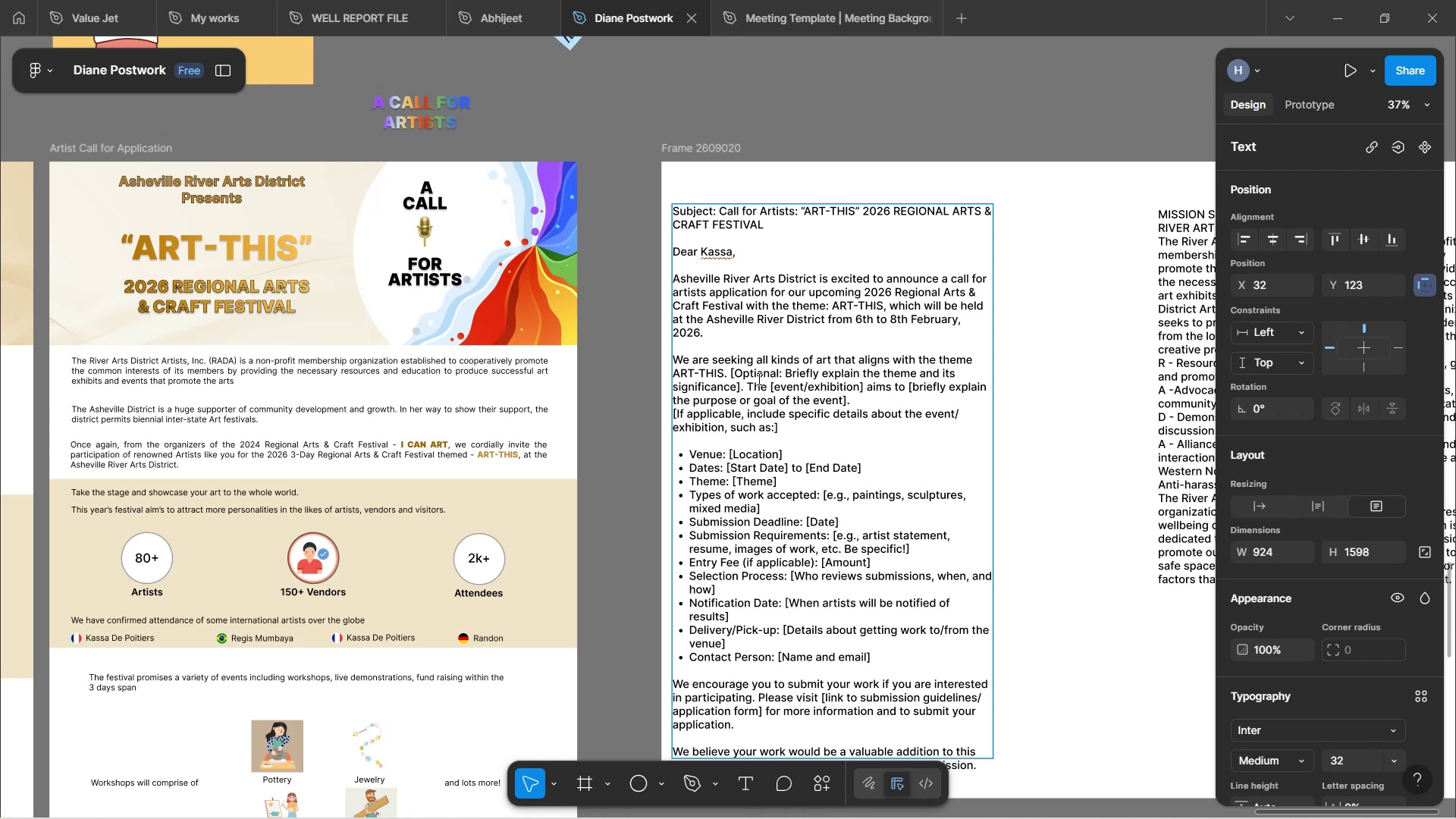 
left_click([746, 384])
 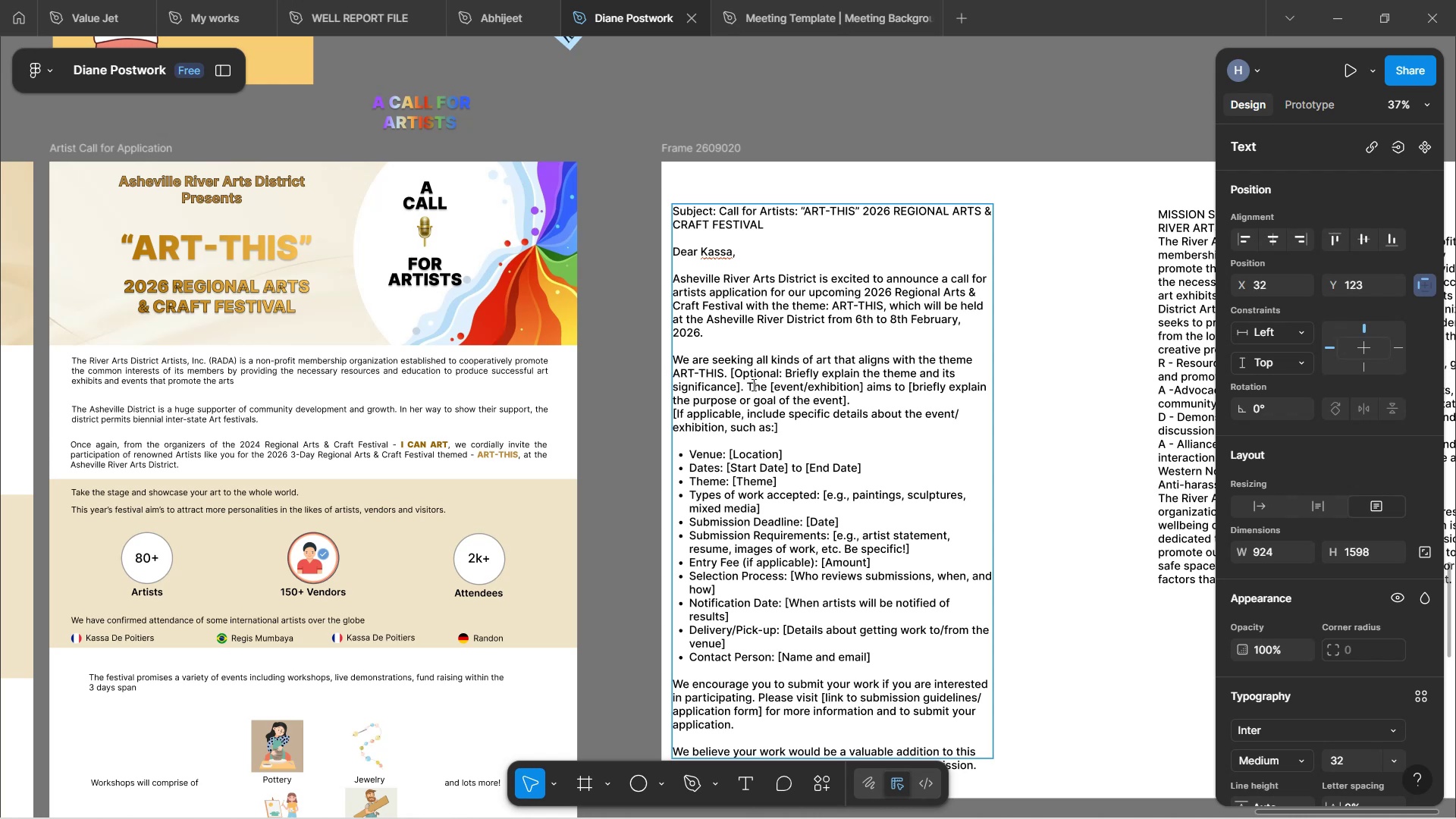 
hold_key(key=Enter, duration=0.39)
 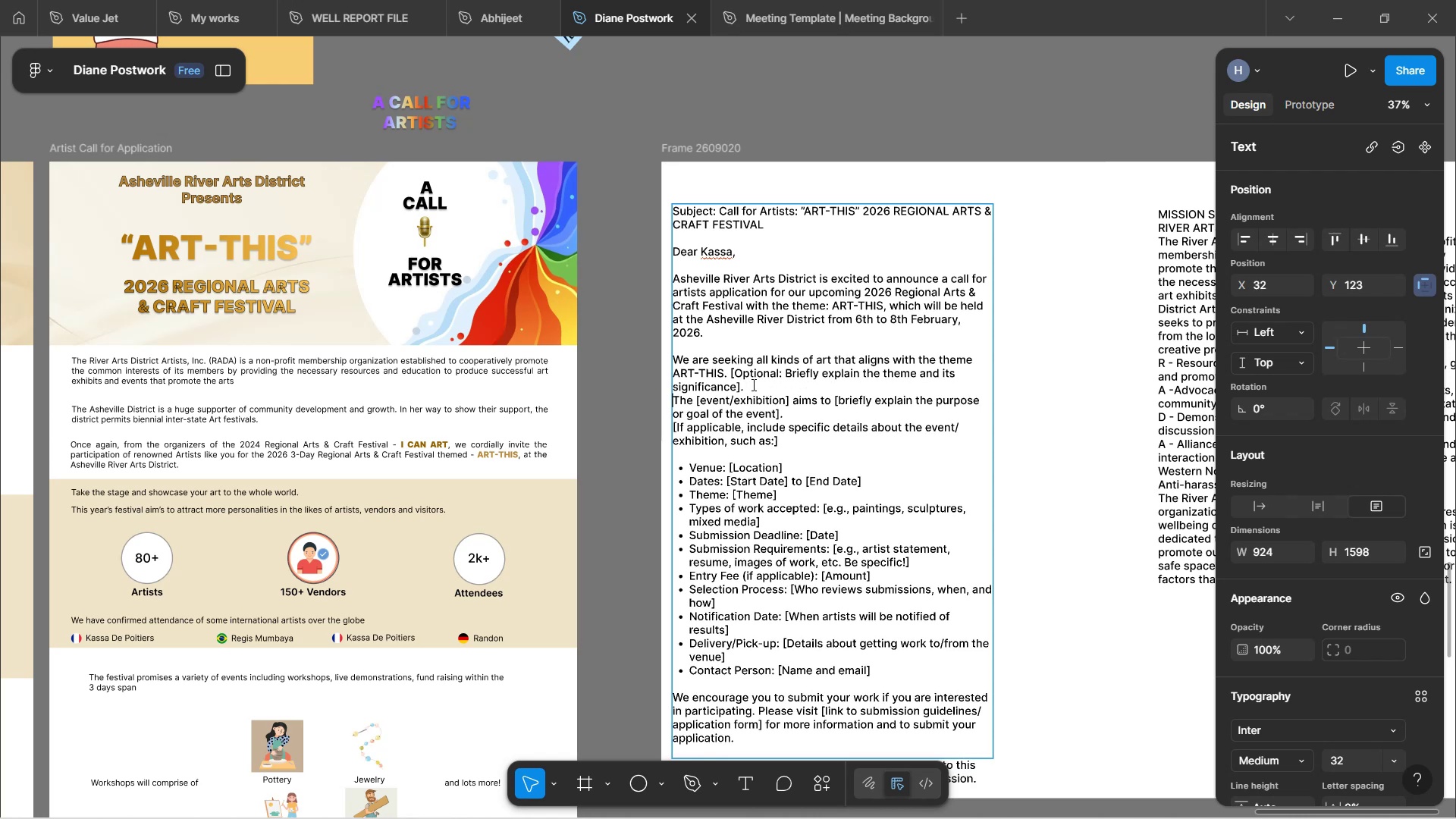 
hold_key(key=Enter, duration=0.31)
 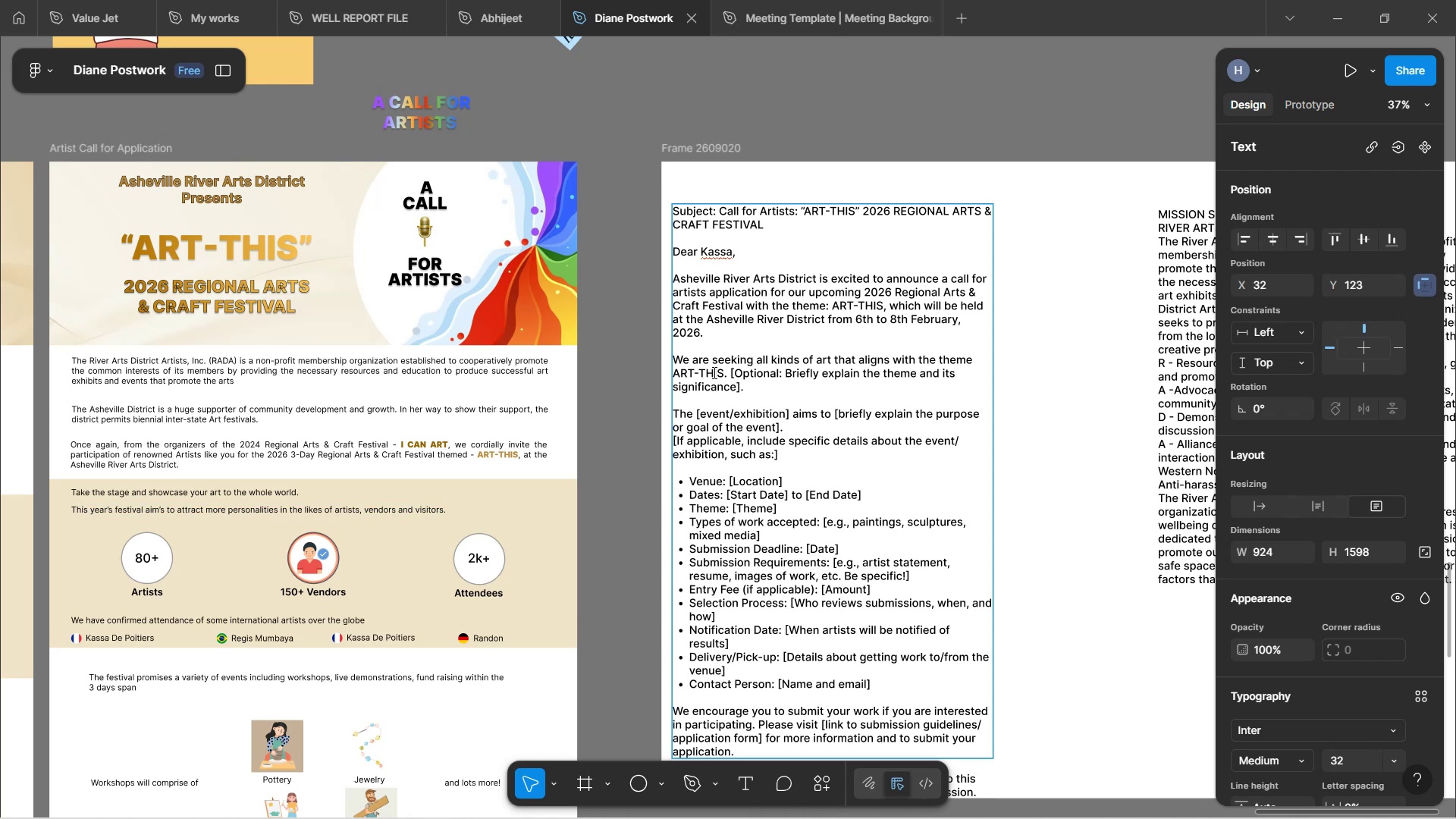 
wait(382.91)
 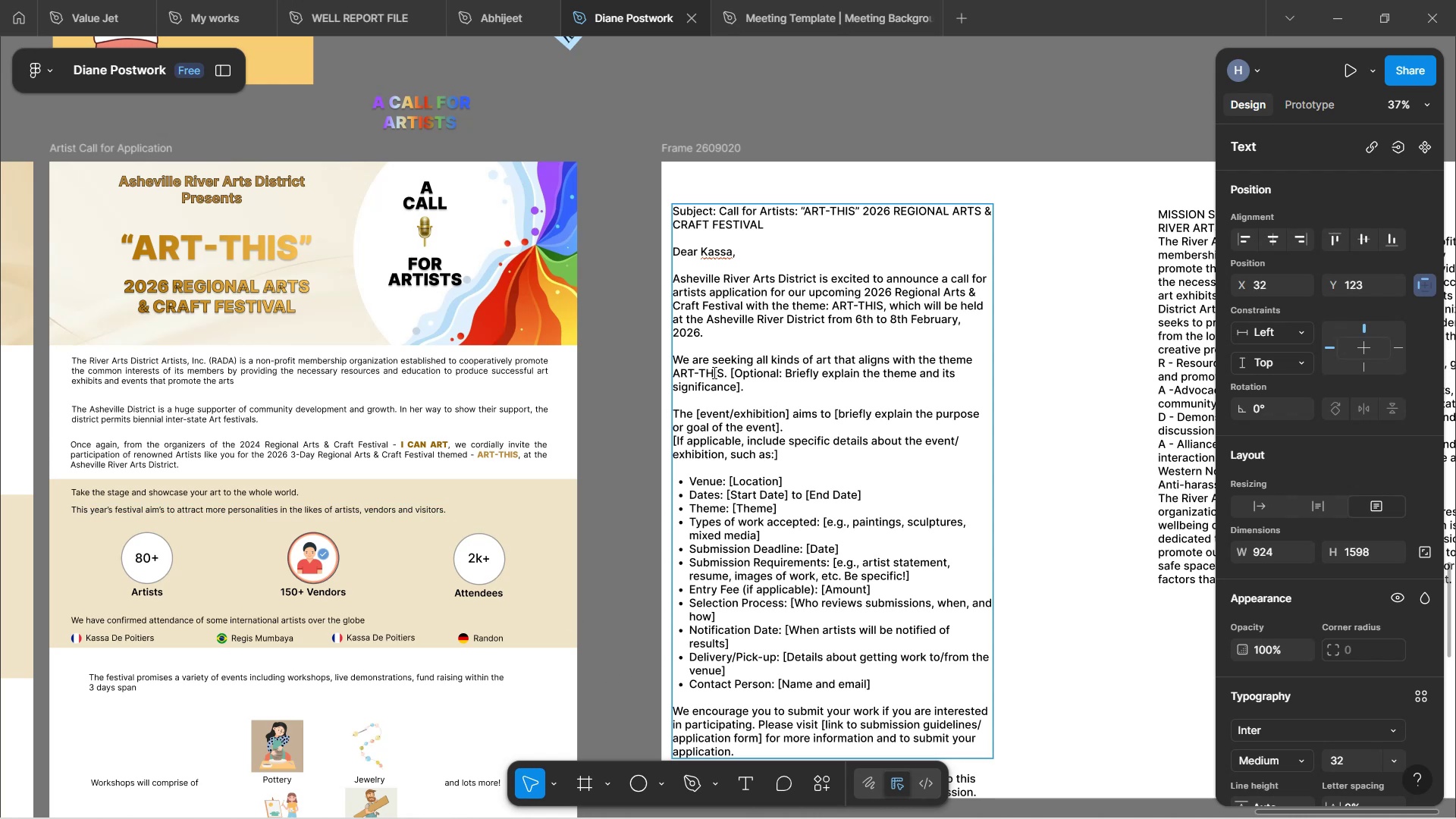 
left_click([733, 371])
 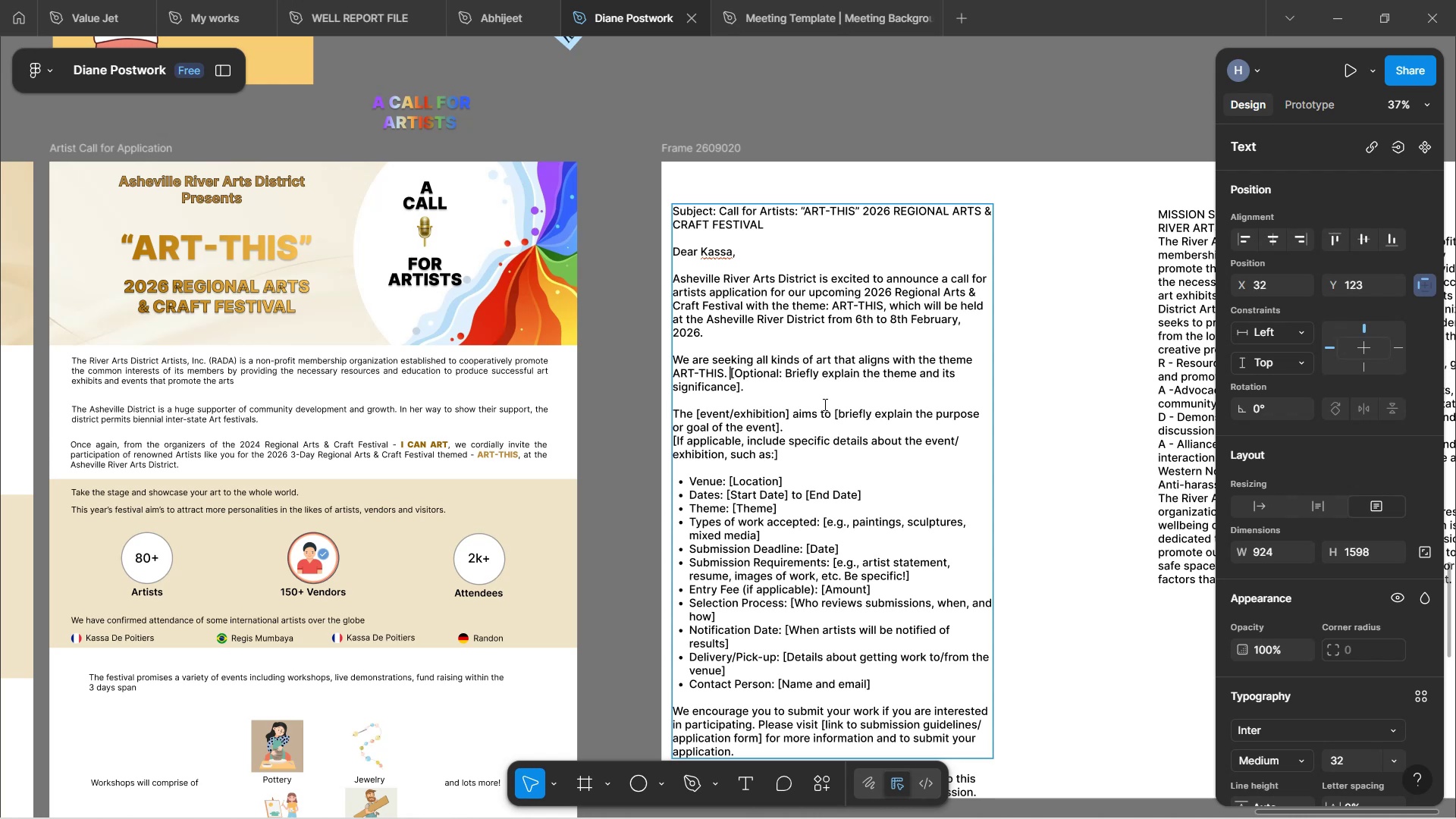 
key(ArrowRight)
 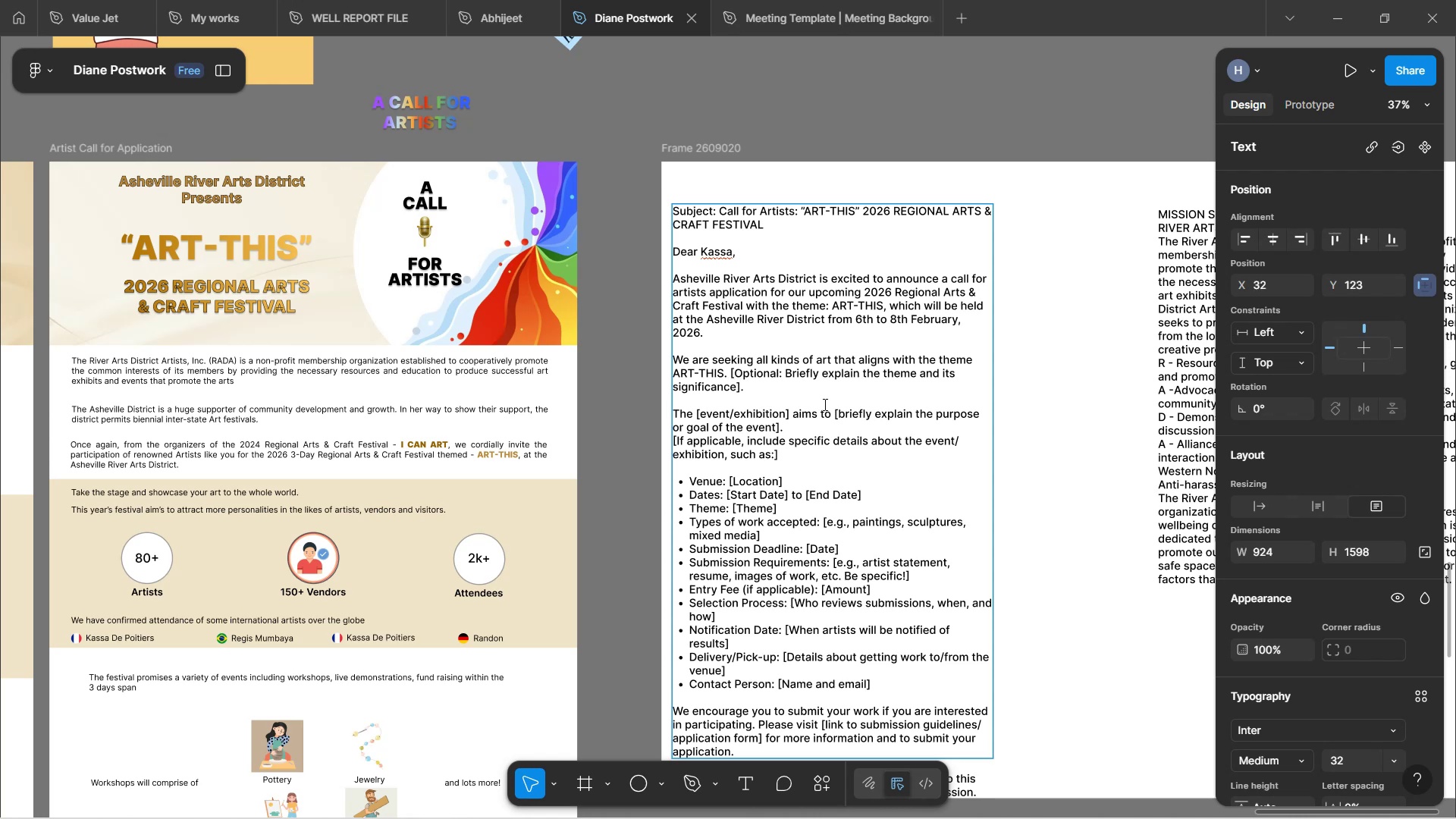 
type(This )
 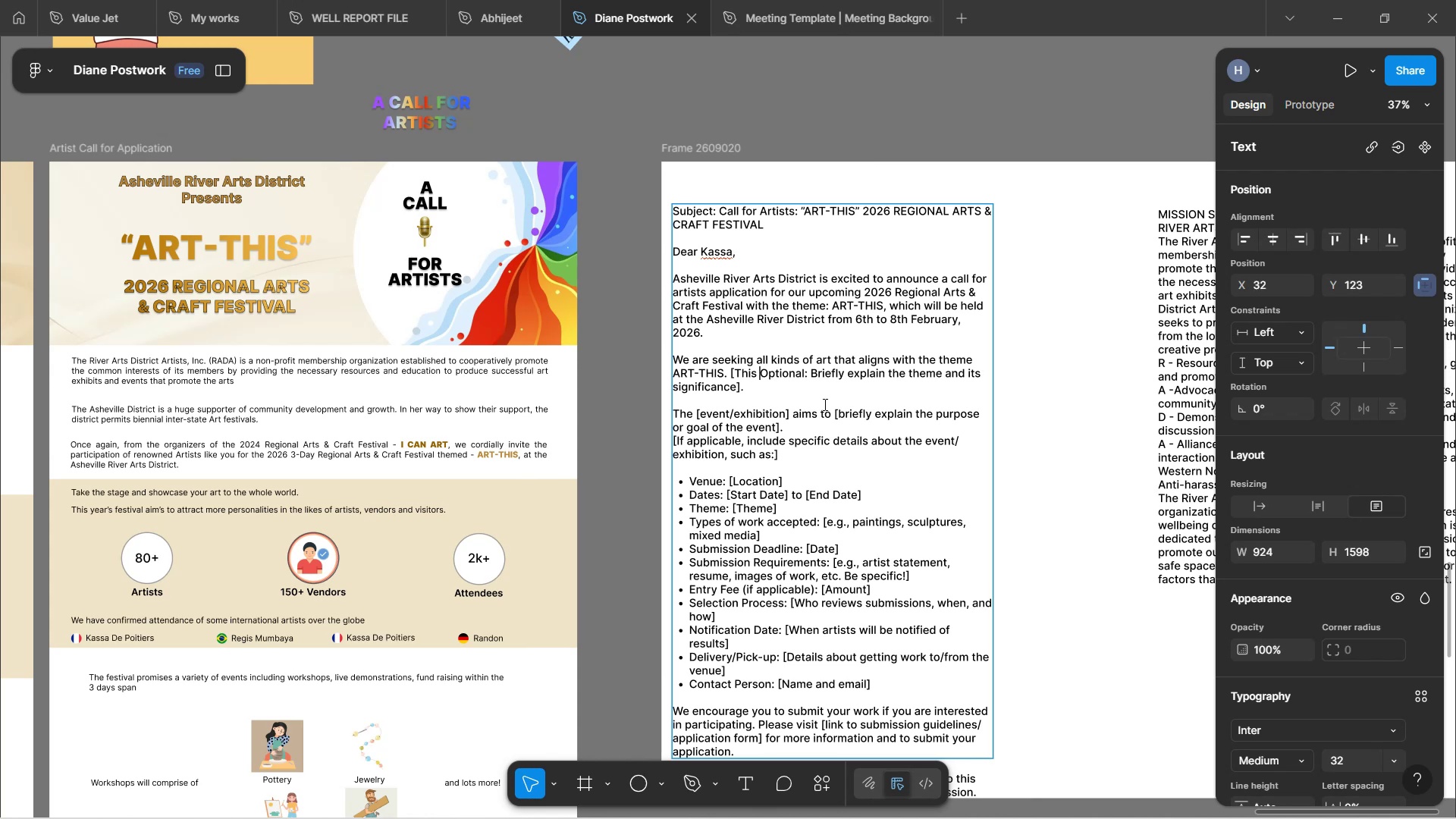 
hold_key(key=T, duration=1.12)
 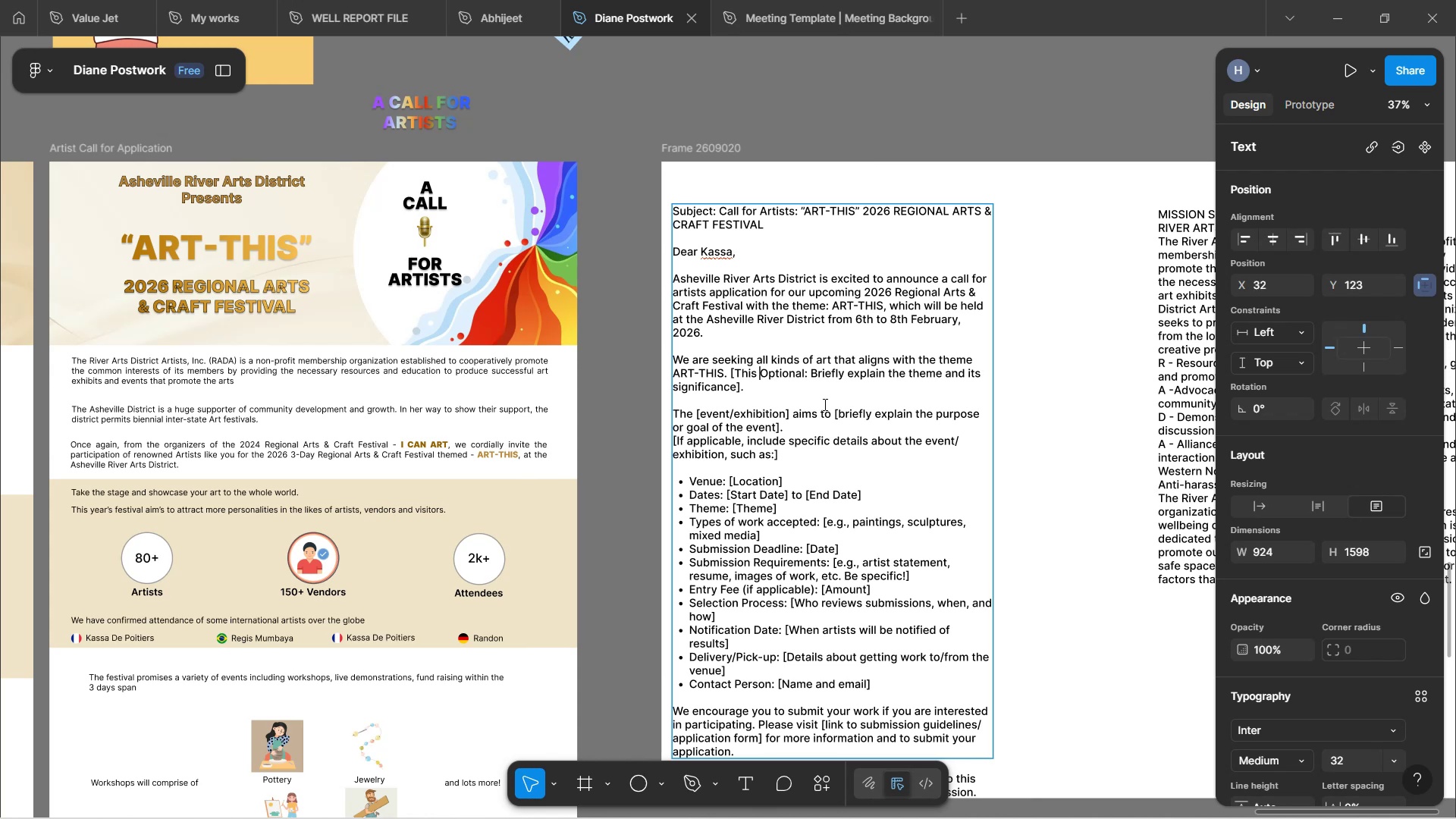 
type(heme signifies that )
 